 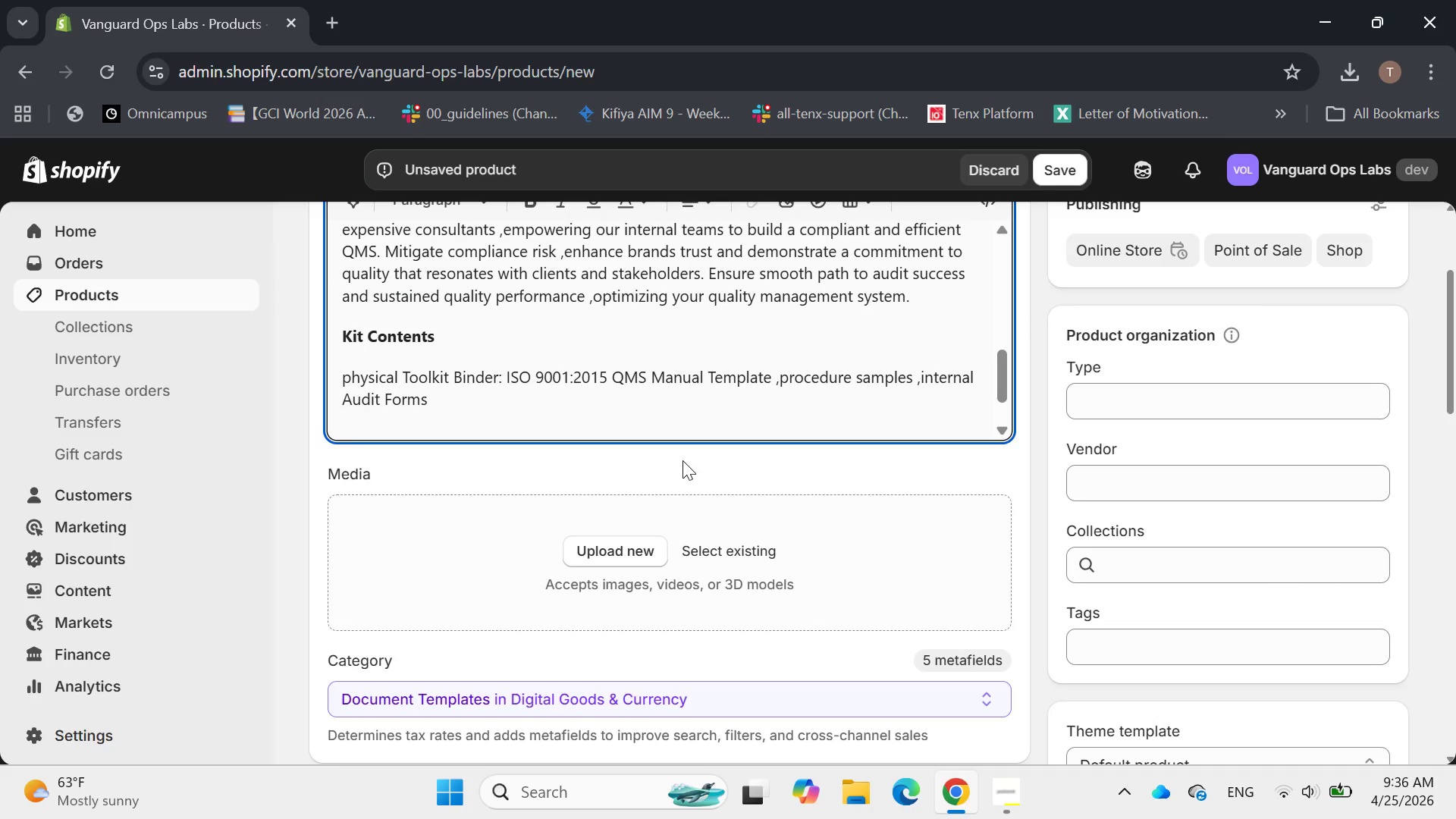 
key(Period)
 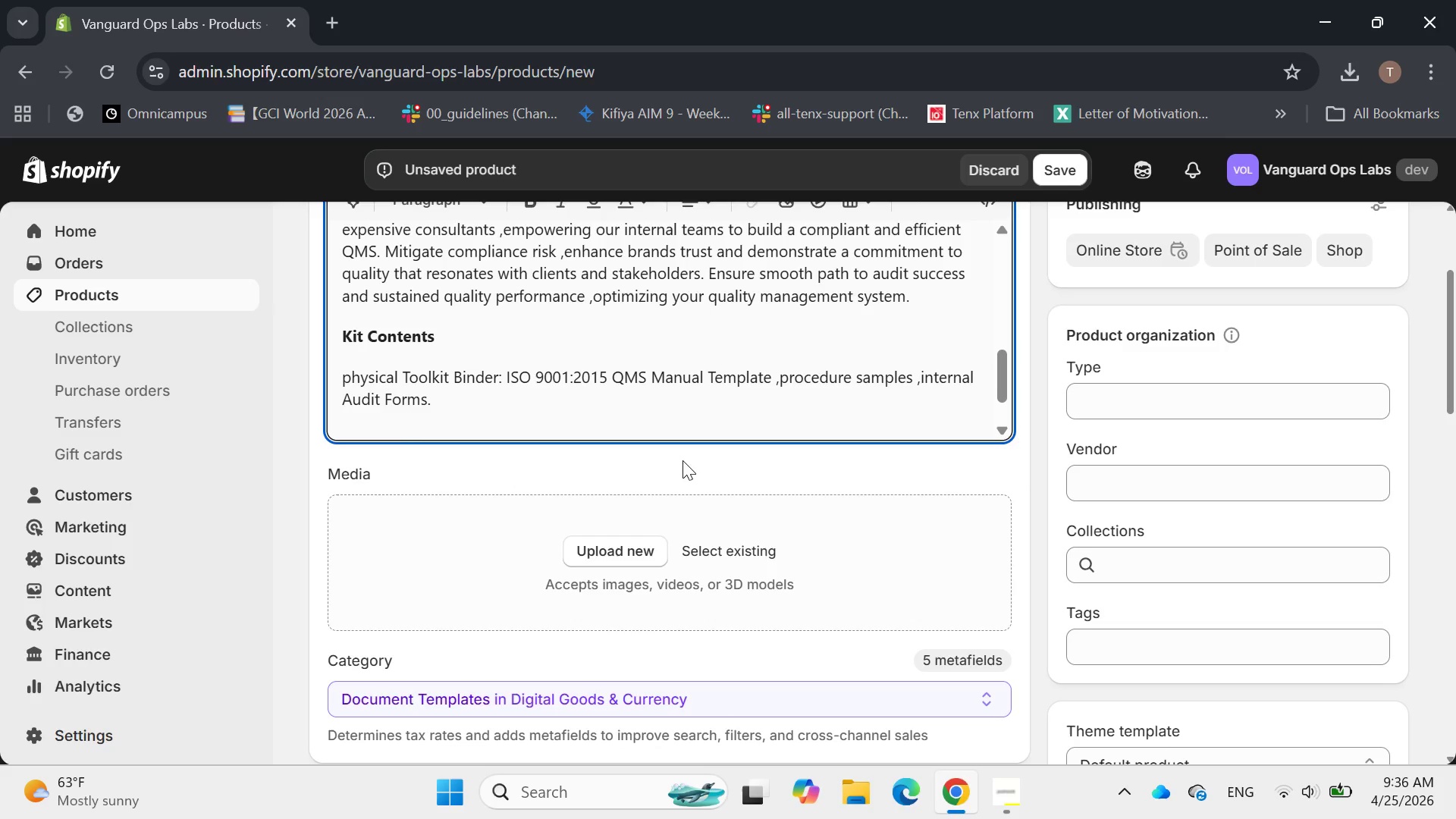 
key(Enter)
 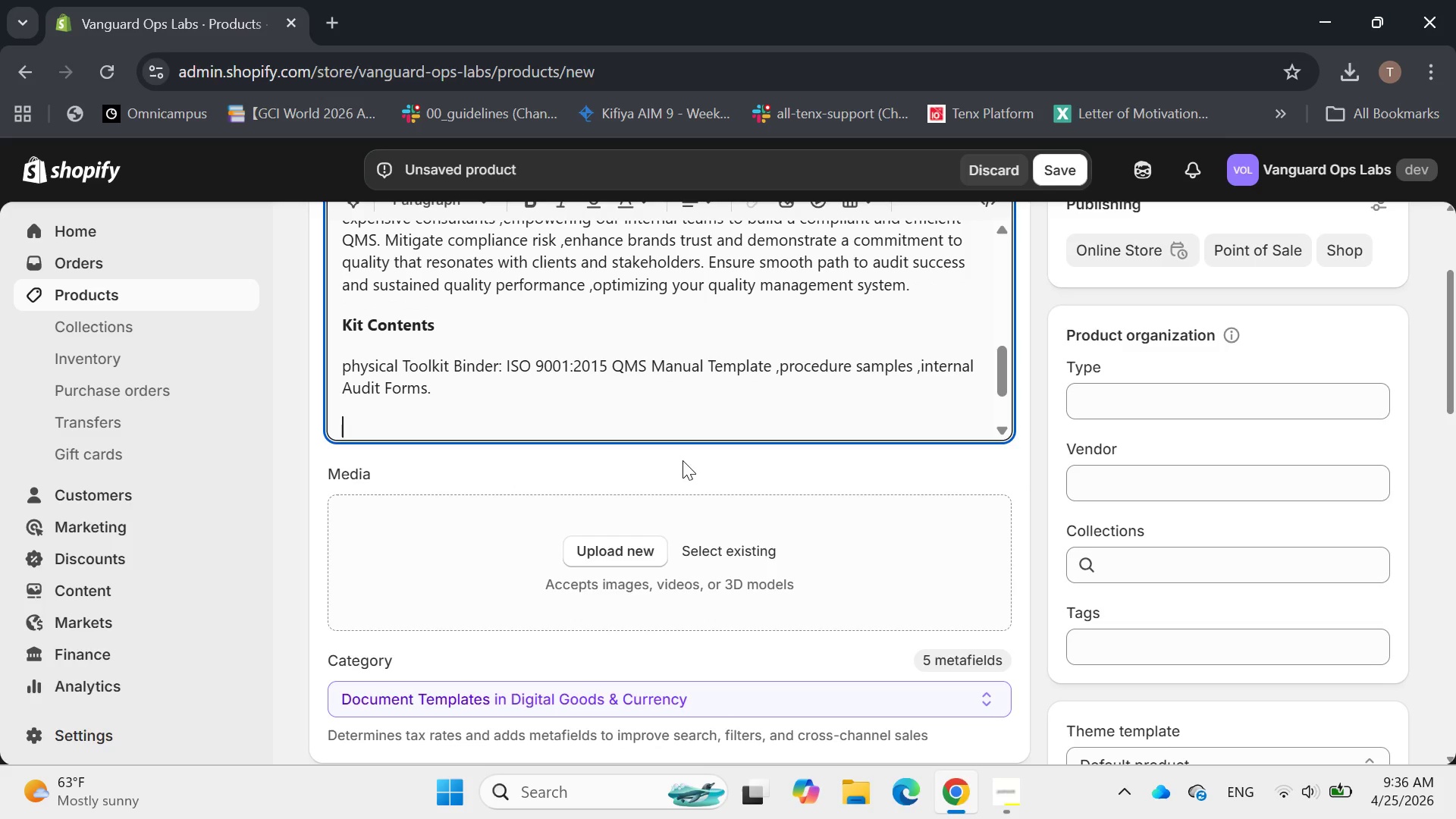 
type(Digital Framworks )
key(Backspace)
type( )
key(Backspace)
key(Backspace)
key(Backspace)
key(Backspace)
type(ework)
 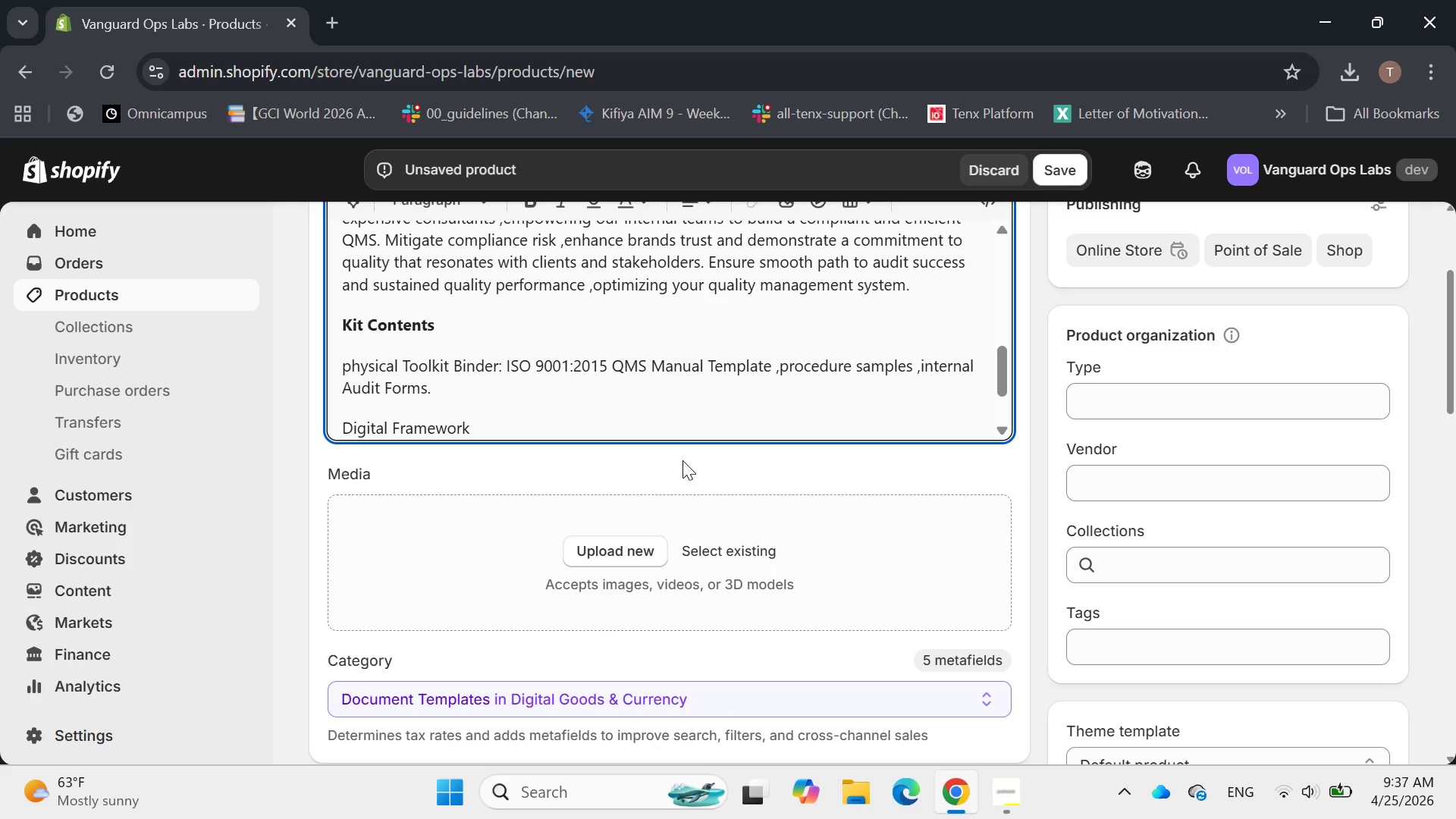 
wait(11.62)
 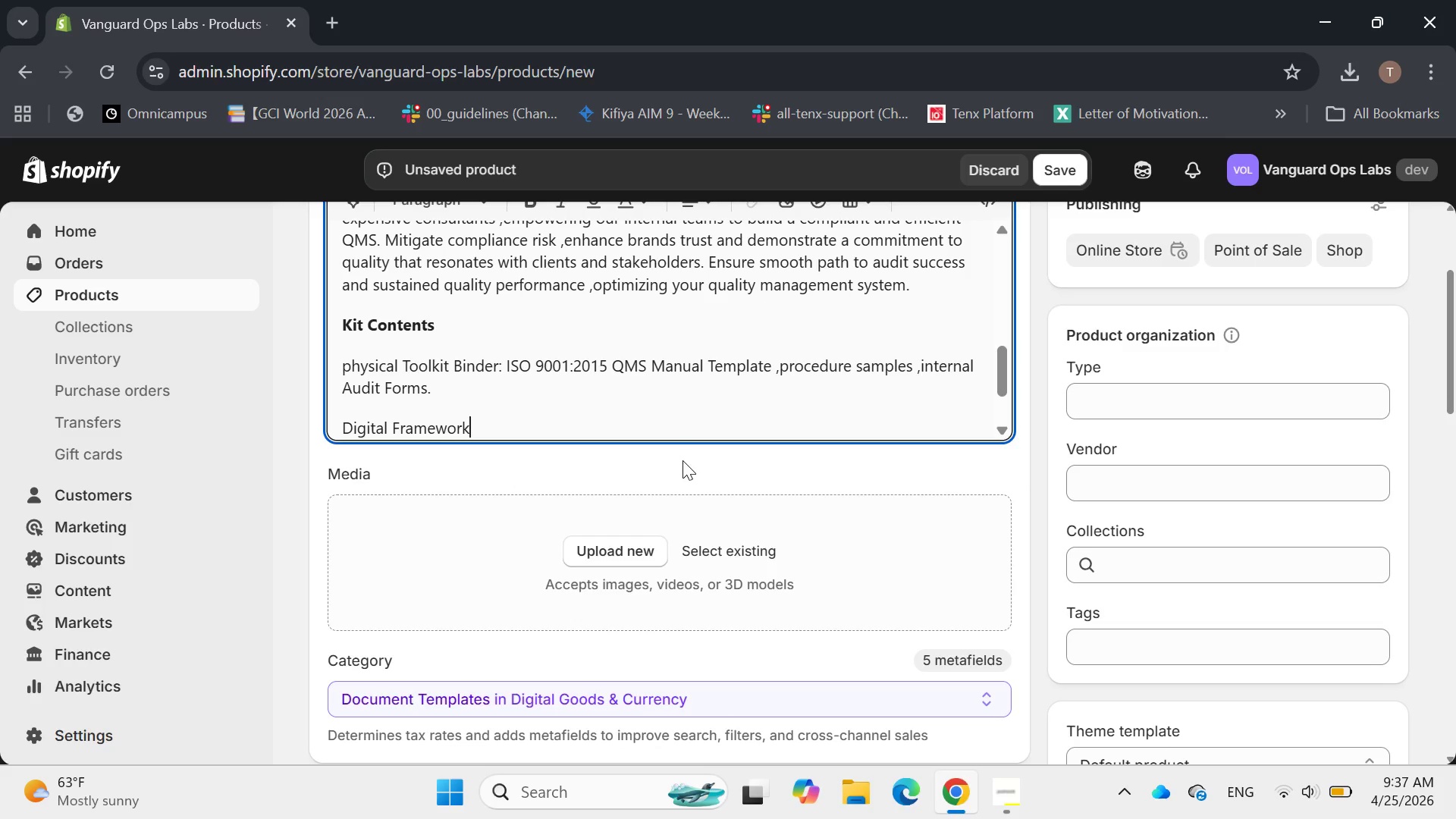 
type(Access )
 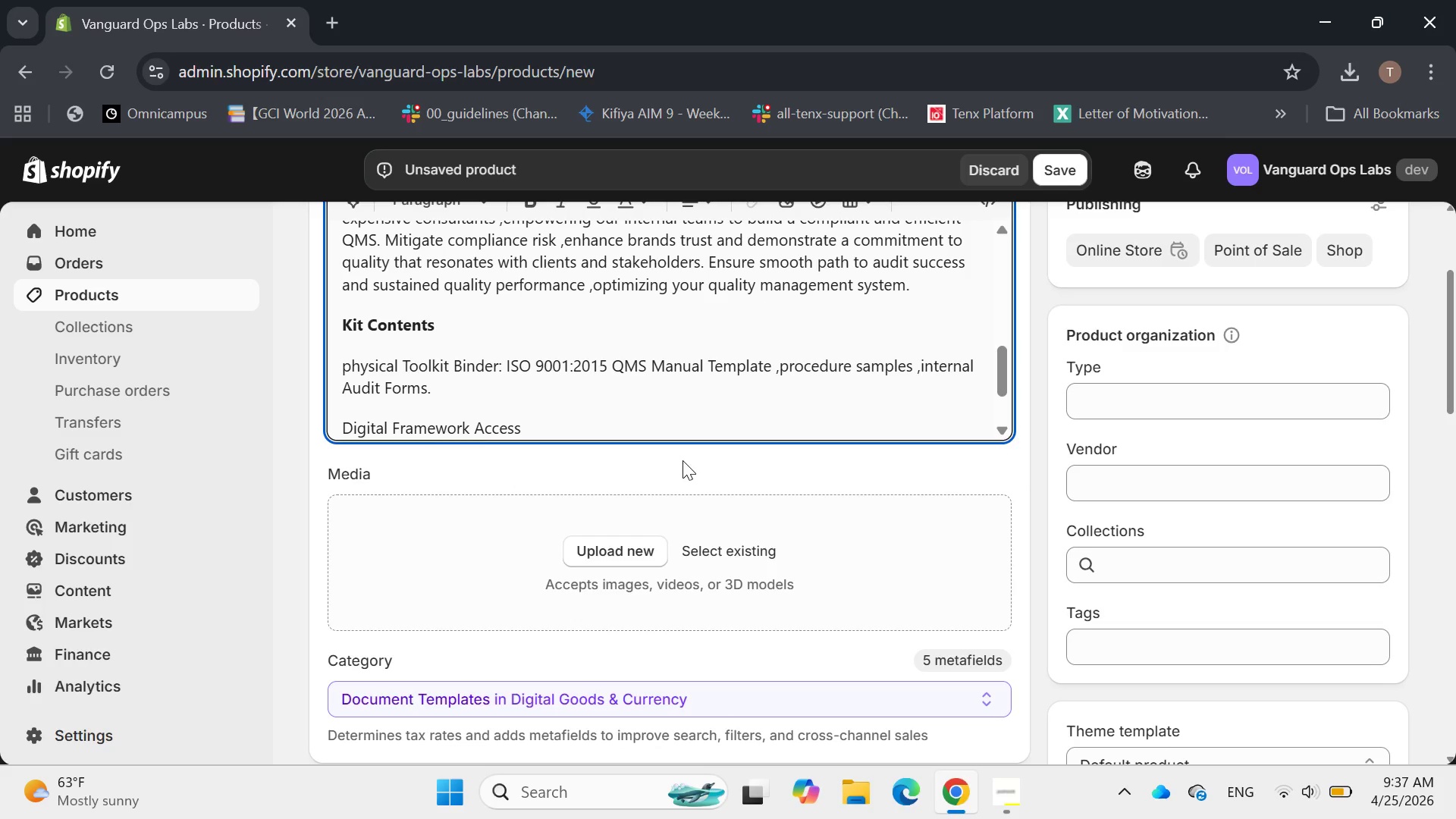 
hold_key(key=ArrowLeft, duration=0.61)
 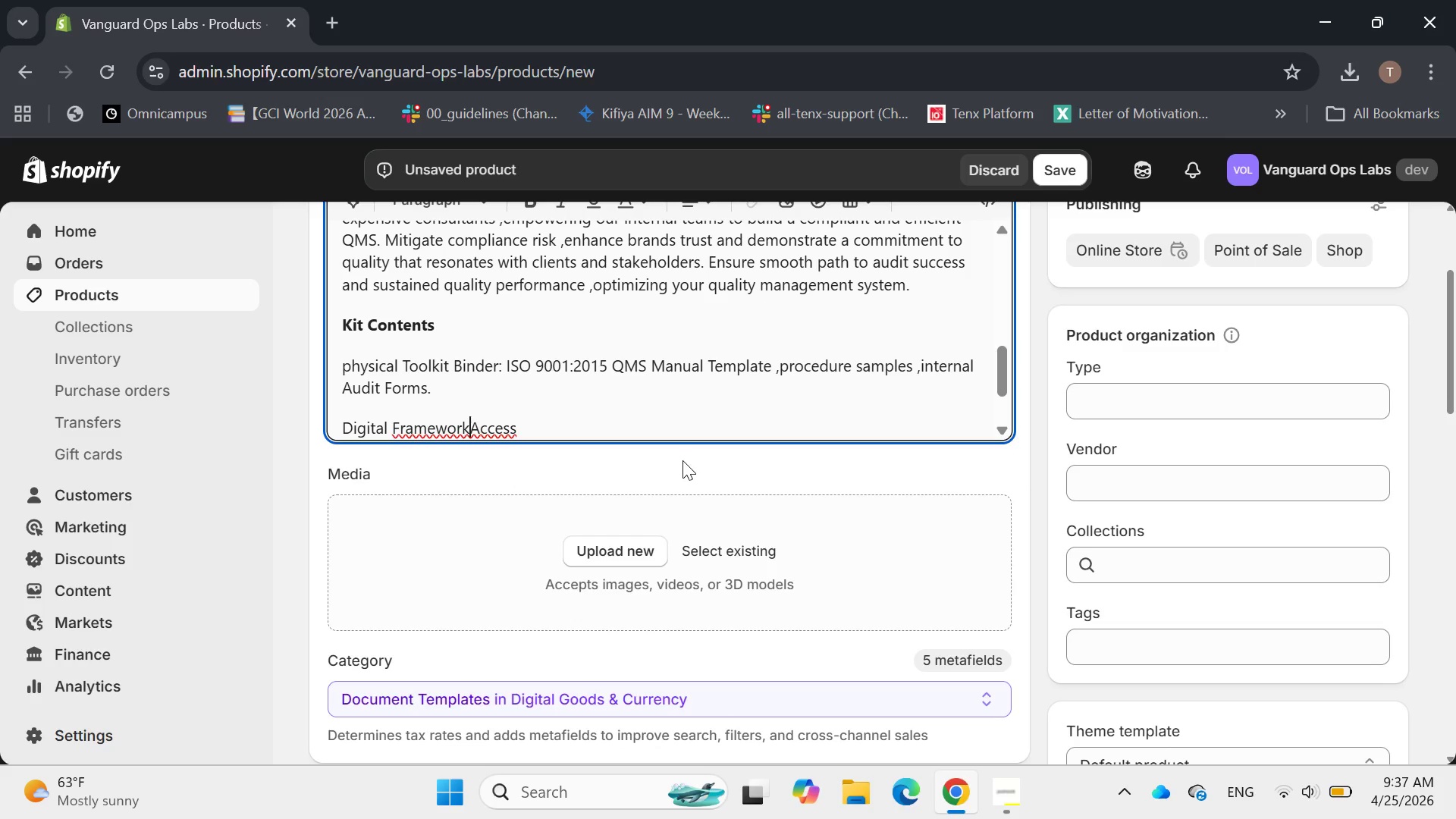 
hold_key(key=ArrowLeft, duration=0.34)
 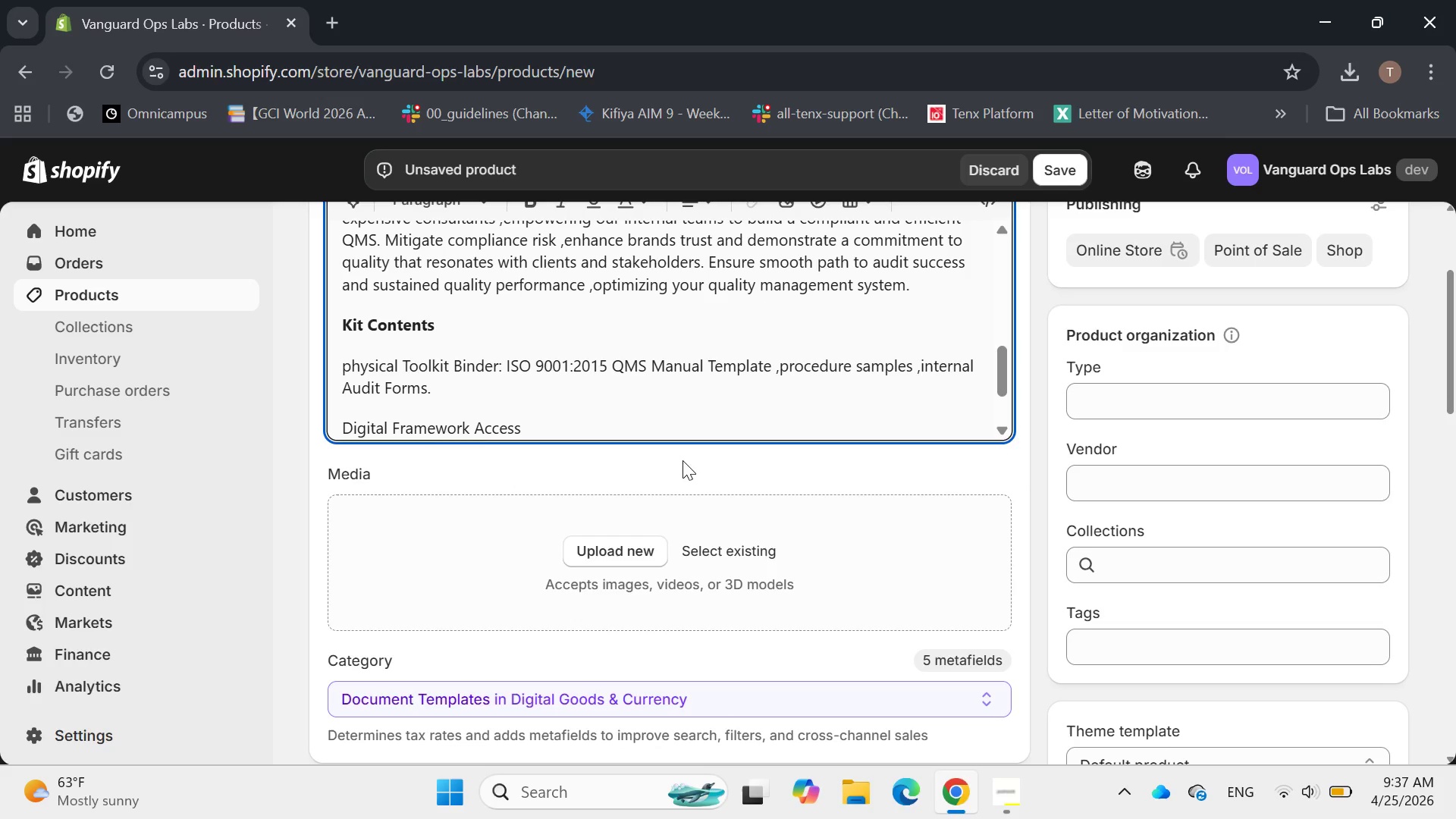 
hold_key(key=ArrowRight, duration=0.55)
 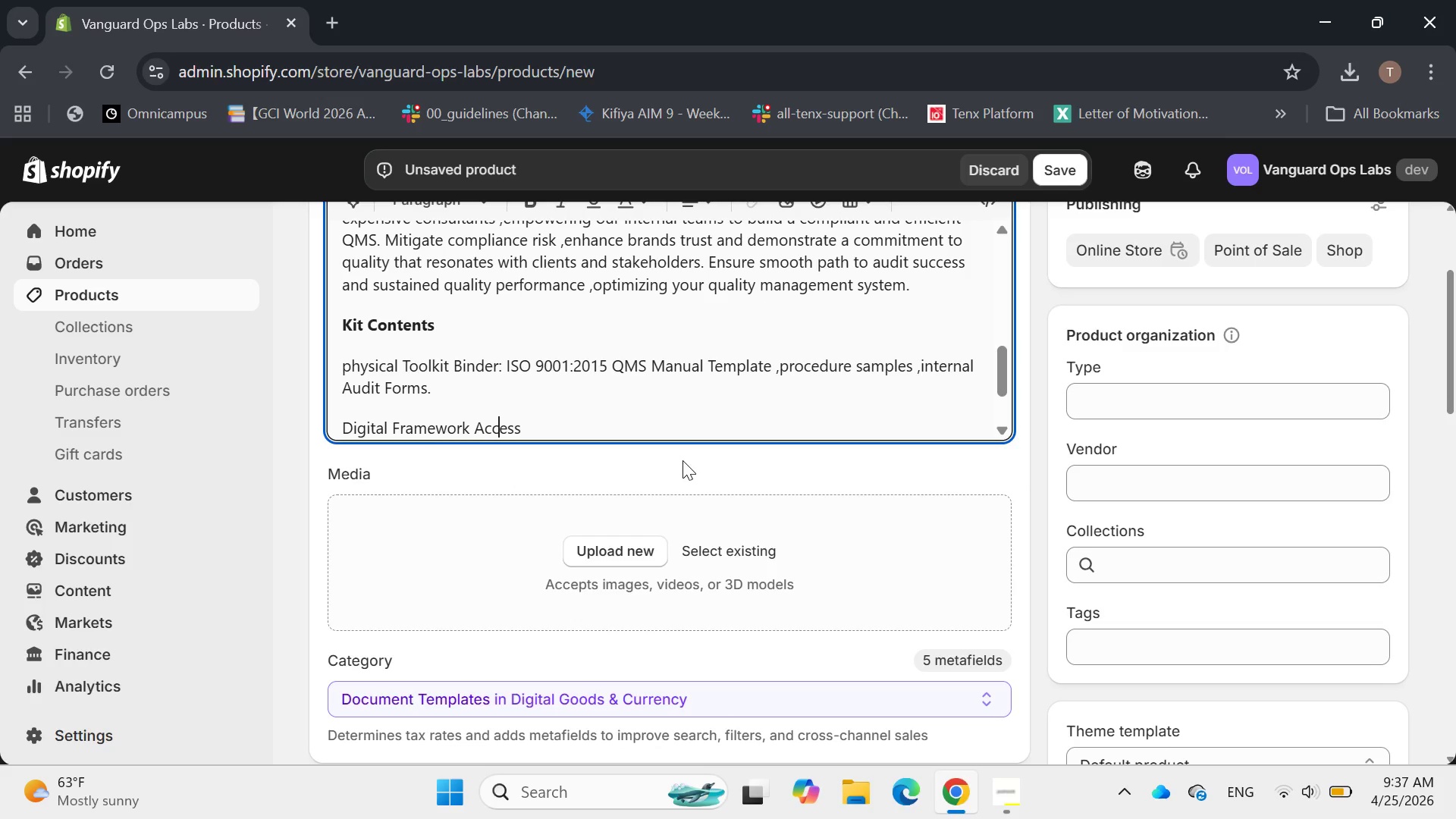 
key(ArrowRight)
 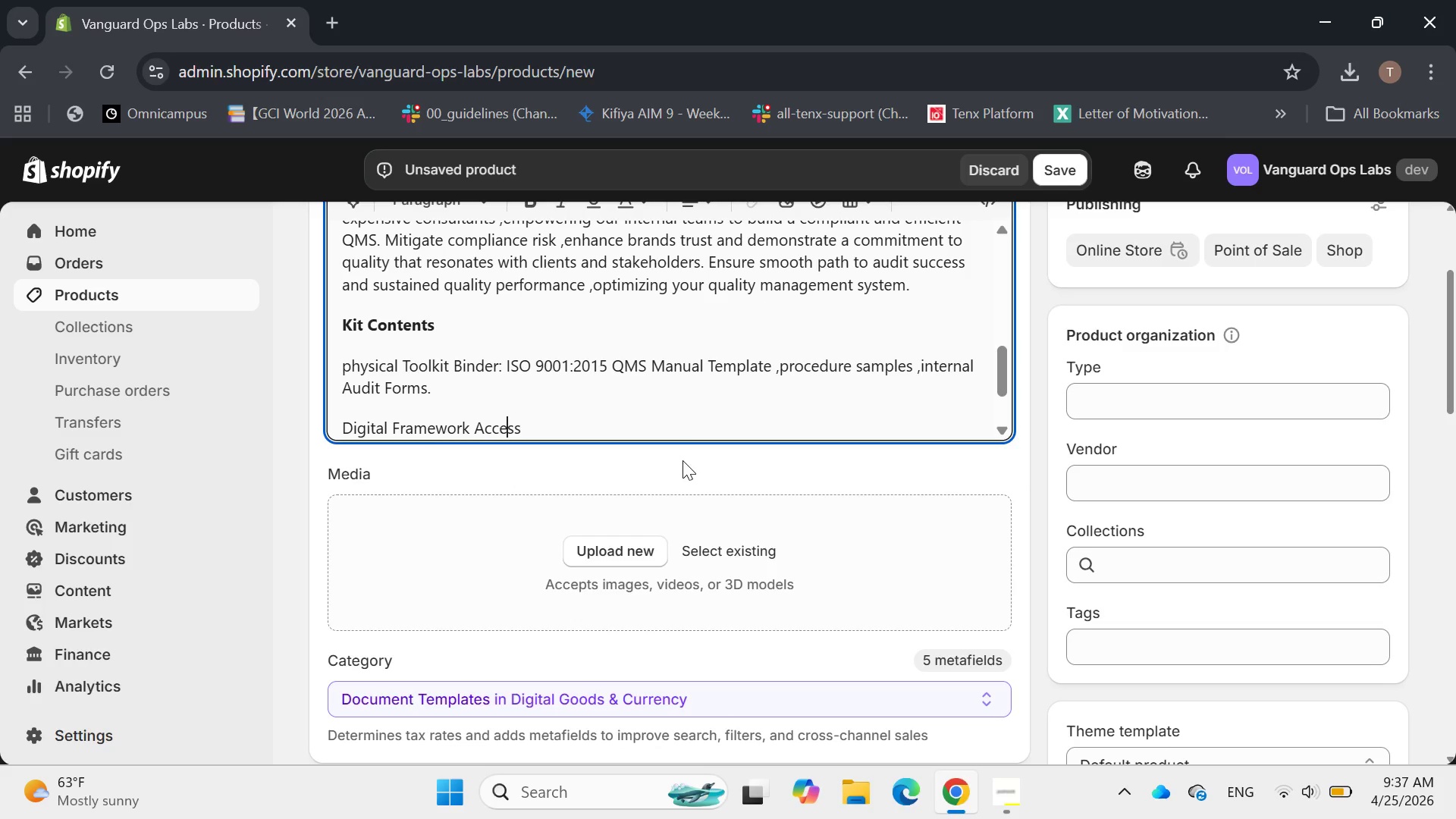 
key(ArrowRight)
 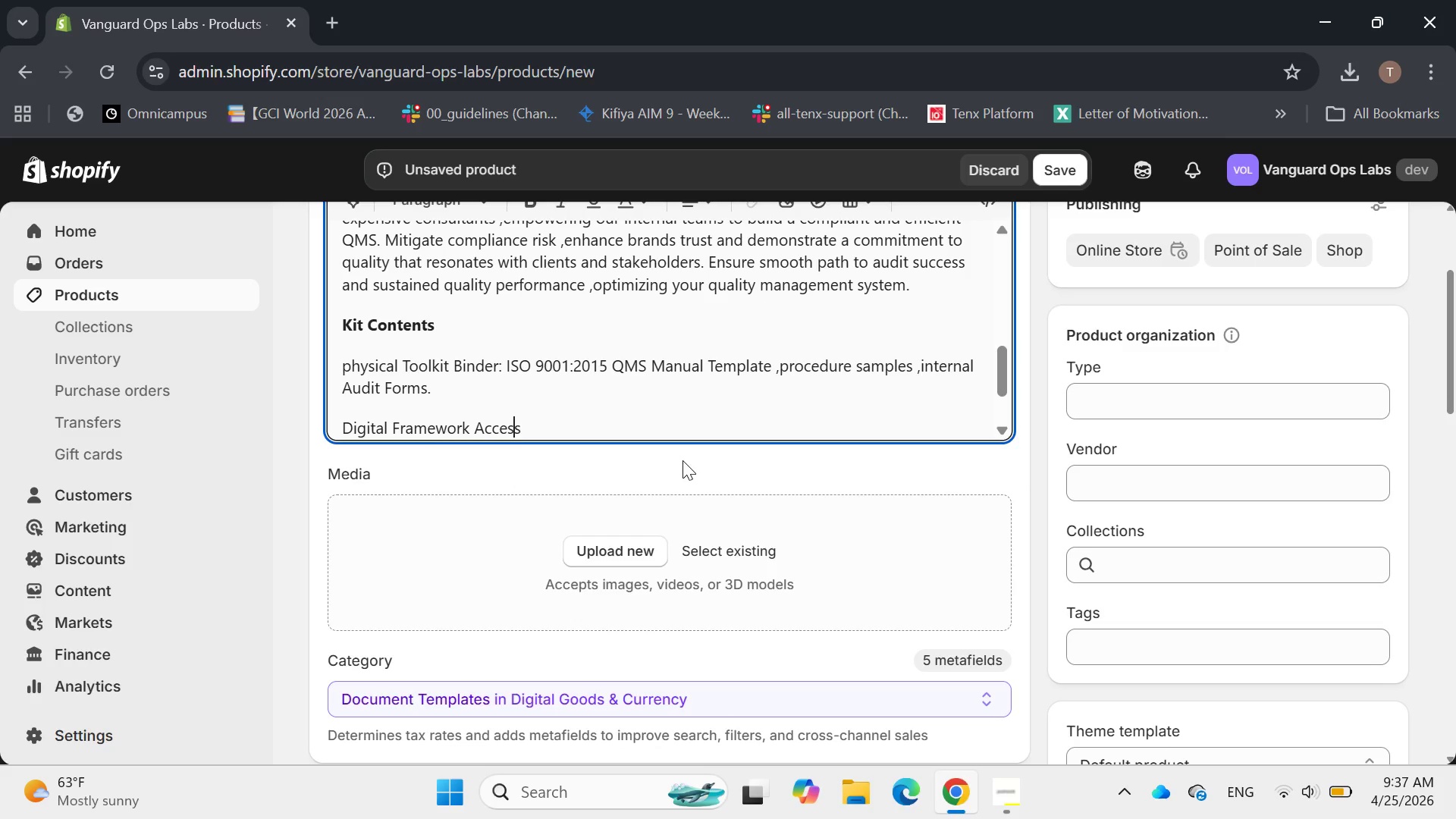 
key(ArrowRight)
 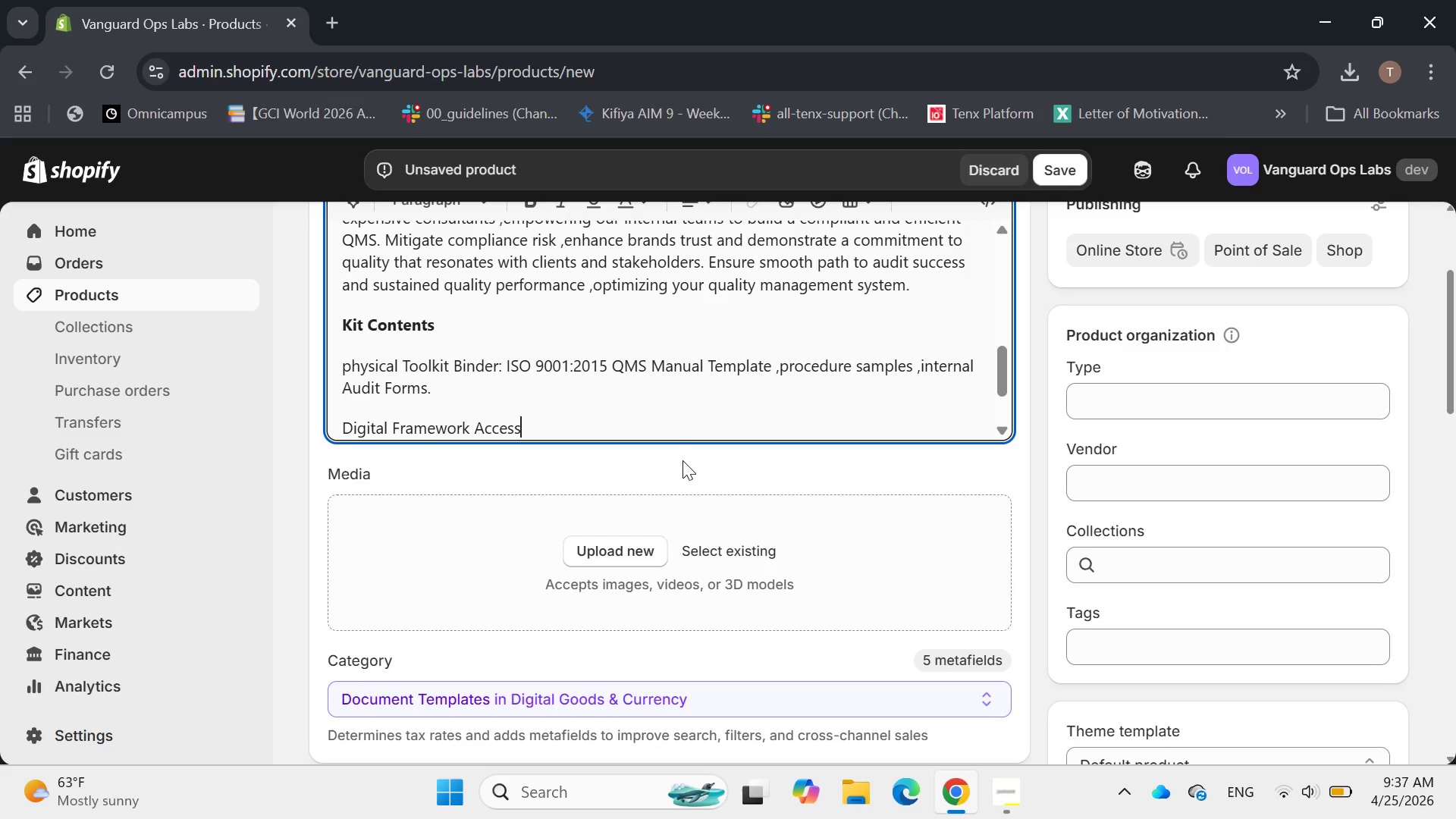 
key(Shift+Semicolon)
 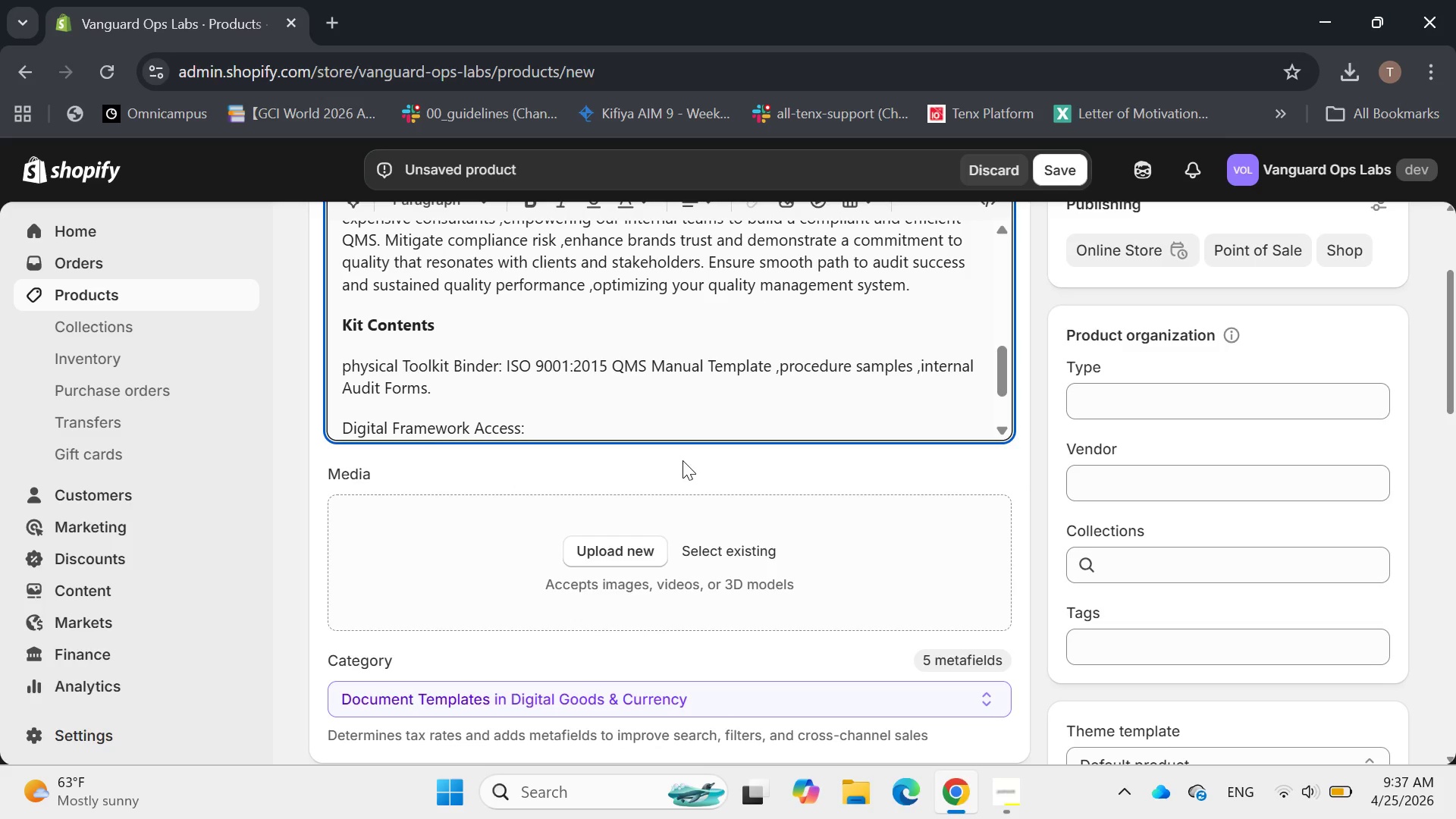 
key(Space)
 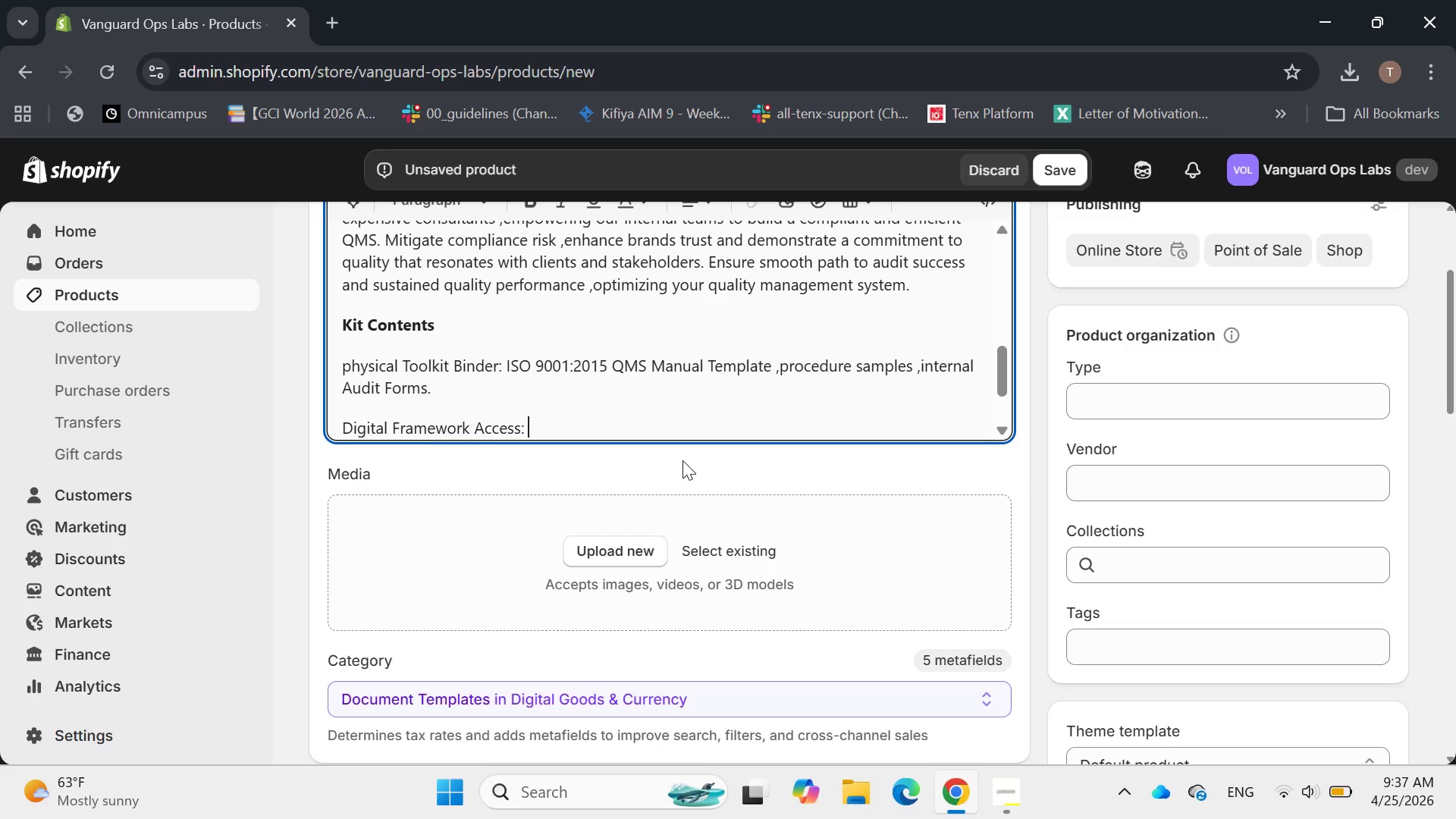 
key(CapsLock)
 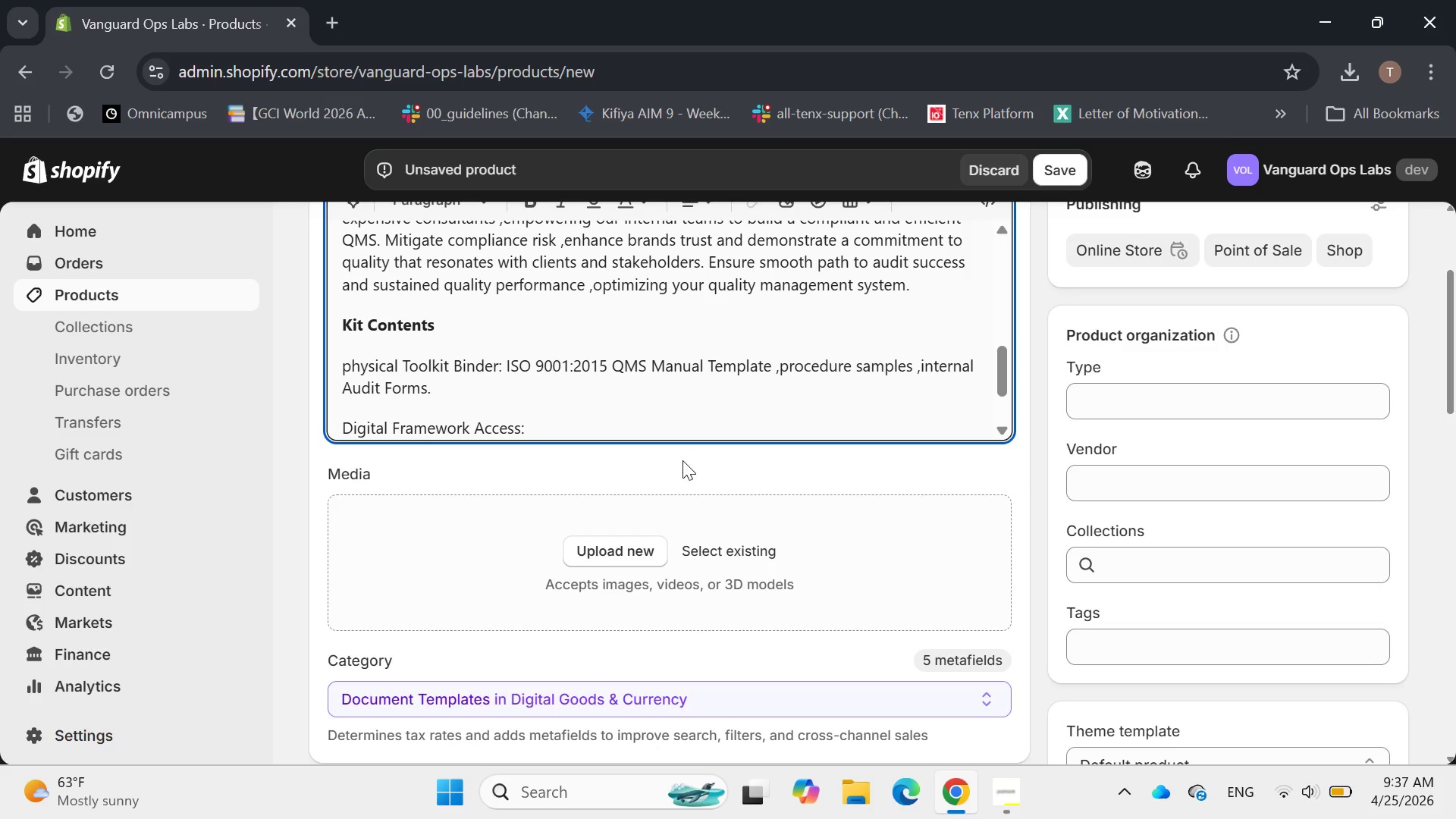 
key(E)
 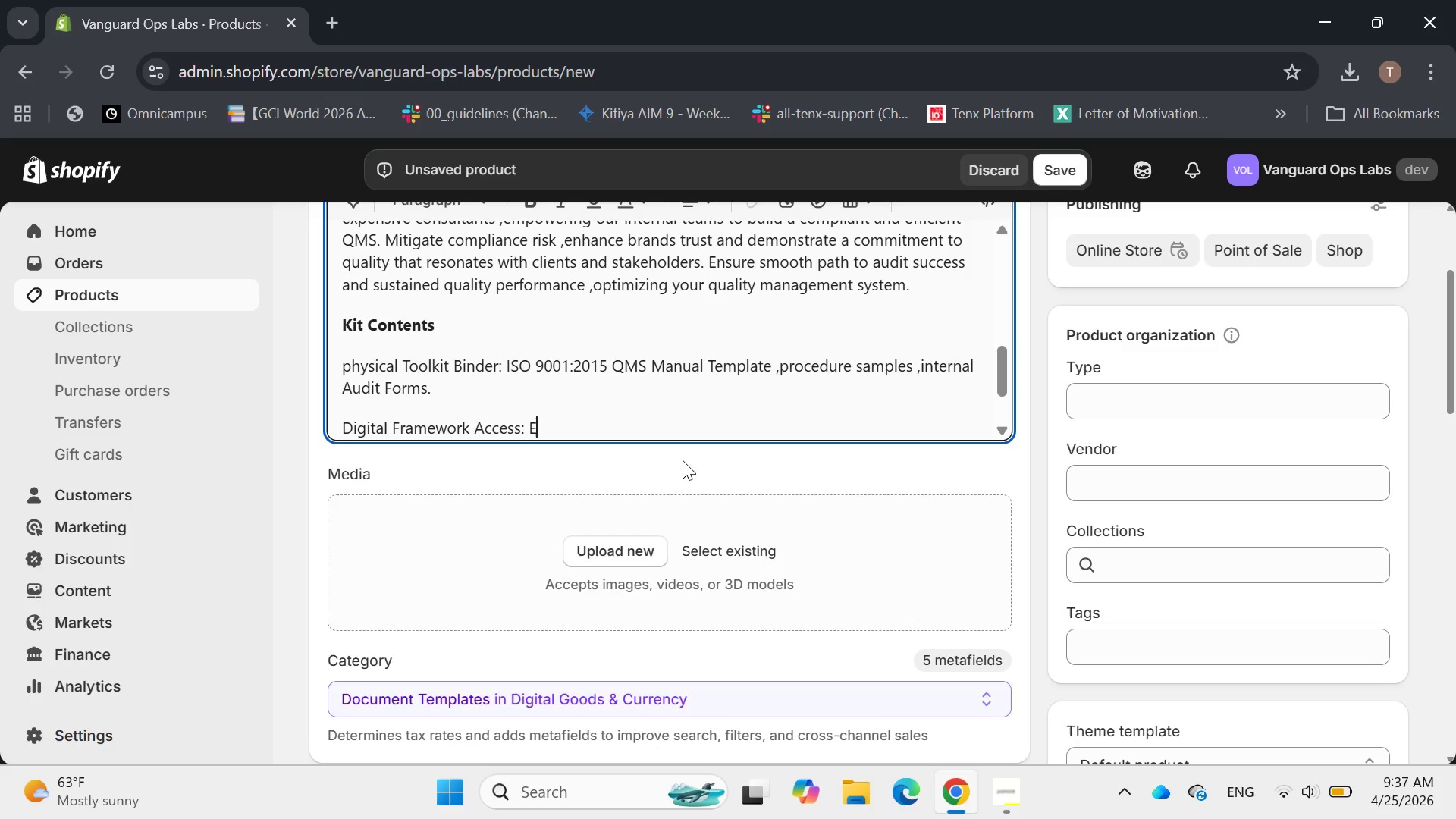 
key(CapsLock)
 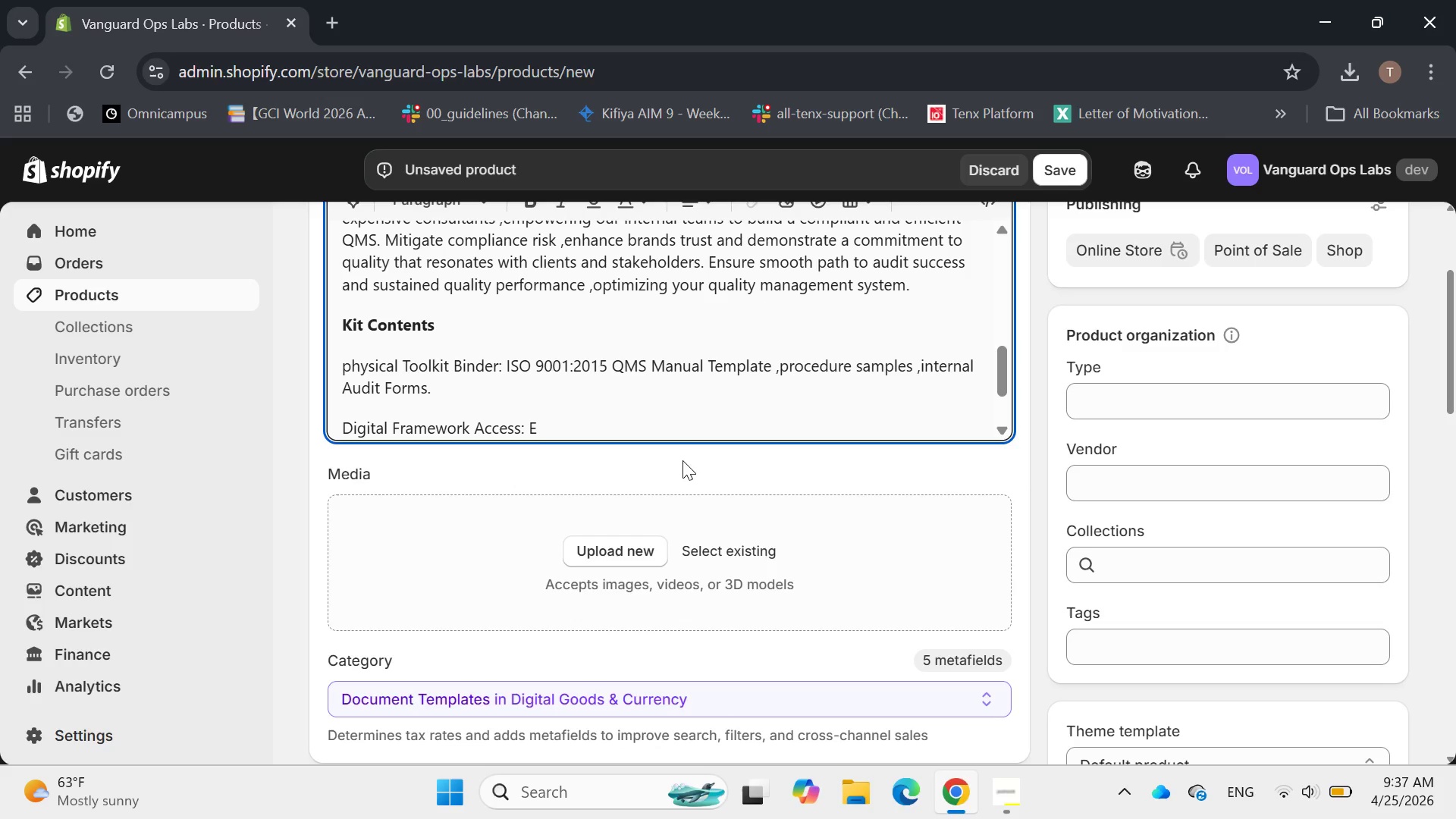 
type(ditable QMS )
 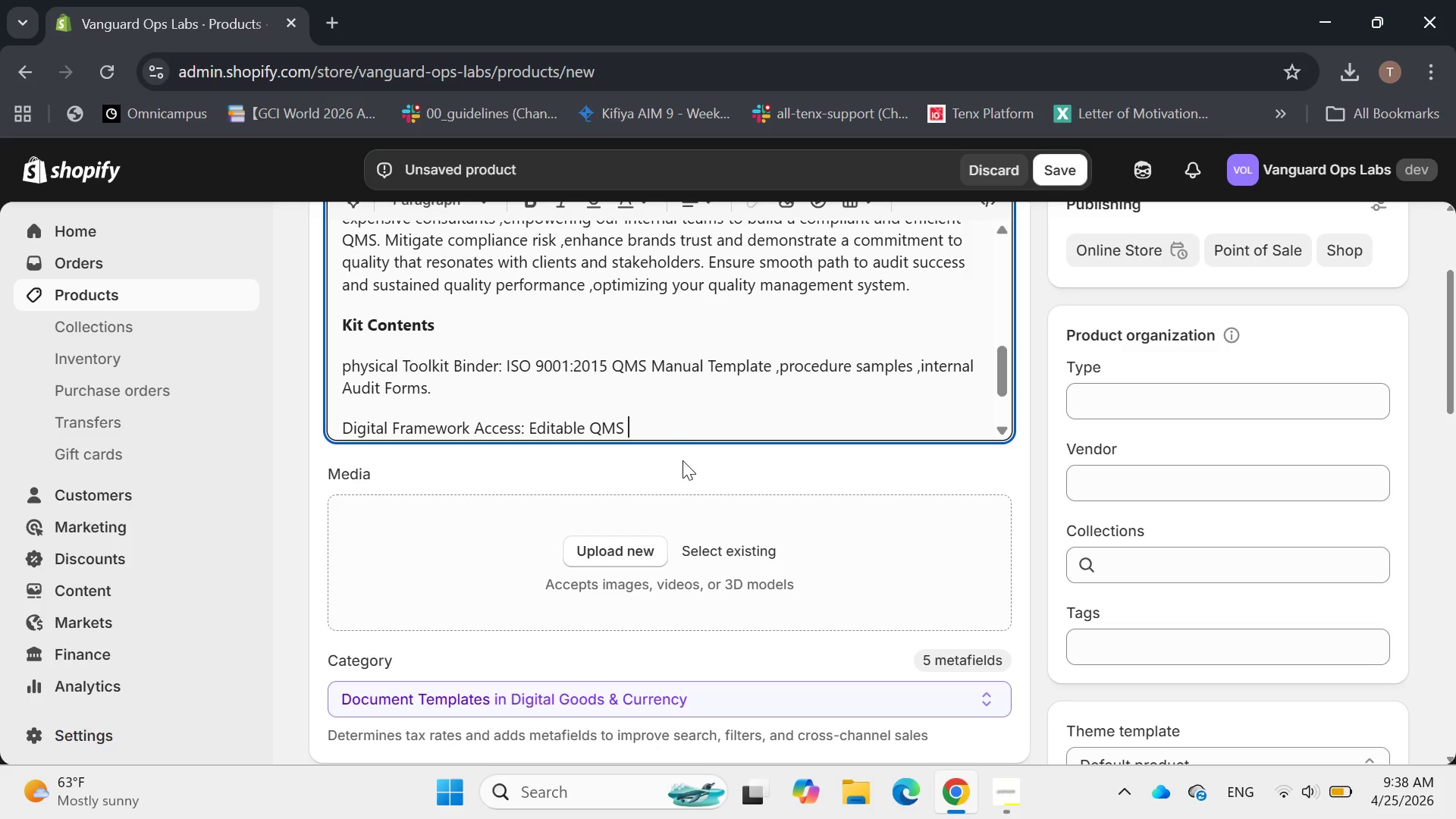 
wait(8.72)
 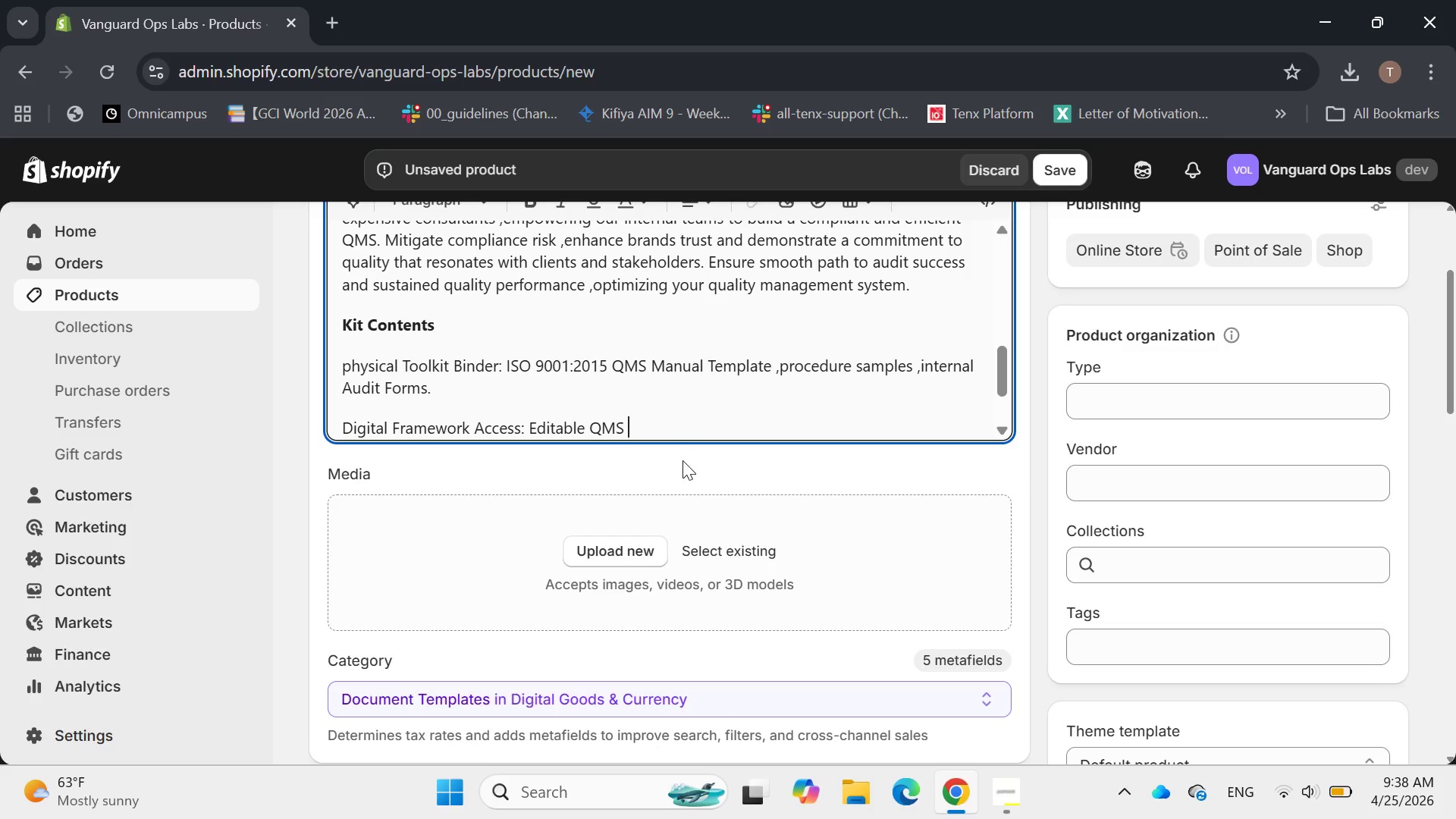 
type(Document suit (word/Excel)
 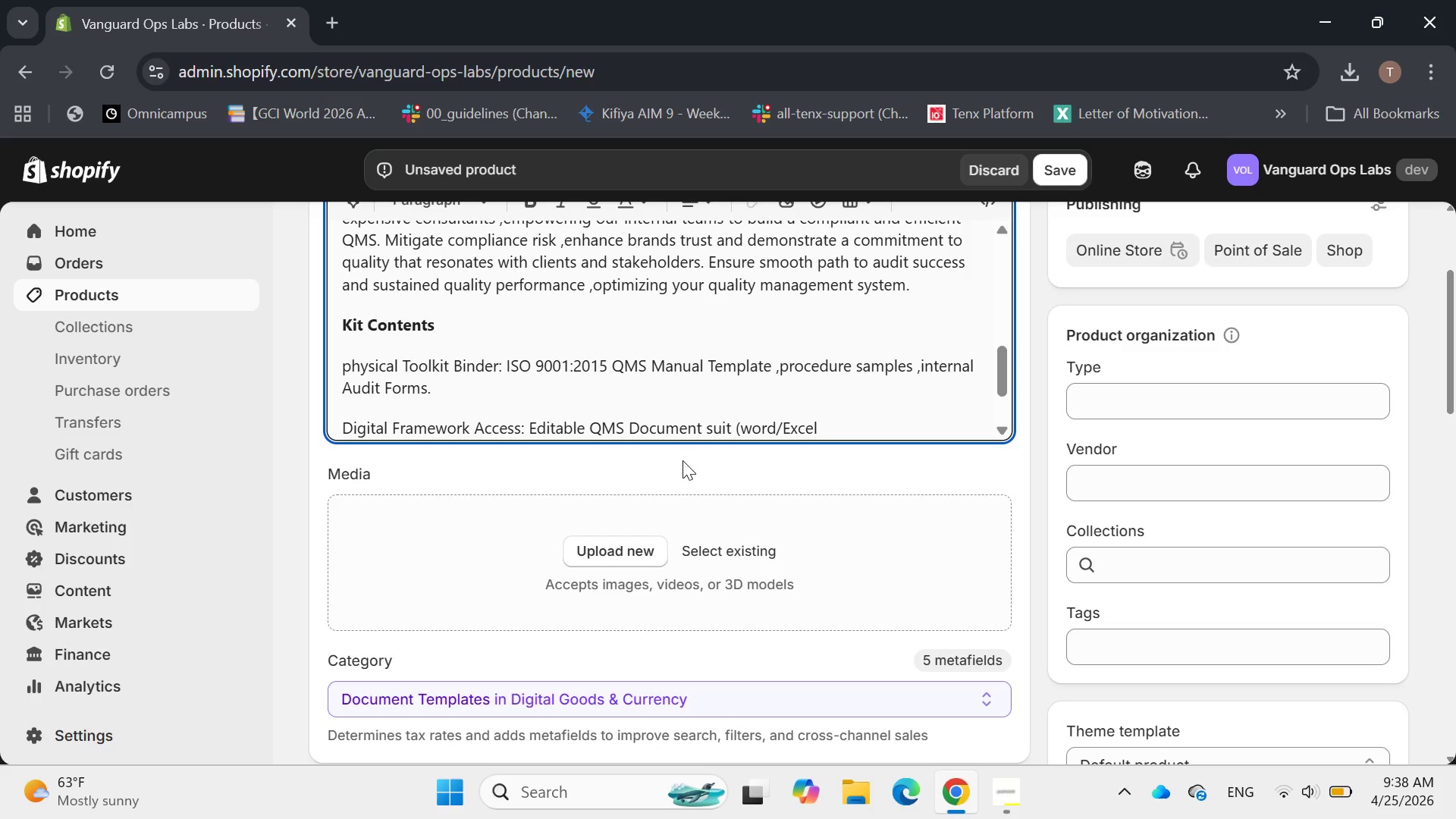 
hold_key(key=ArrowLeft, duration=0.7)
 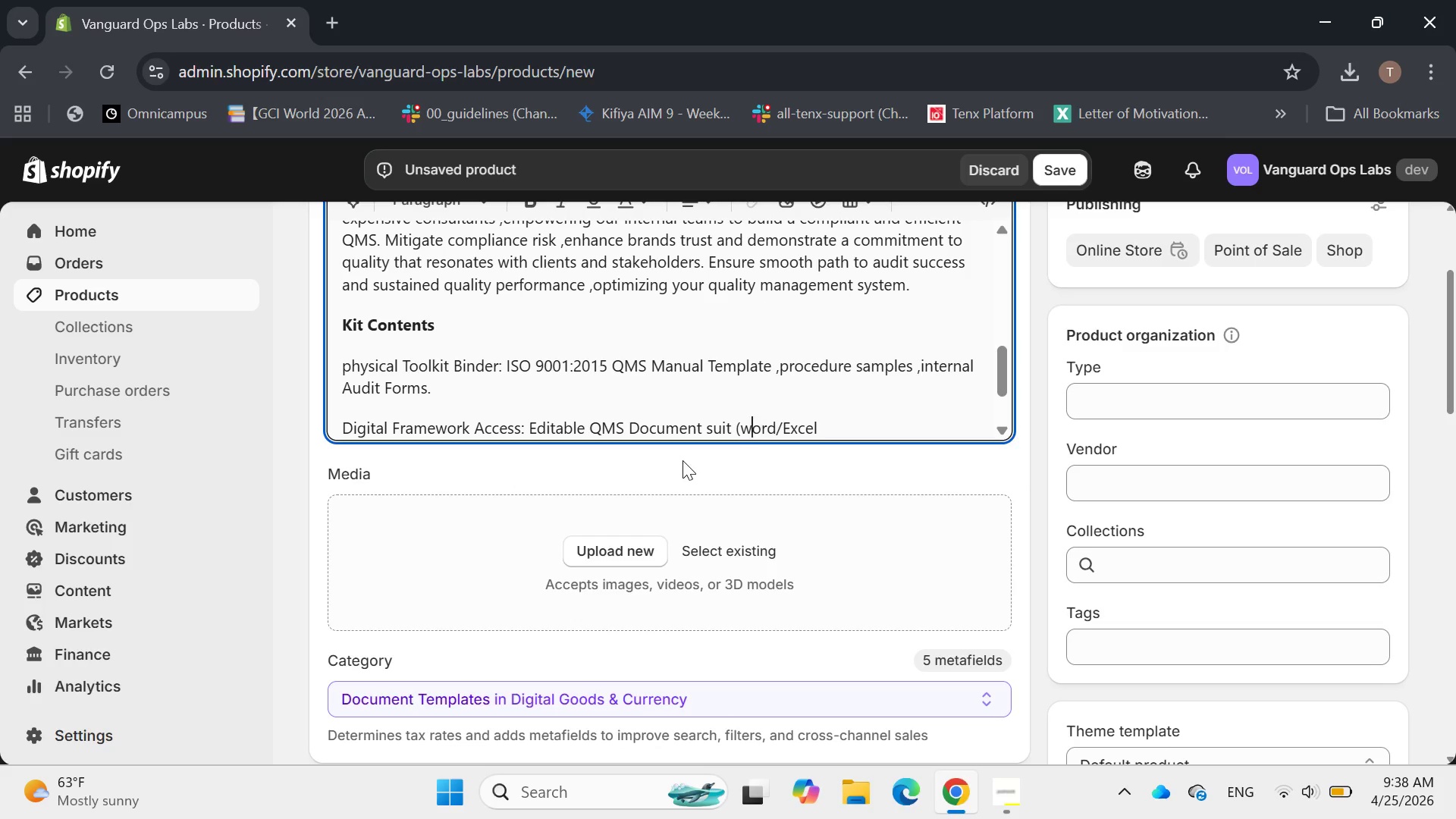 
key(ArrowLeft)
 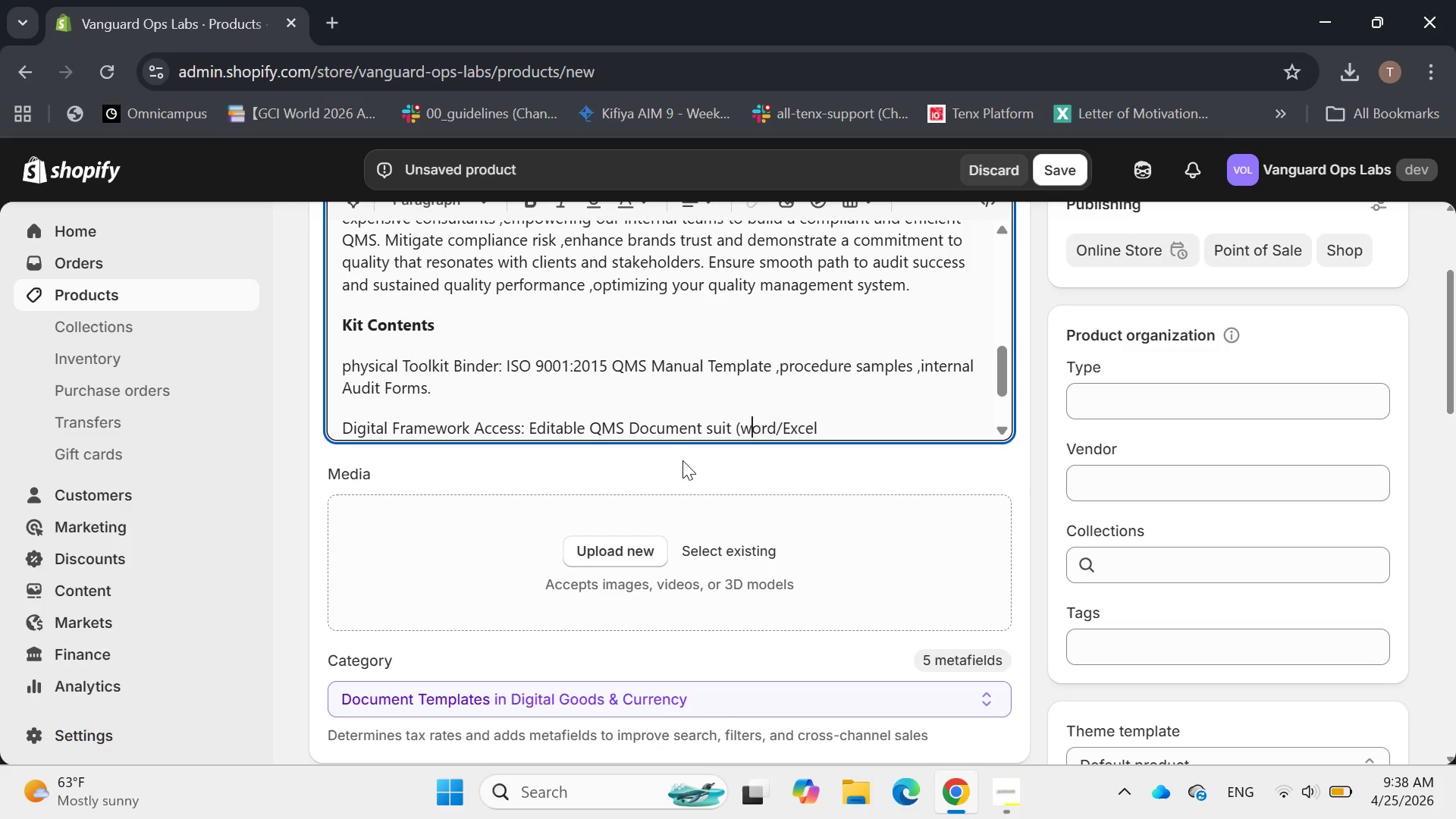 
key(Backspace)
 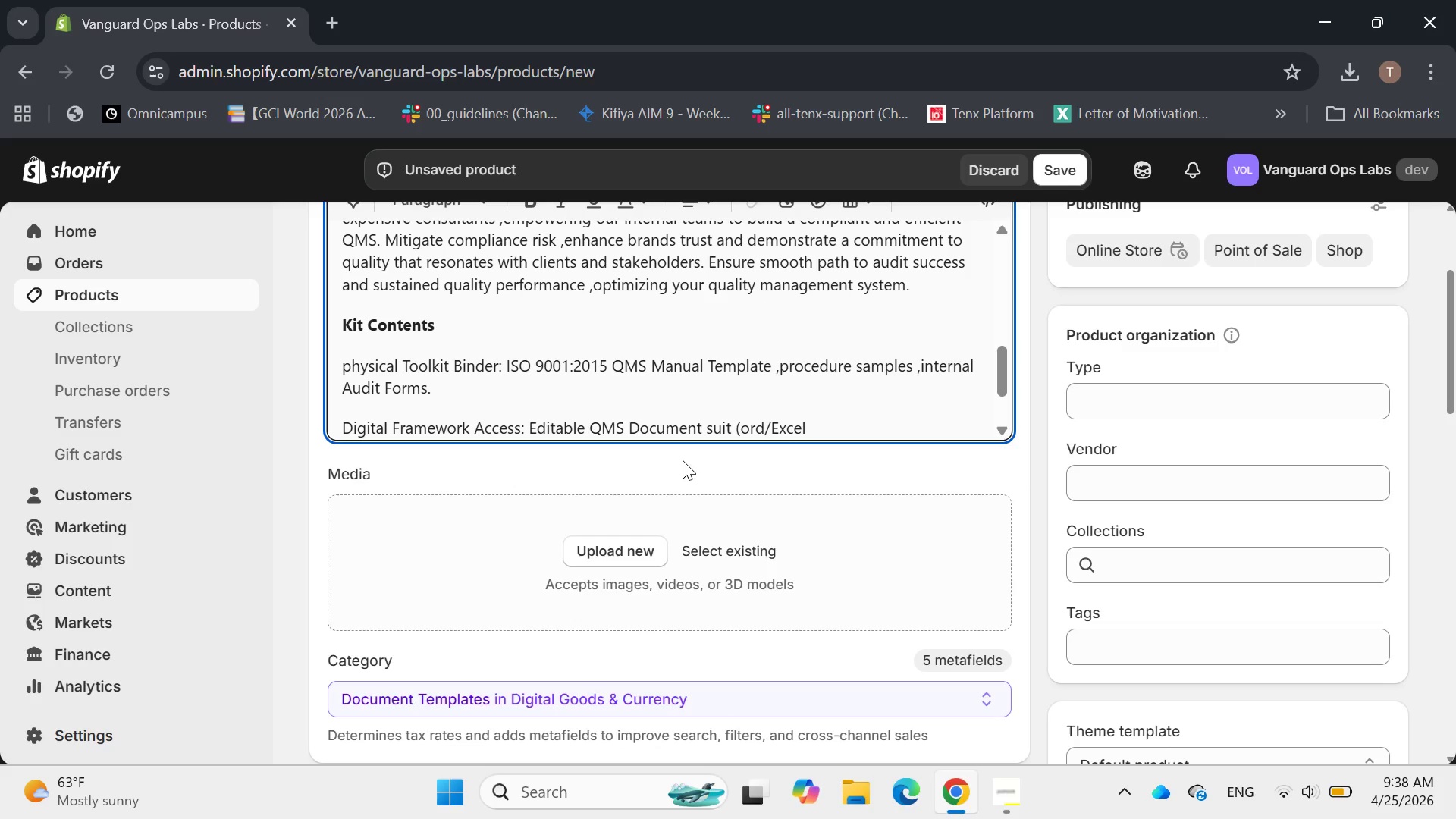 
key(CapsLock)
 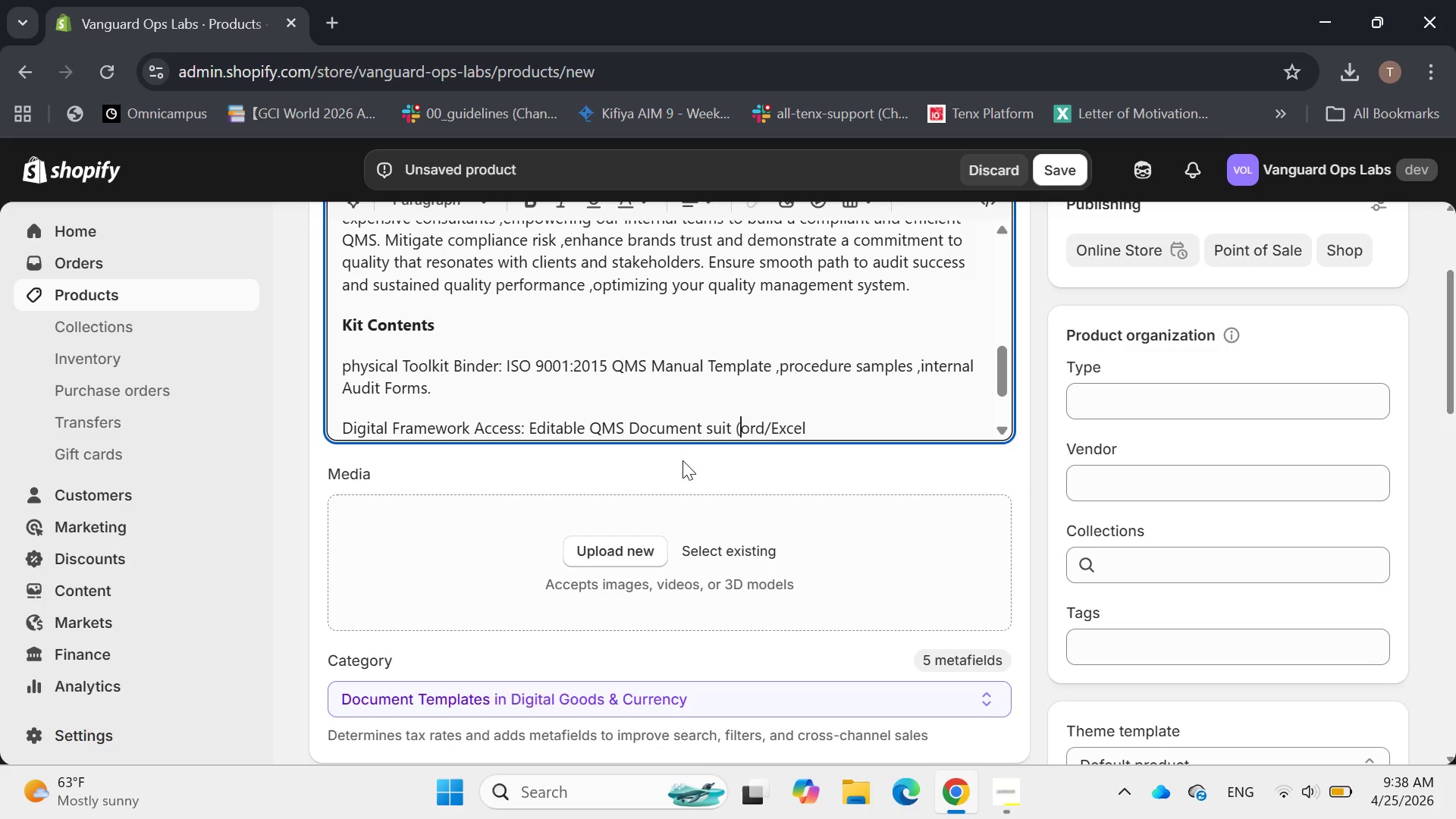 
key(W)
 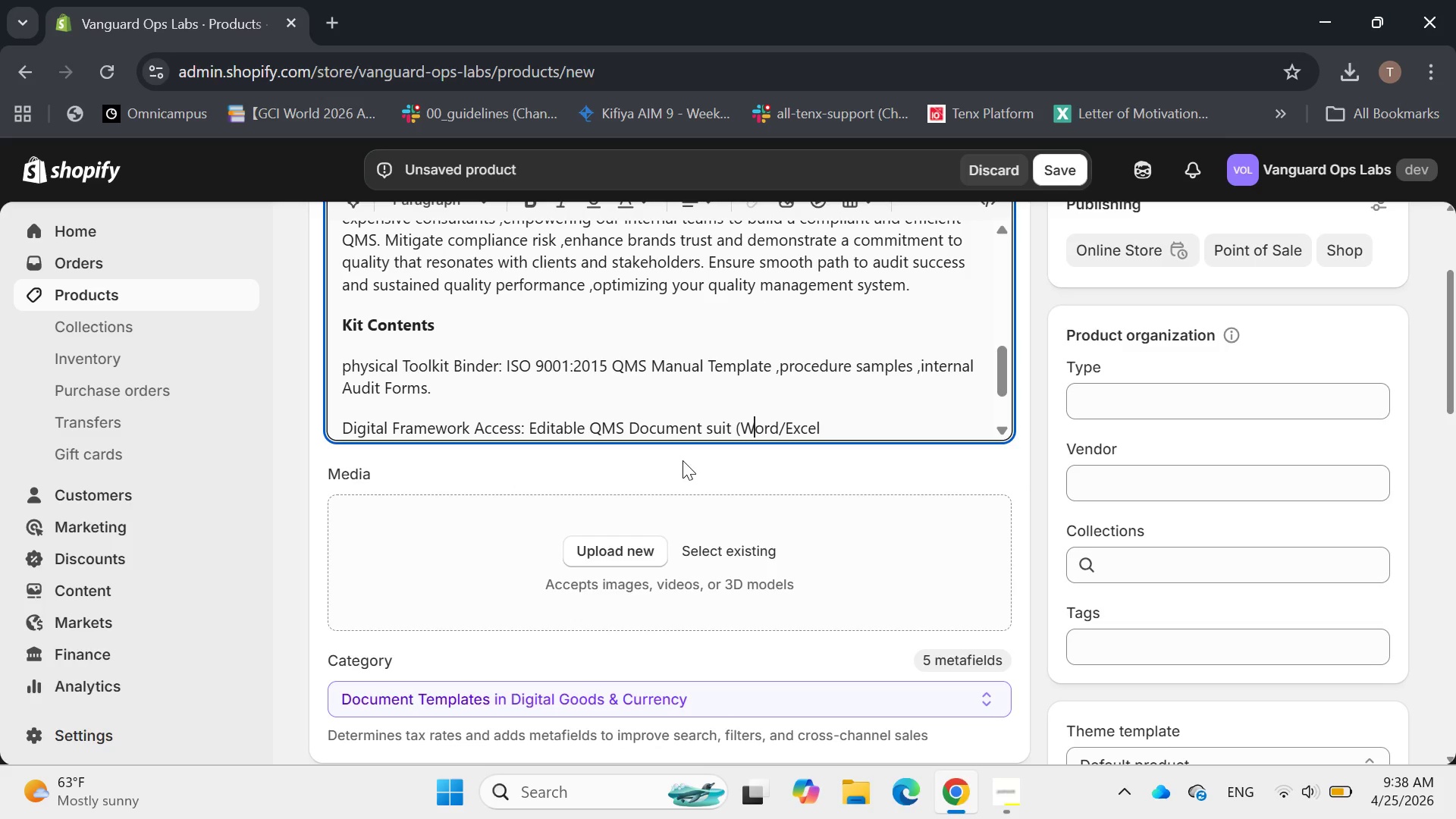 
key(CapsLock)
 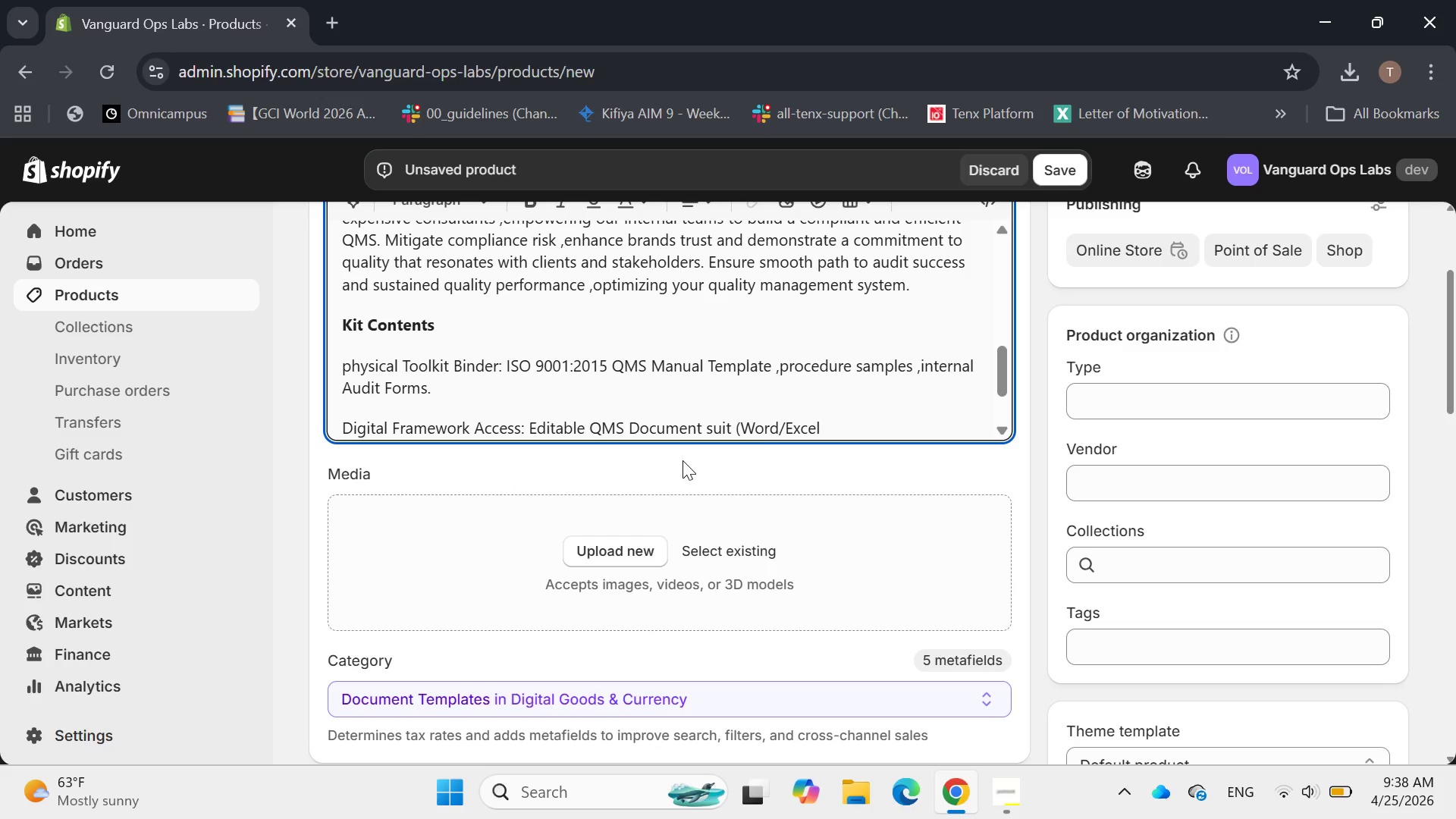 
hold_key(key=ArrowRight, duration=0.62)
 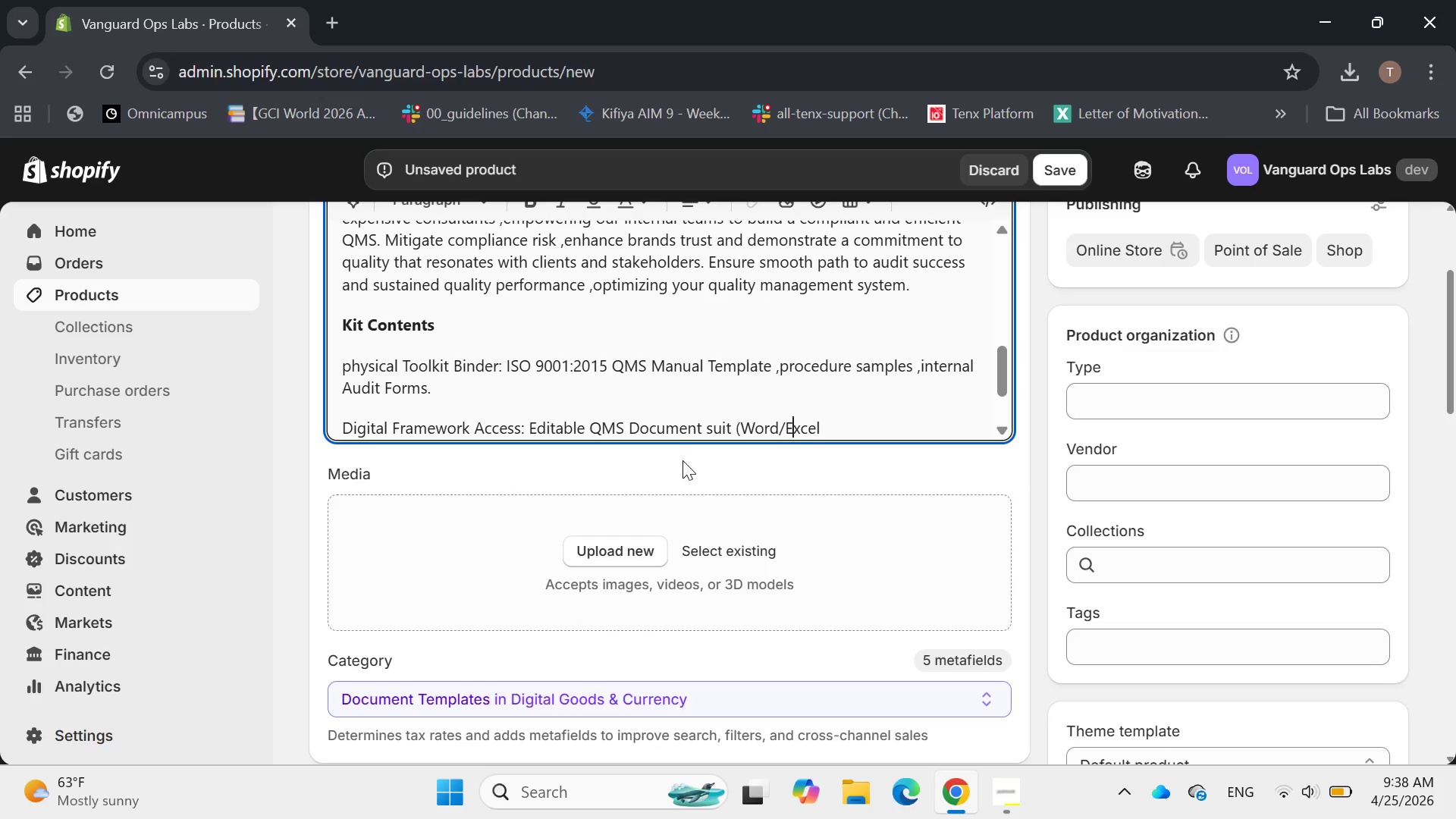 
key(ArrowRight)
 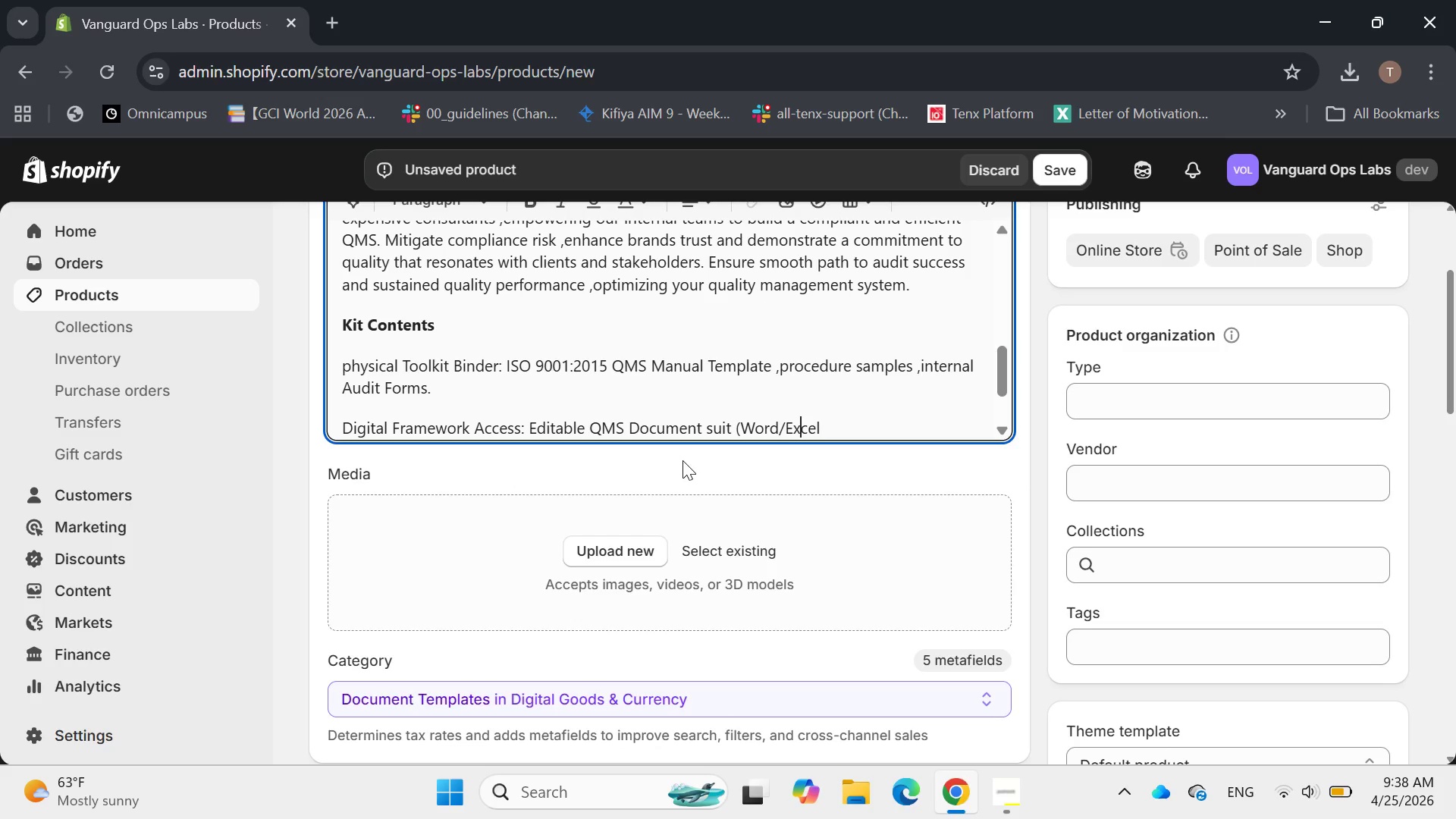 
key(ArrowRight)
 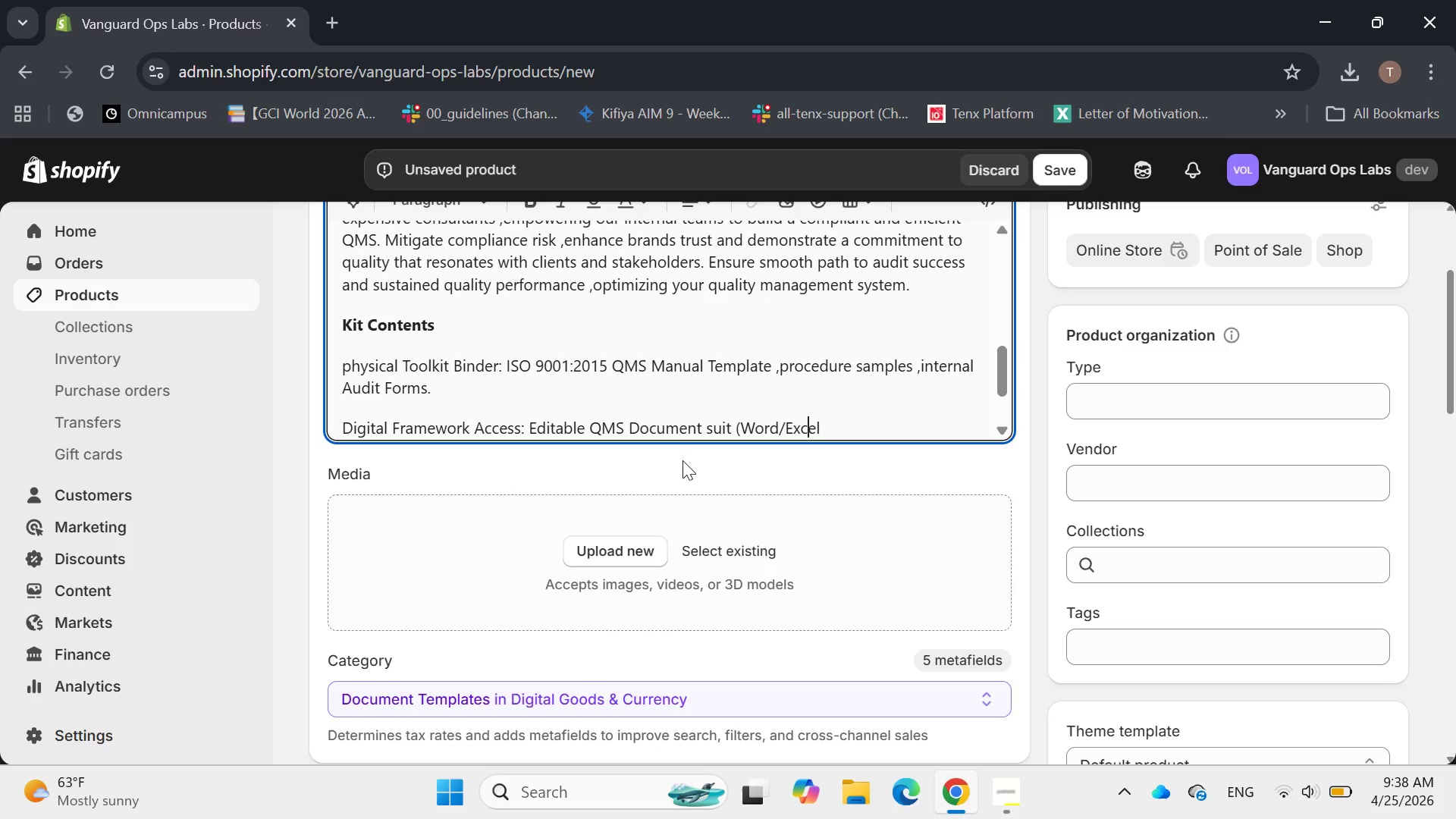 
key(ArrowRight)
 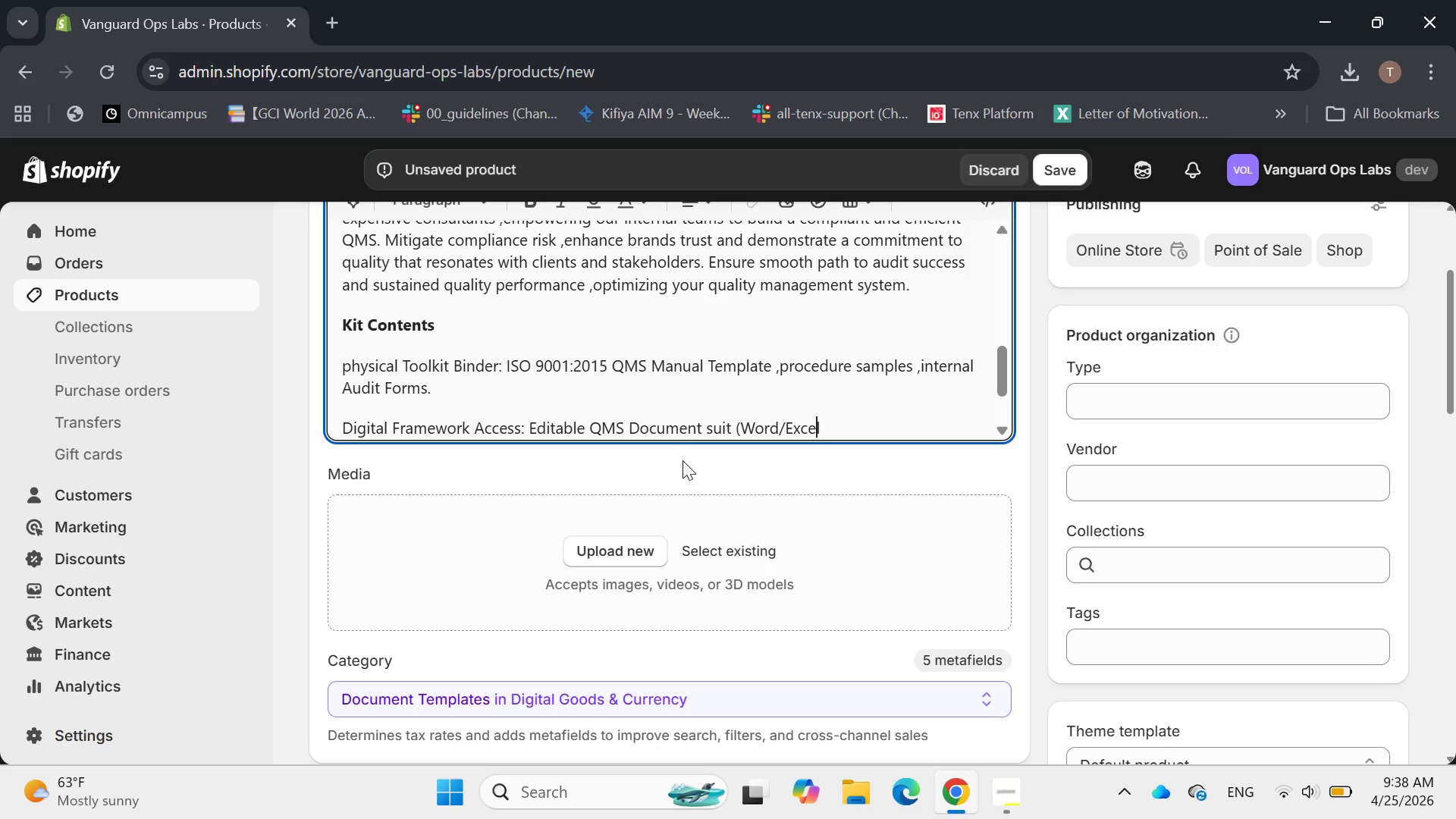 
key(ArrowRight)
 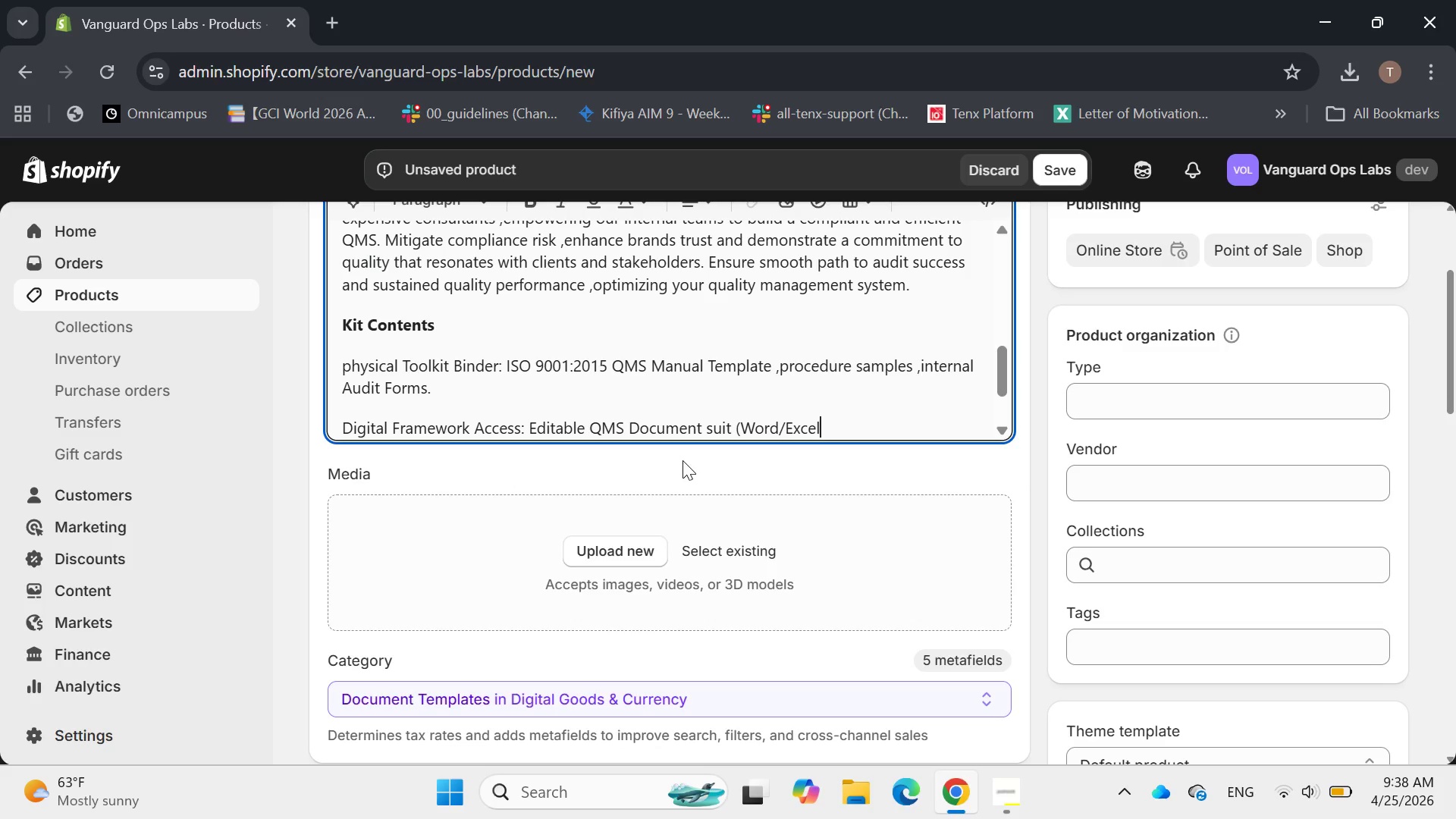 
type(/PDF),Audit pl)
key(Backspace)
type(nner Software (basice )
key(Backspace)
key(Backspace)
type( license ),Training presentation )
 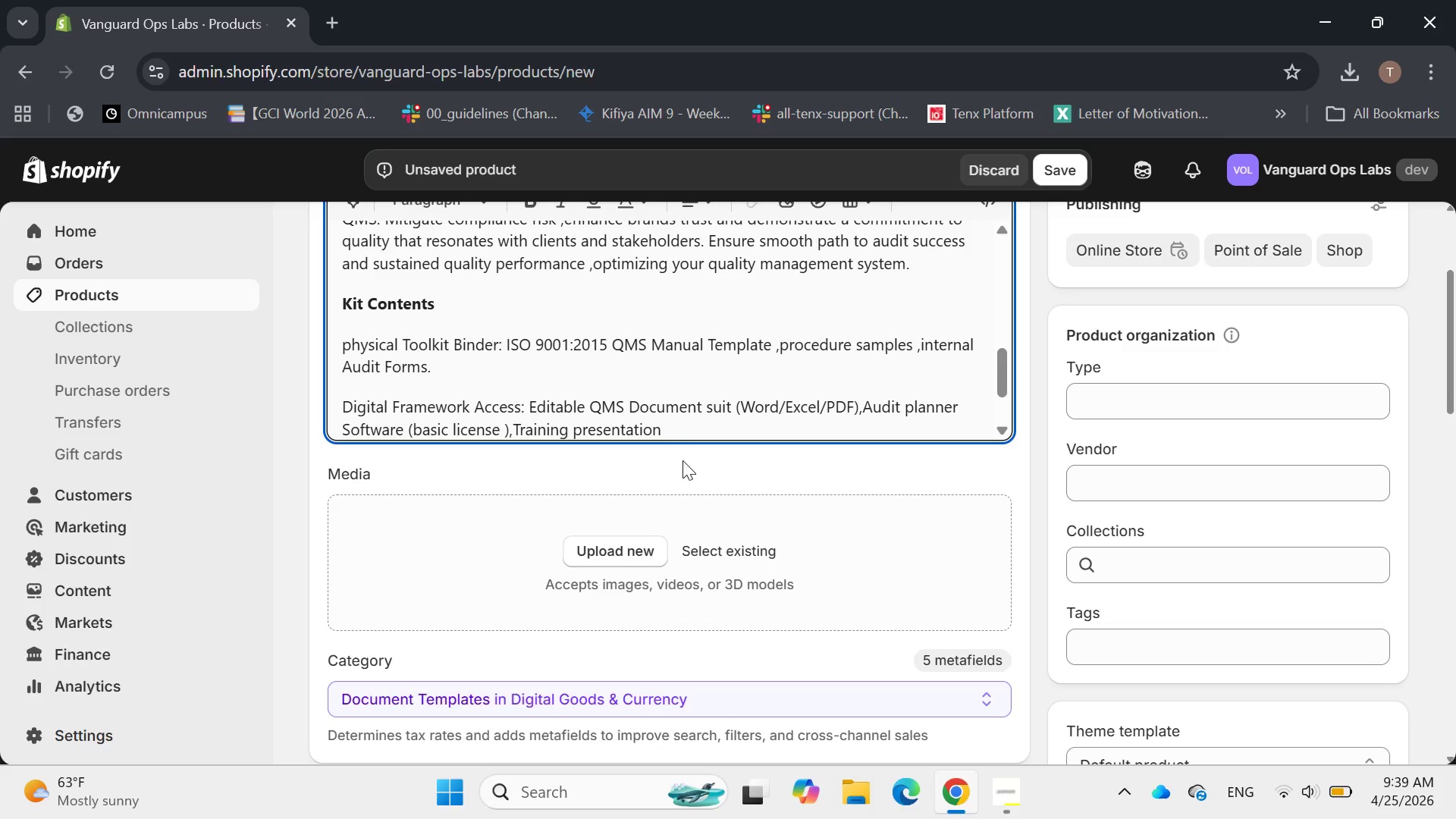 
key(Backspace)
 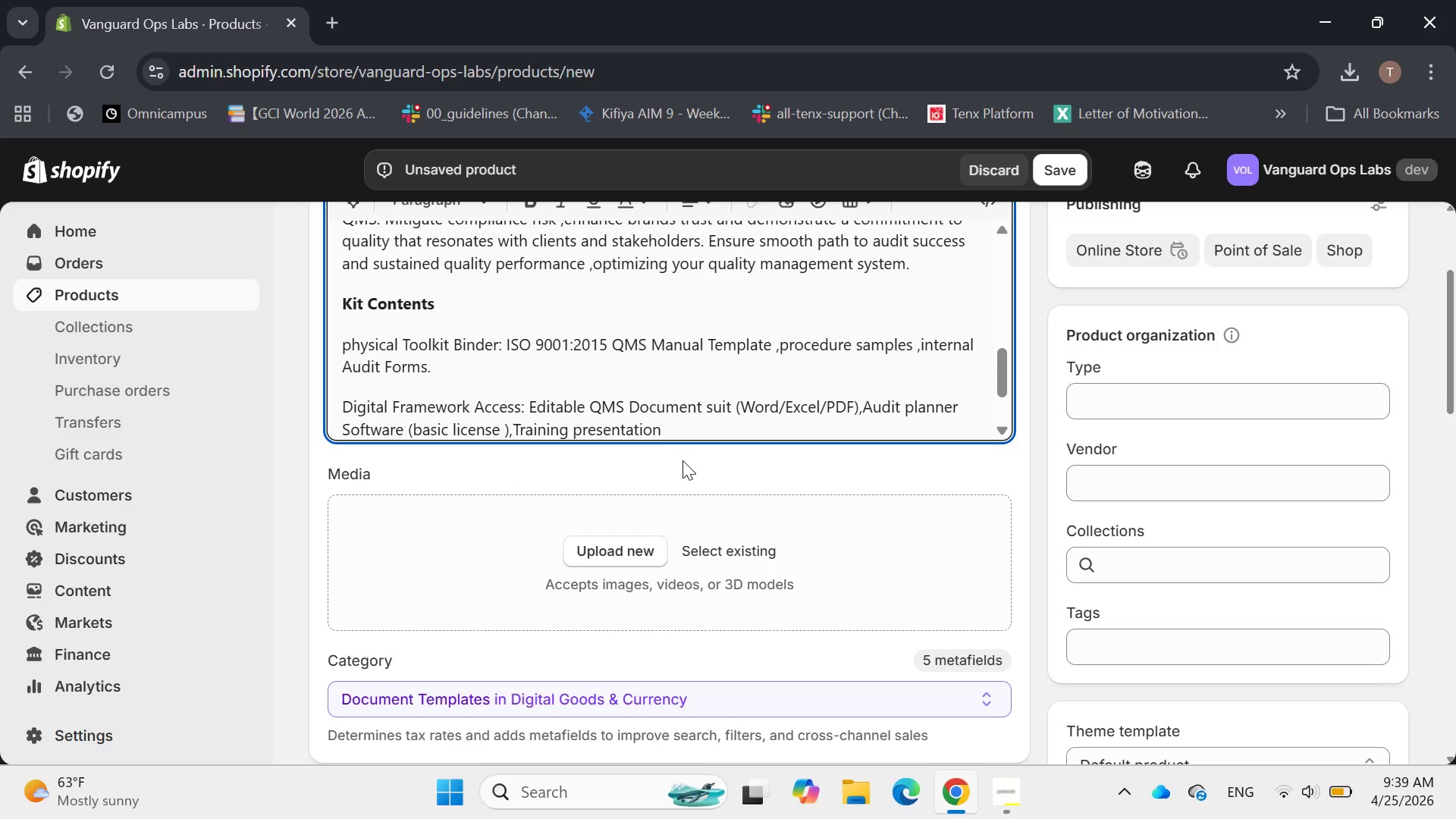 
key(Period)
 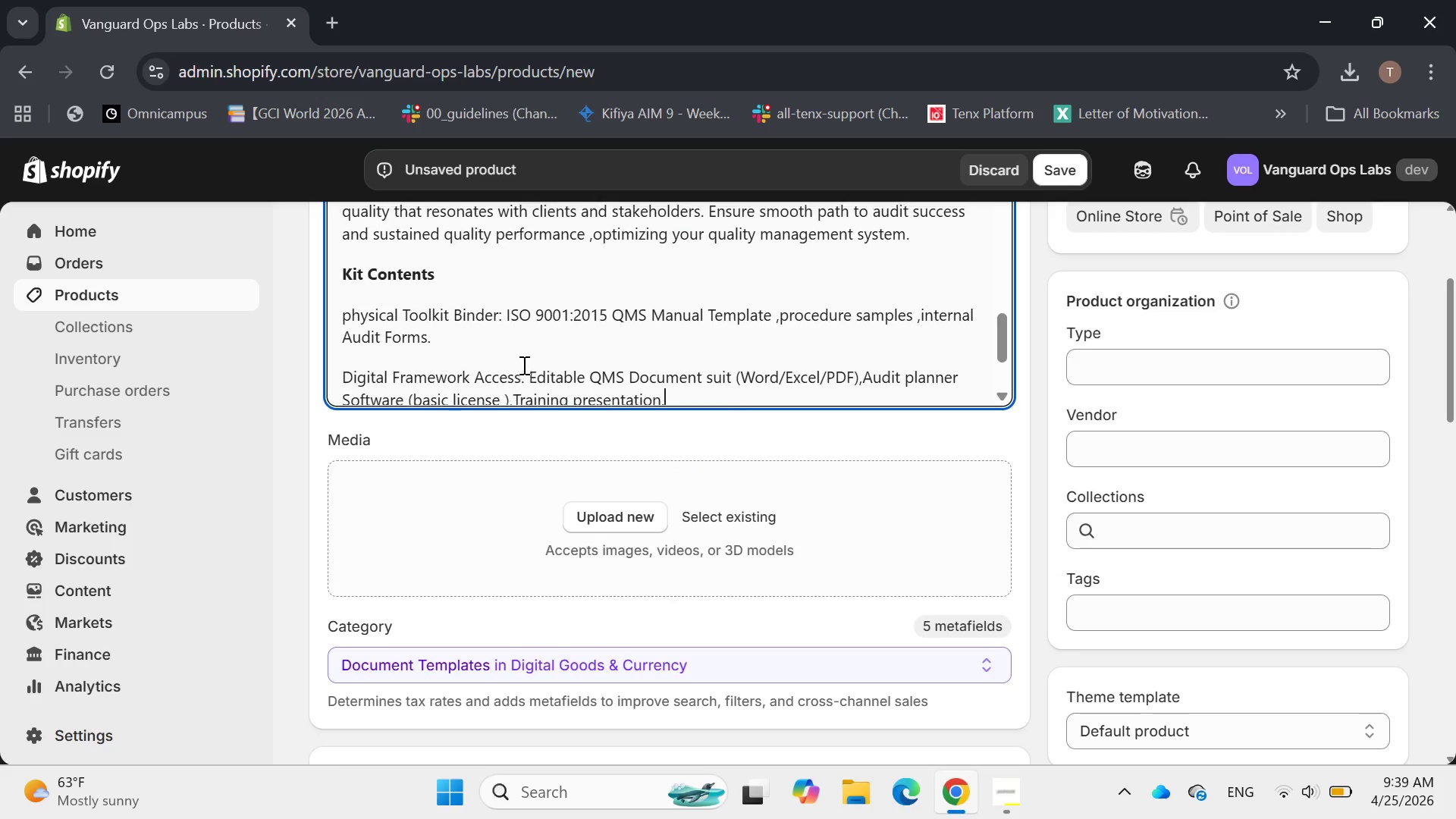 
wait(13.75)
 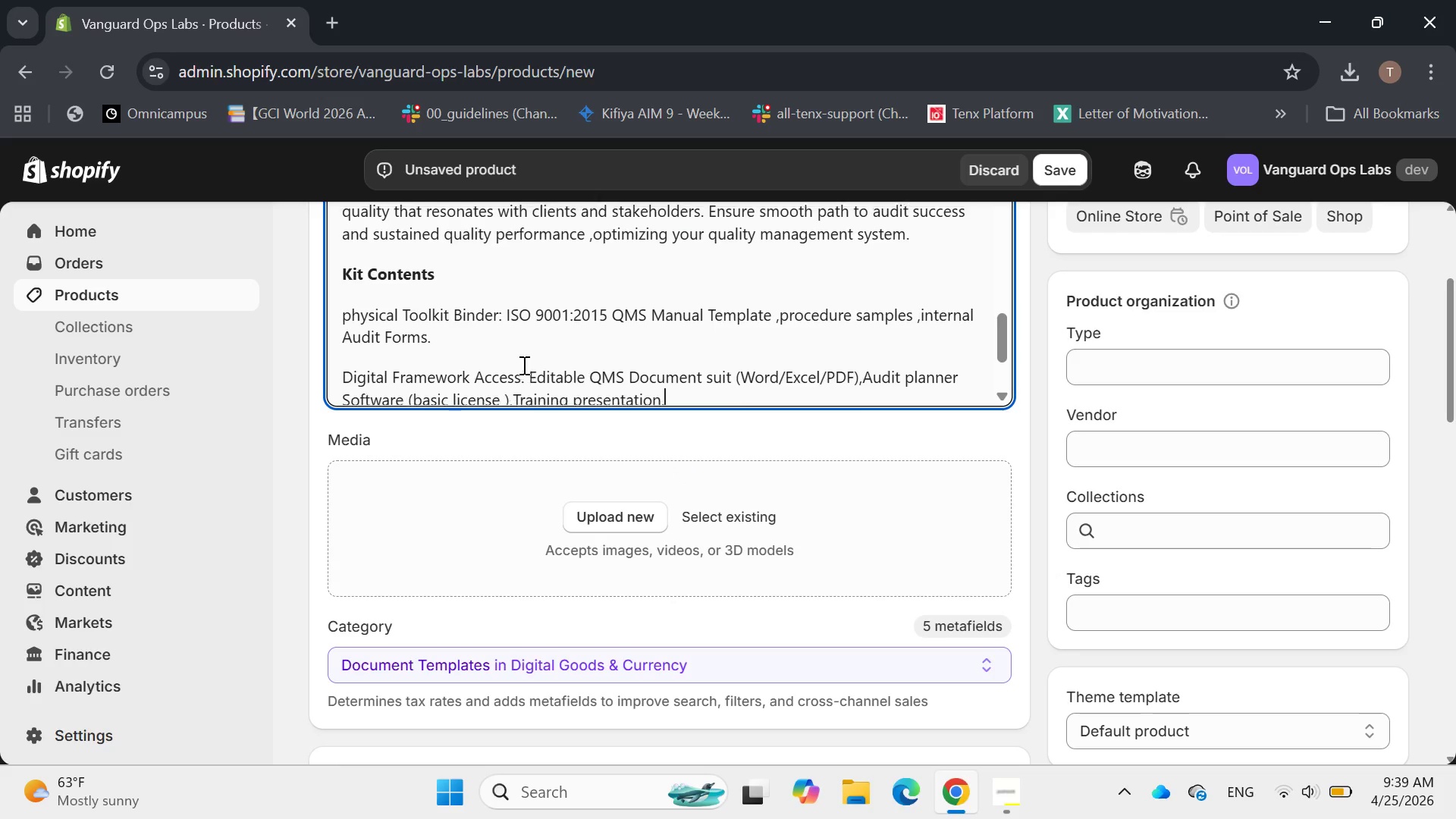 
left_click_drag(start_coordinate=[339, 310], to_coordinate=[521, 318])
 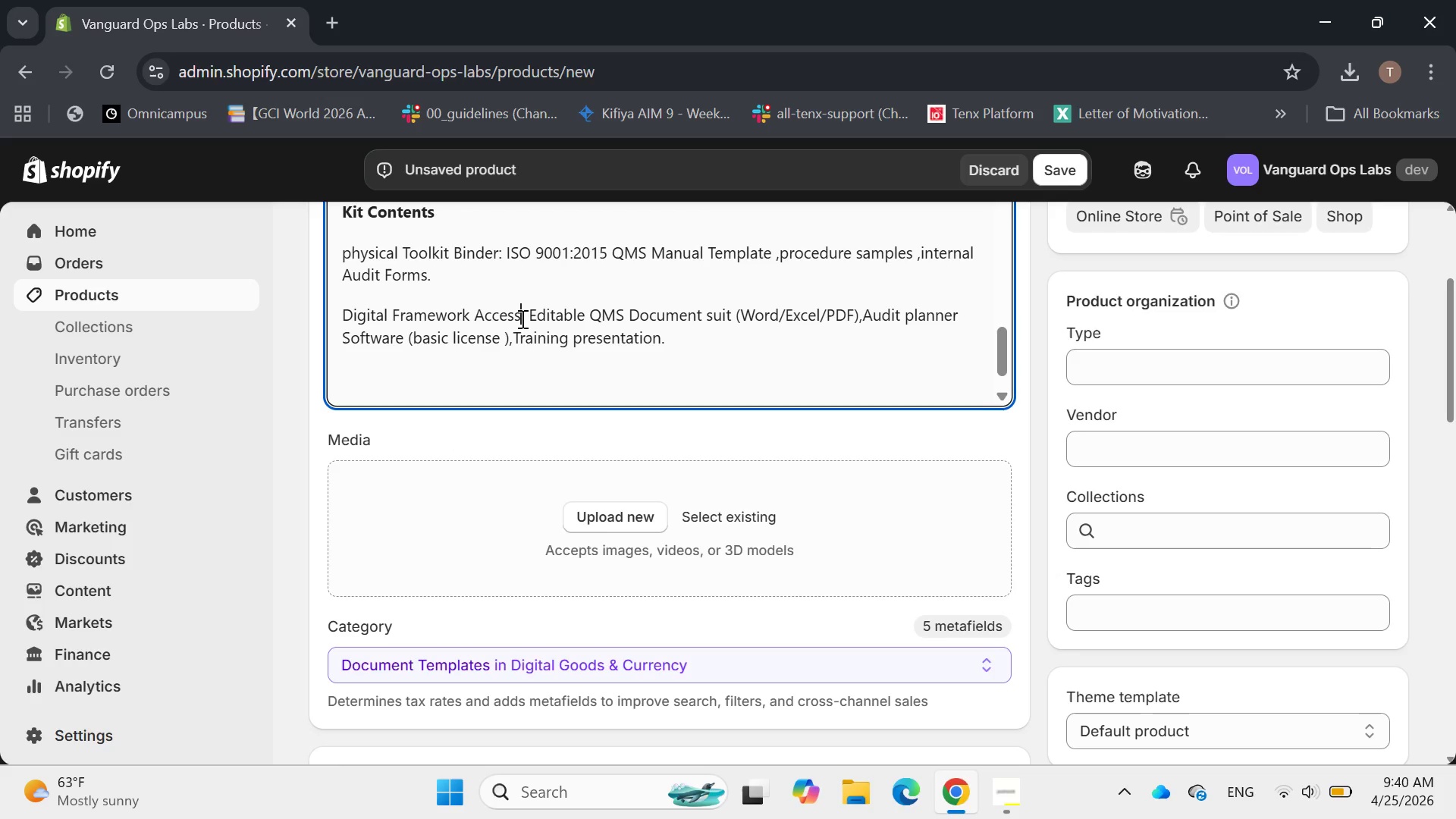 
left_click([521, 318])
 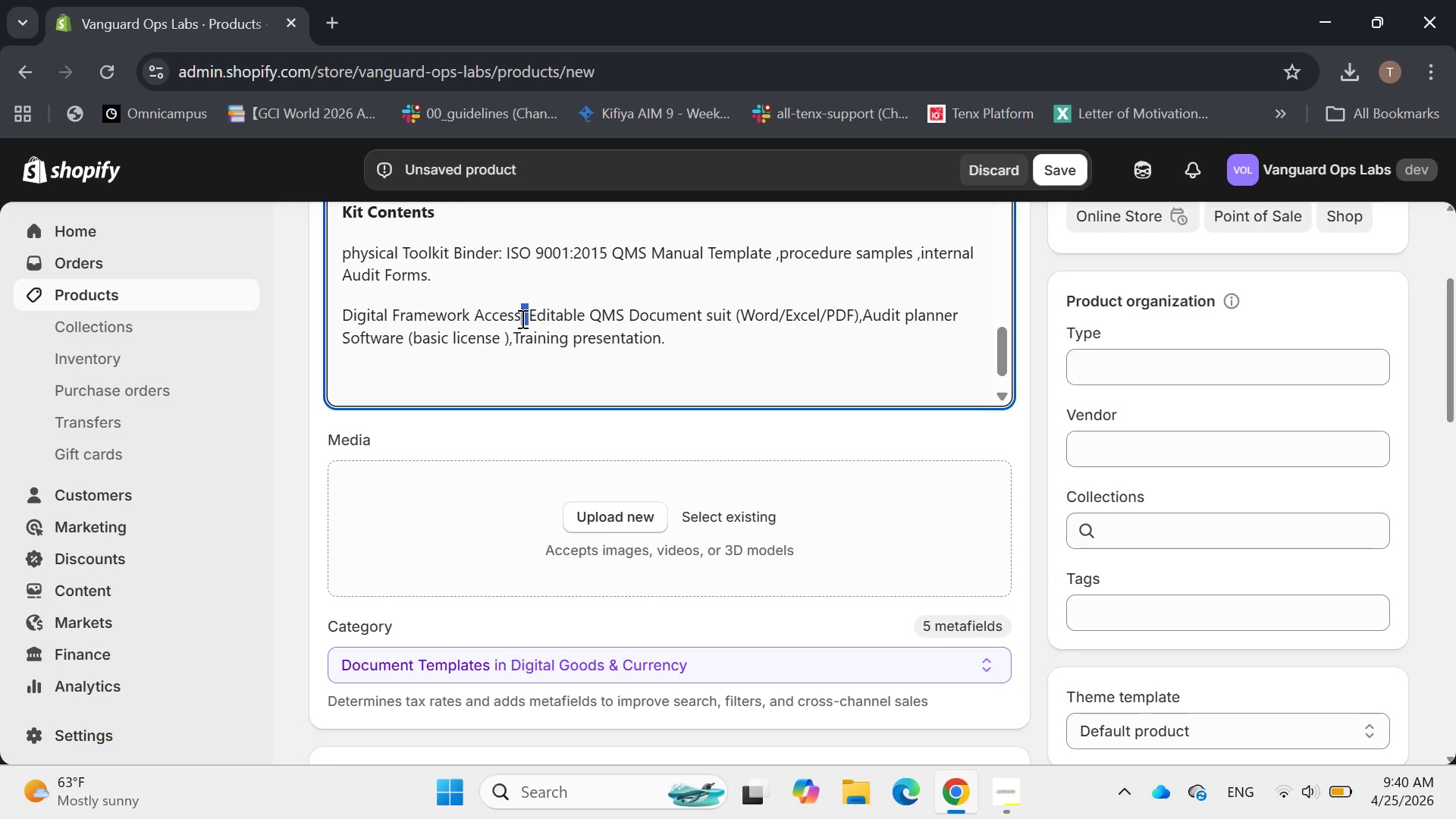 
left_click_drag(start_coordinate=[521, 318], to_coordinate=[342, 309])
 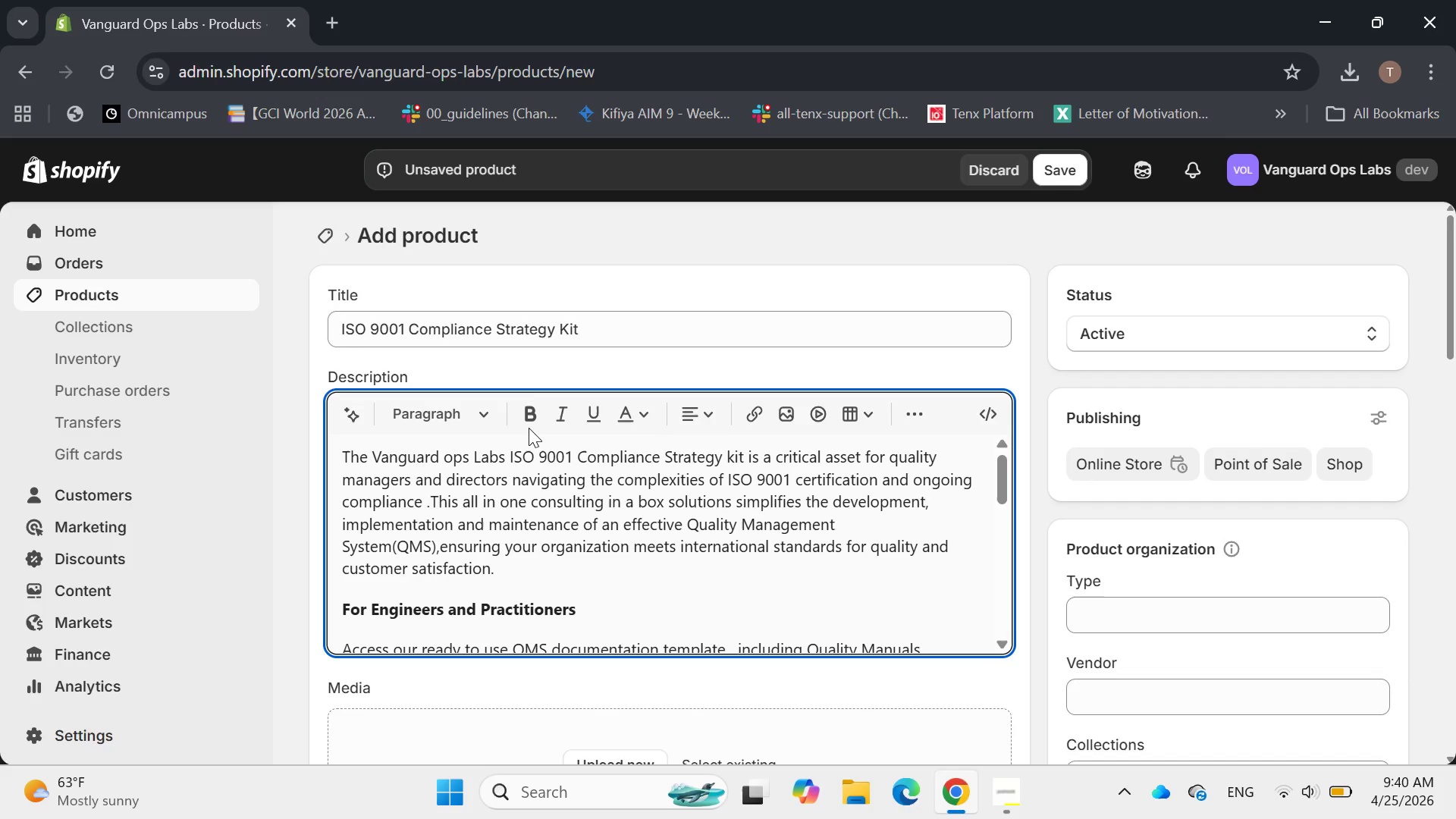 
left_click([529, 413])
 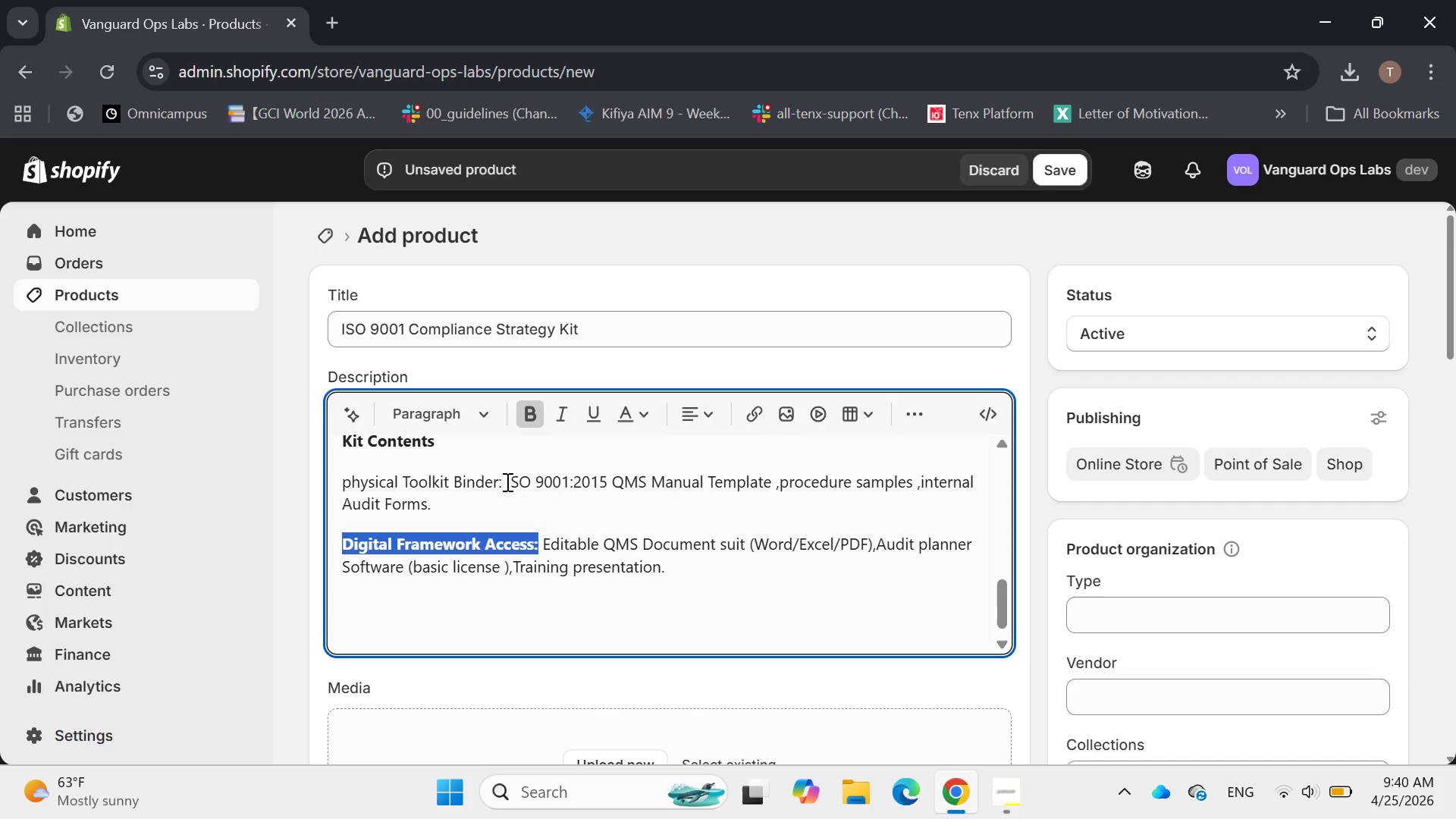 
left_click_drag(start_coordinate=[503, 482], to_coordinate=[335, 483])
 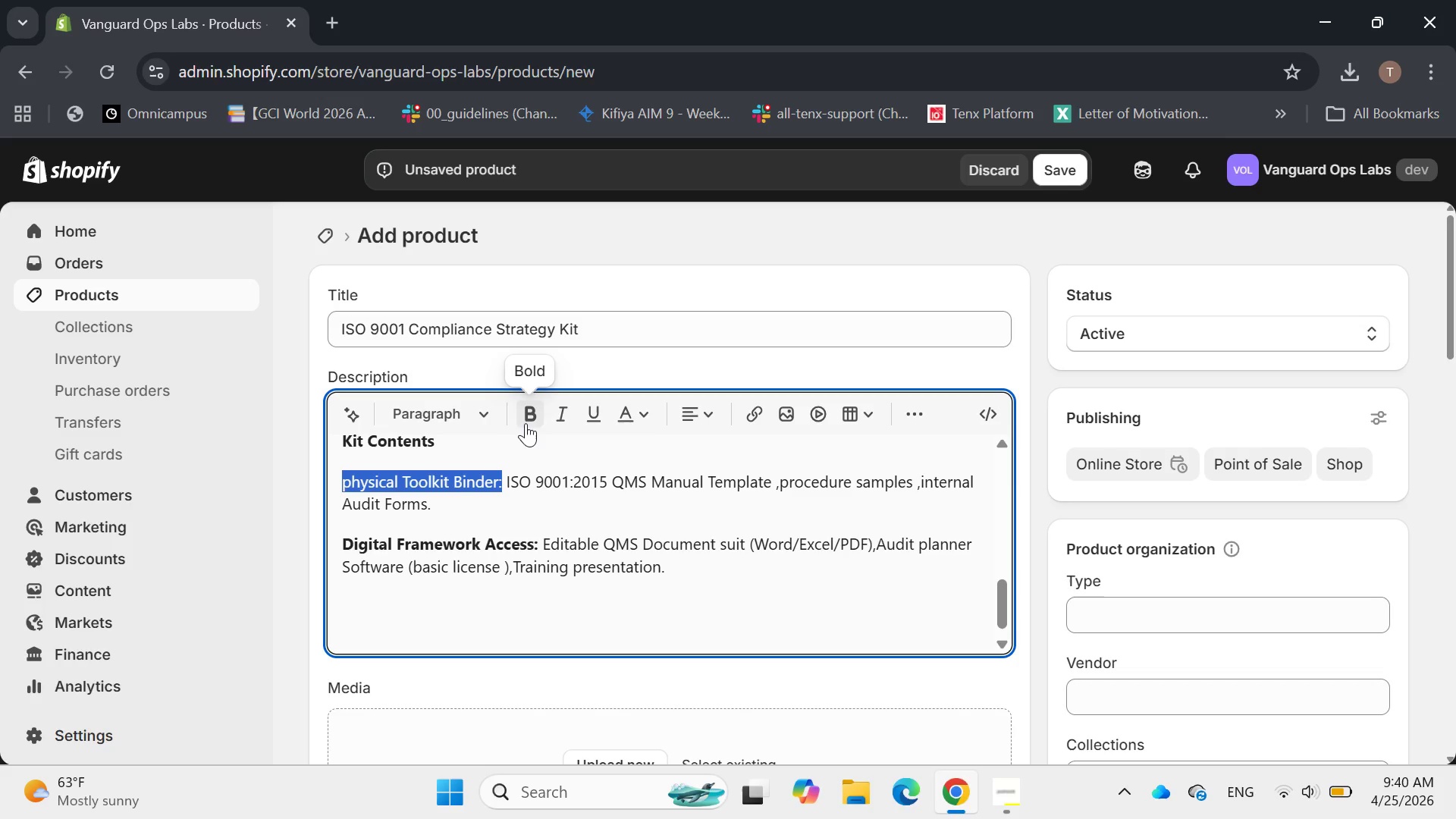 
left_click([526, 418])
 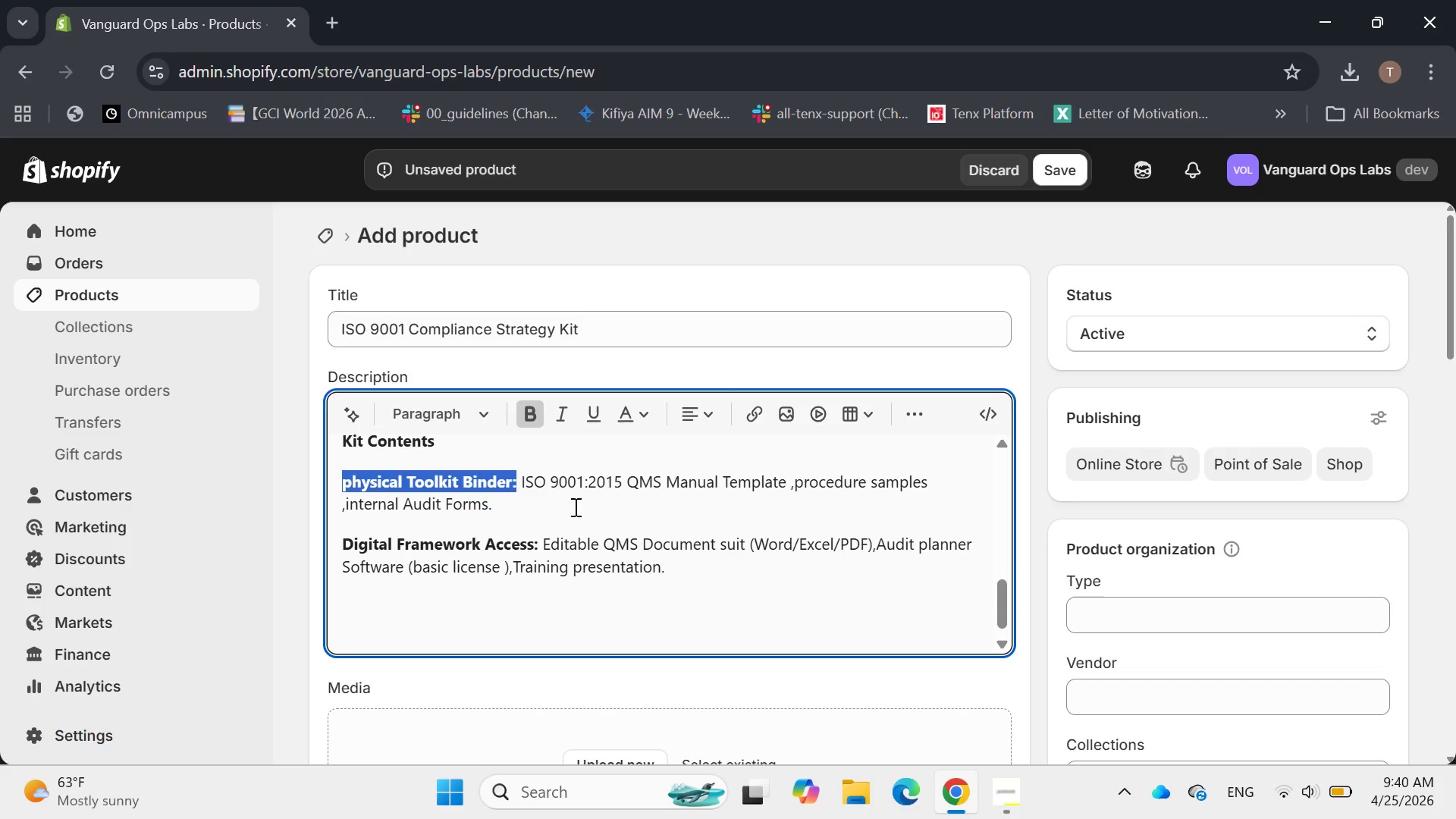 
left_click([577, 513])
 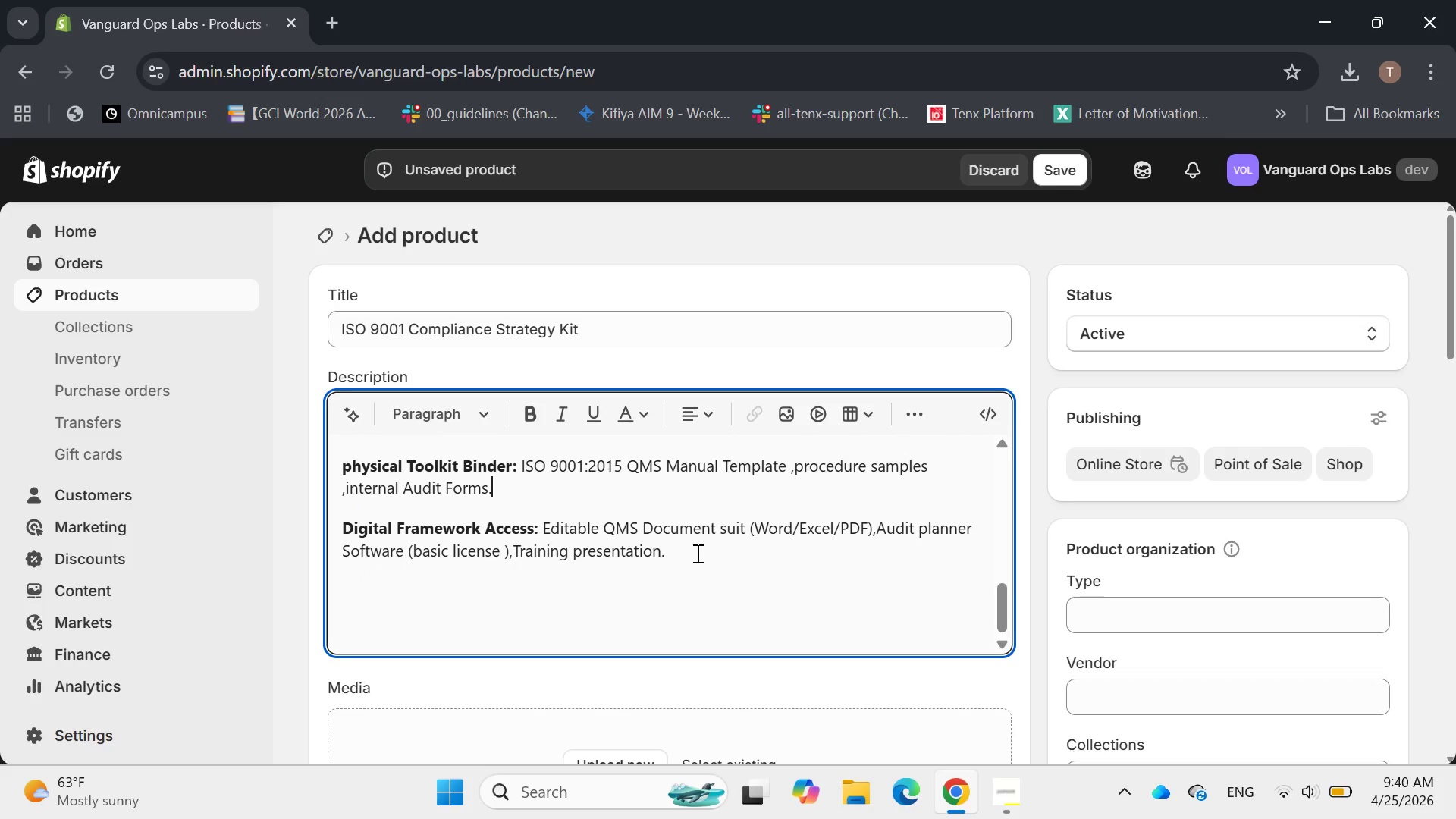 
left_click([689, 554])
 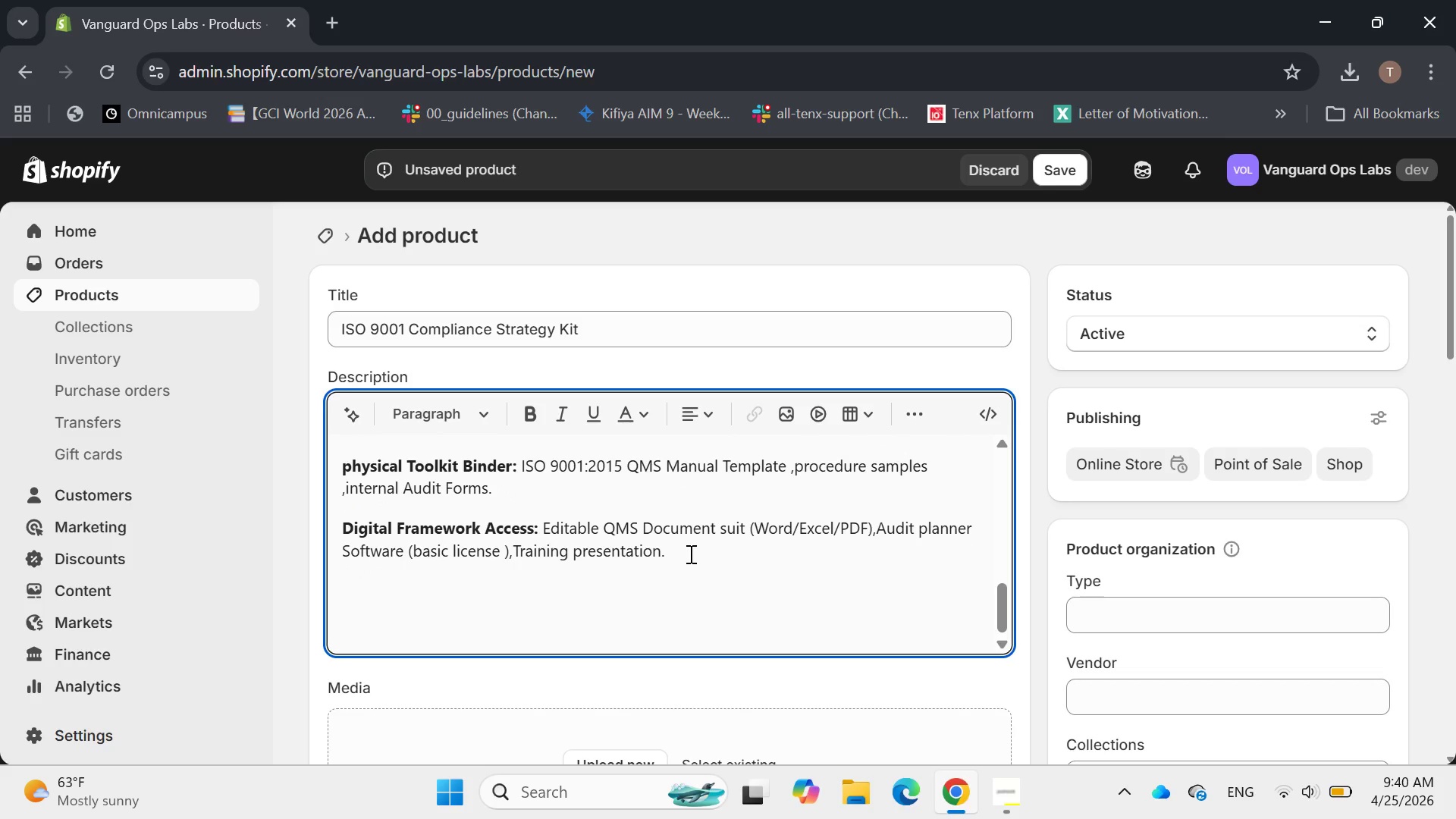 
key(Enter)
 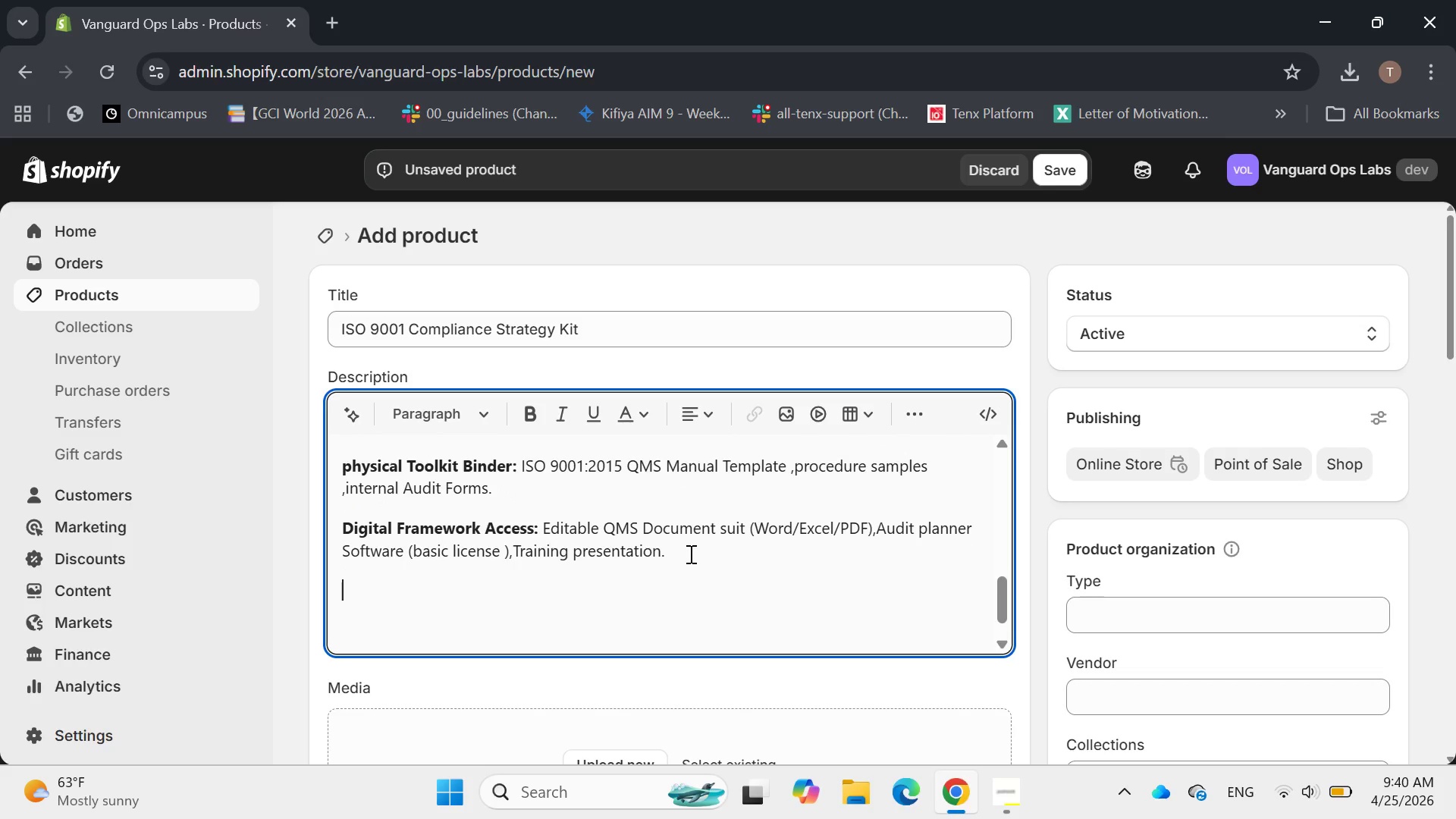 
key(CapsLock)
 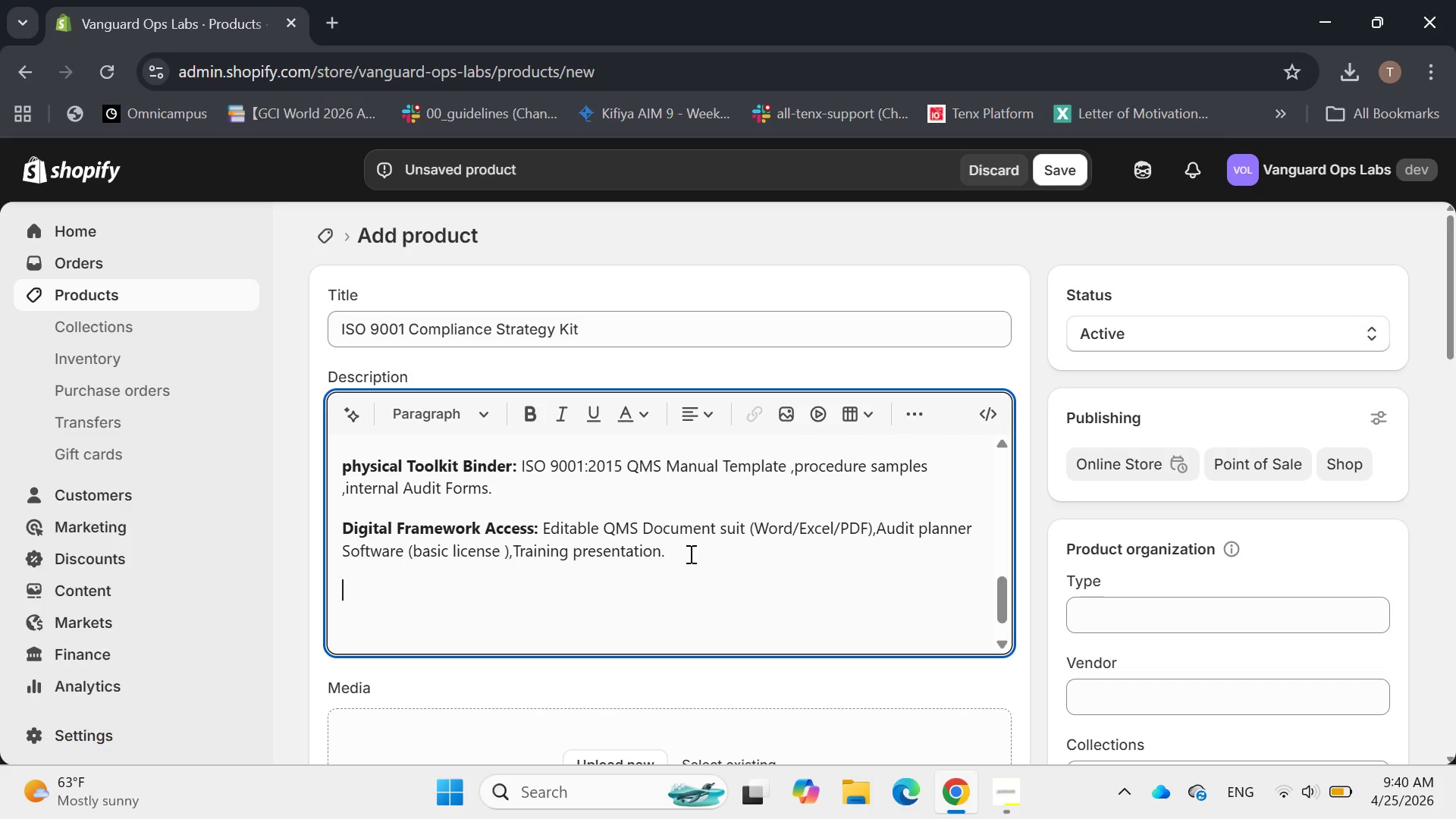 
type(Expert Support :Access to )
 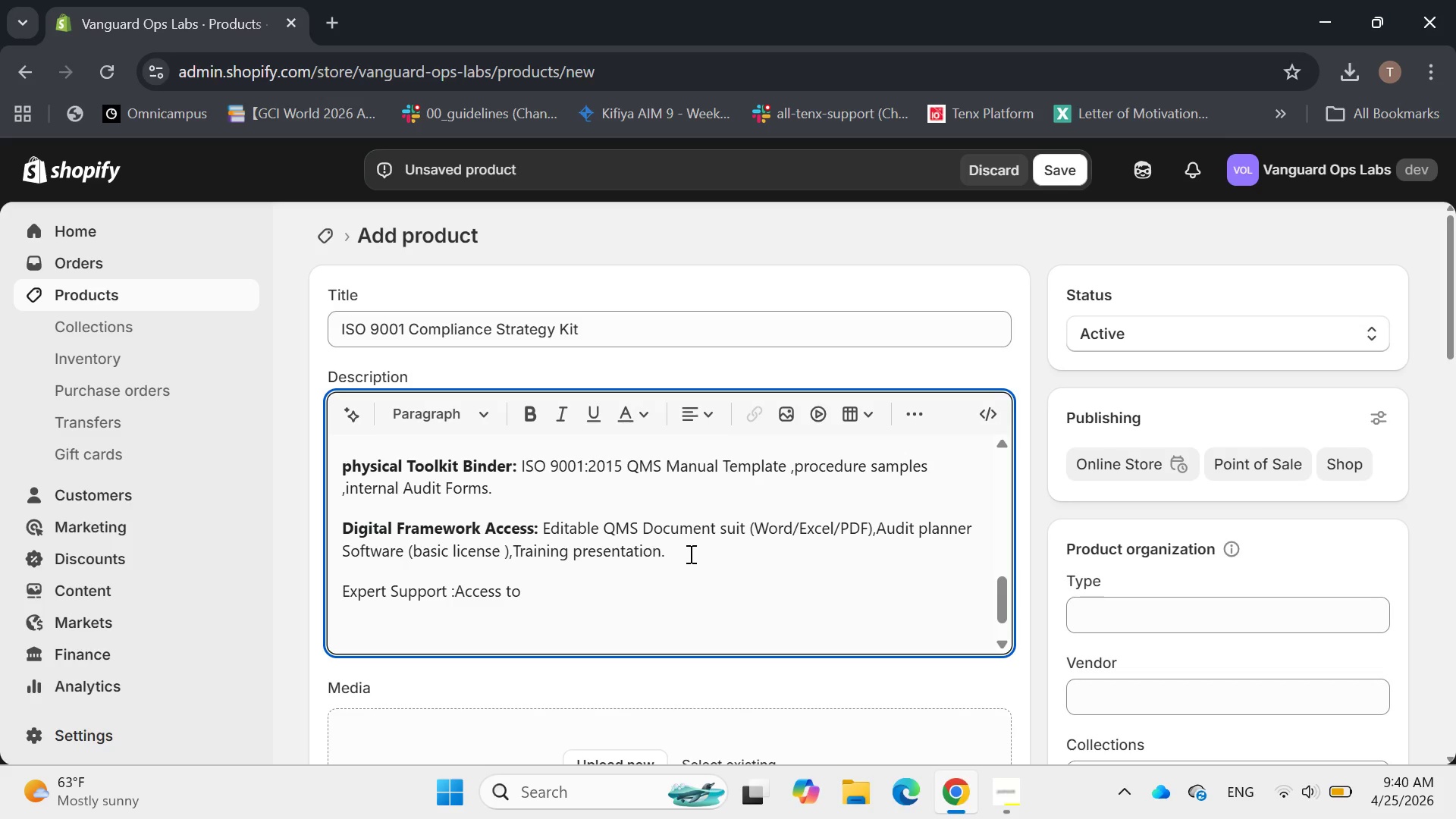 
type(D)
key(Backspace)
type(dedicates)
key(Backspace)
type(d online knowled)
key(Backspace)
type(dge base.)
 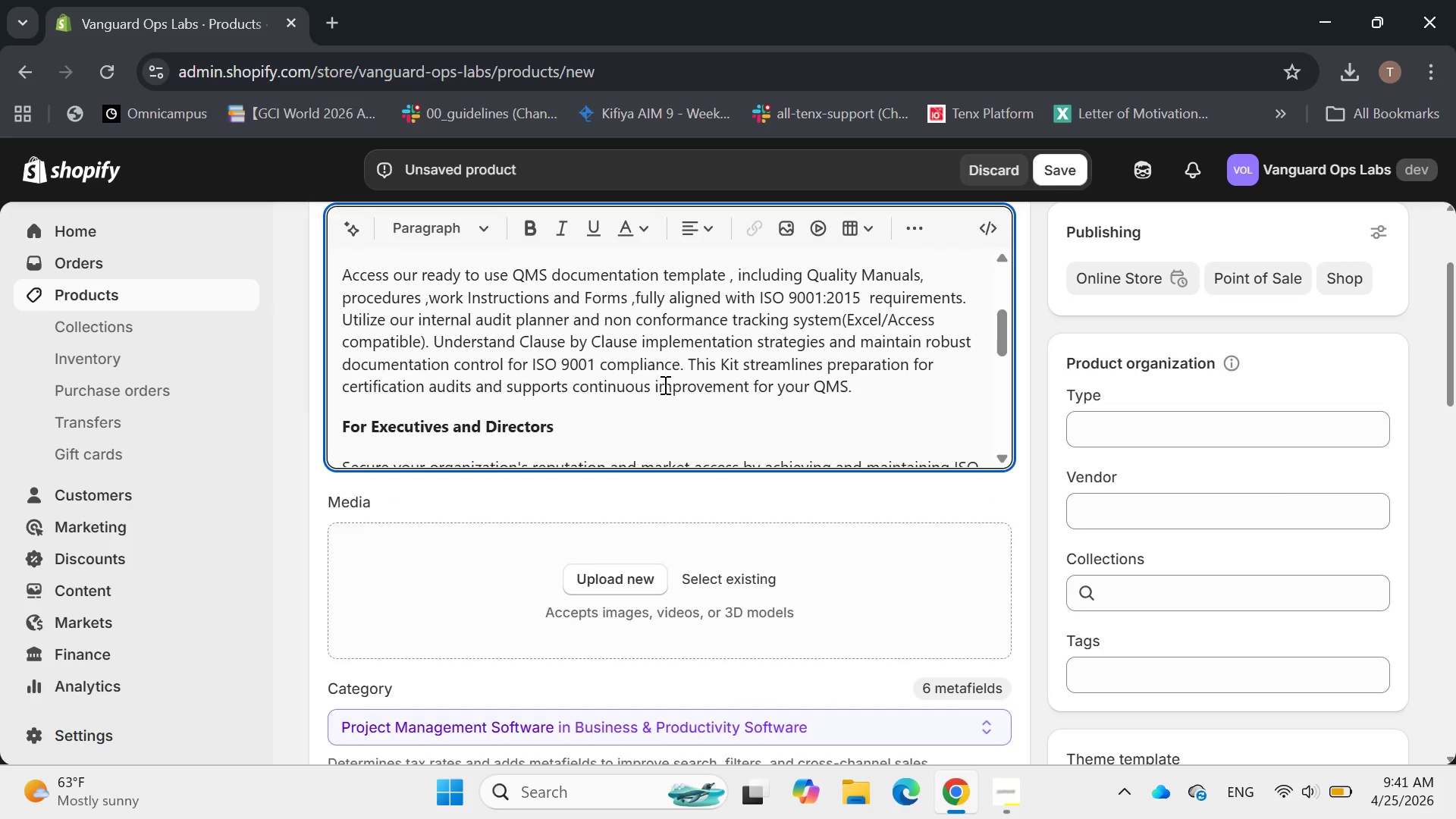 
wait(12.92)
 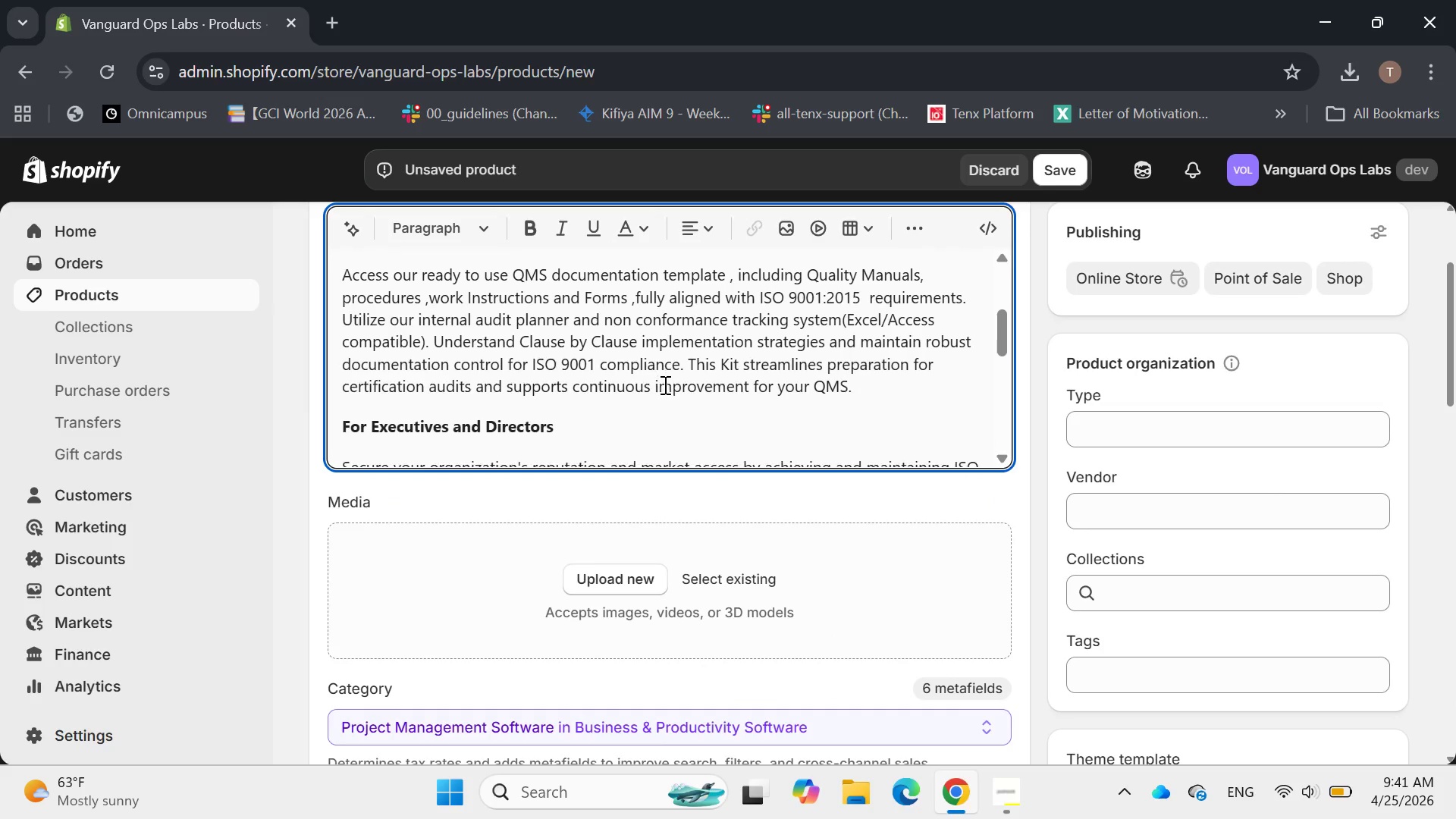 
left_click([1120, 525])
 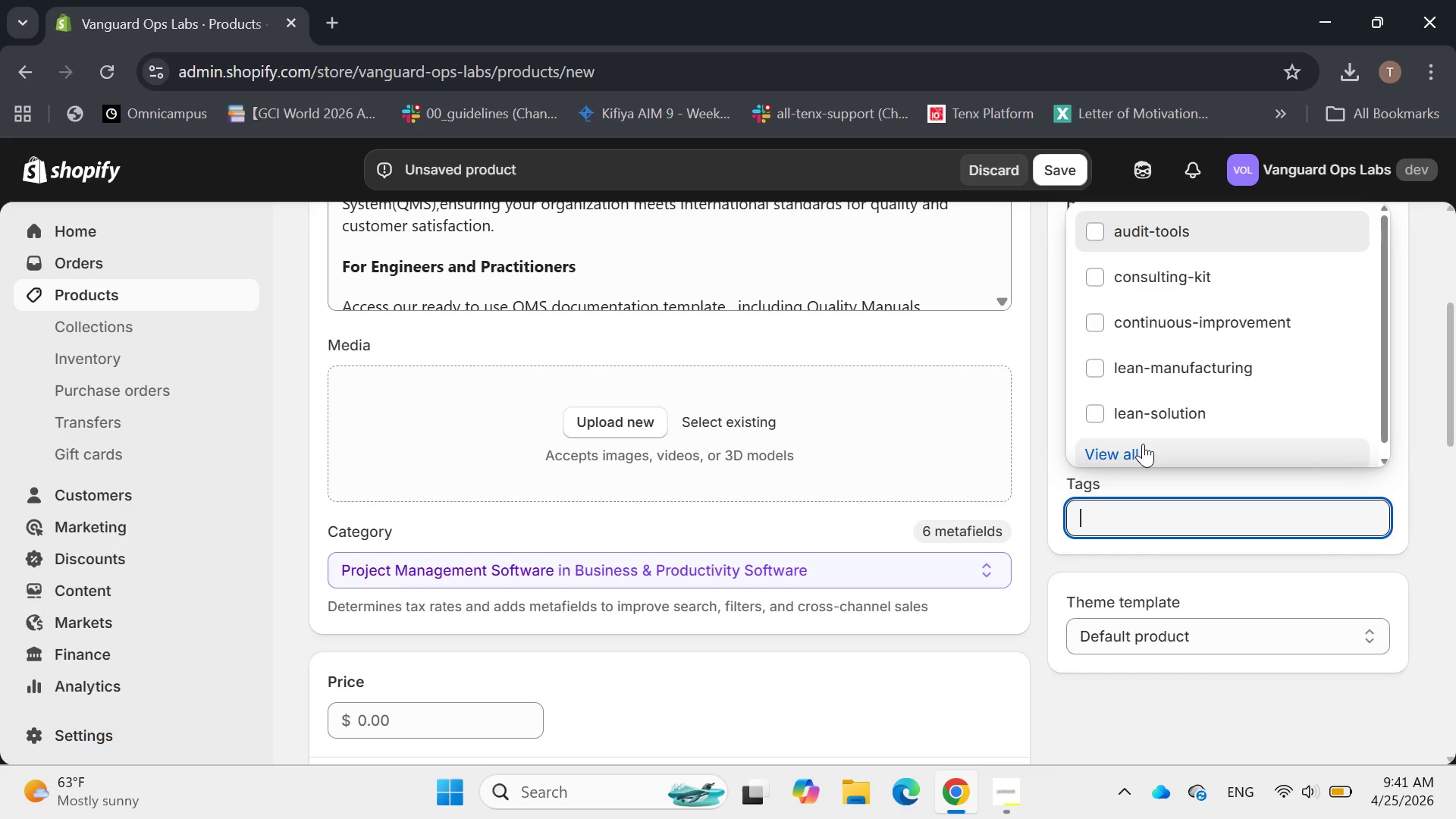 
wait(11.67)
 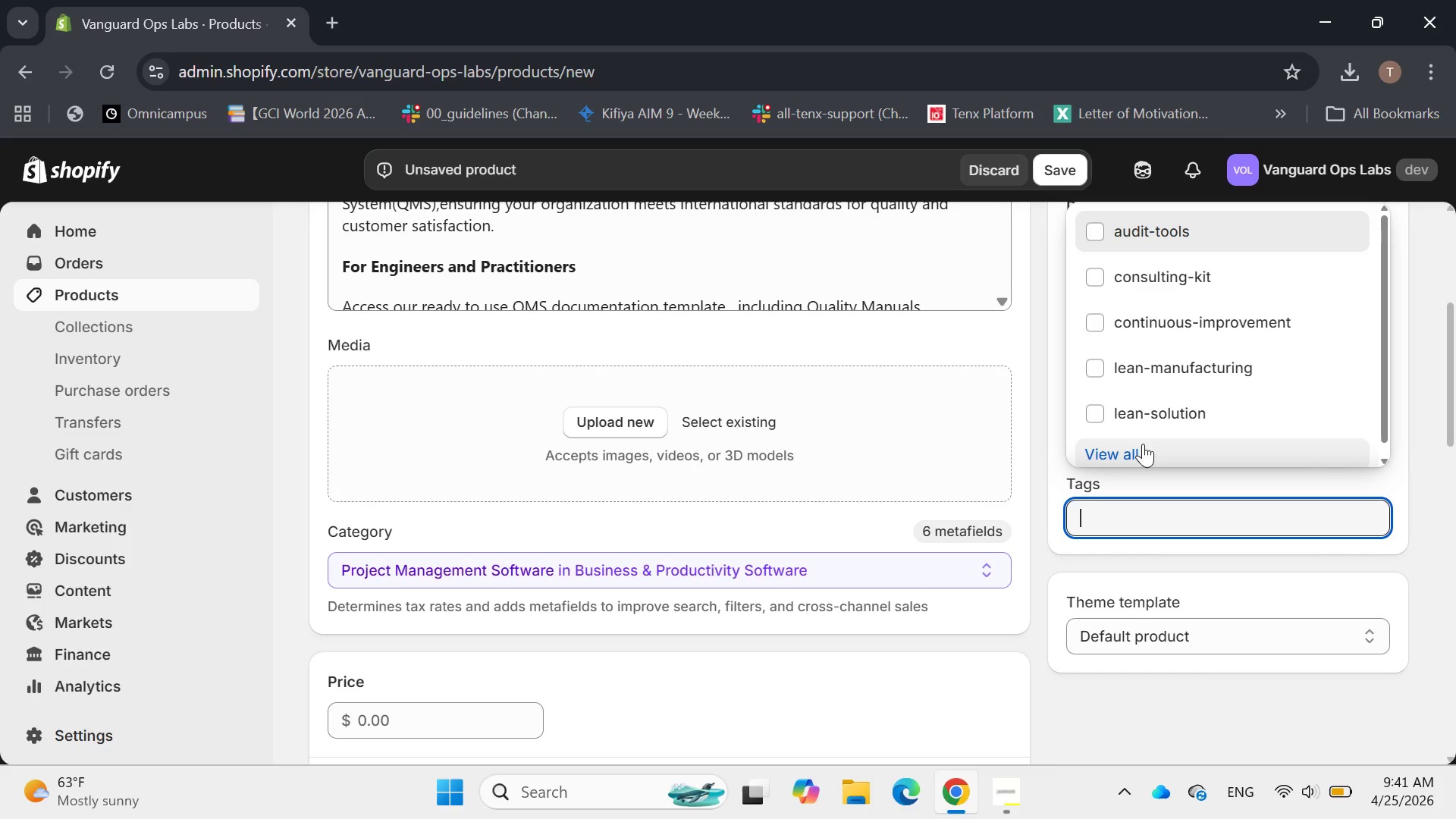 
left_click([1117, 454])
 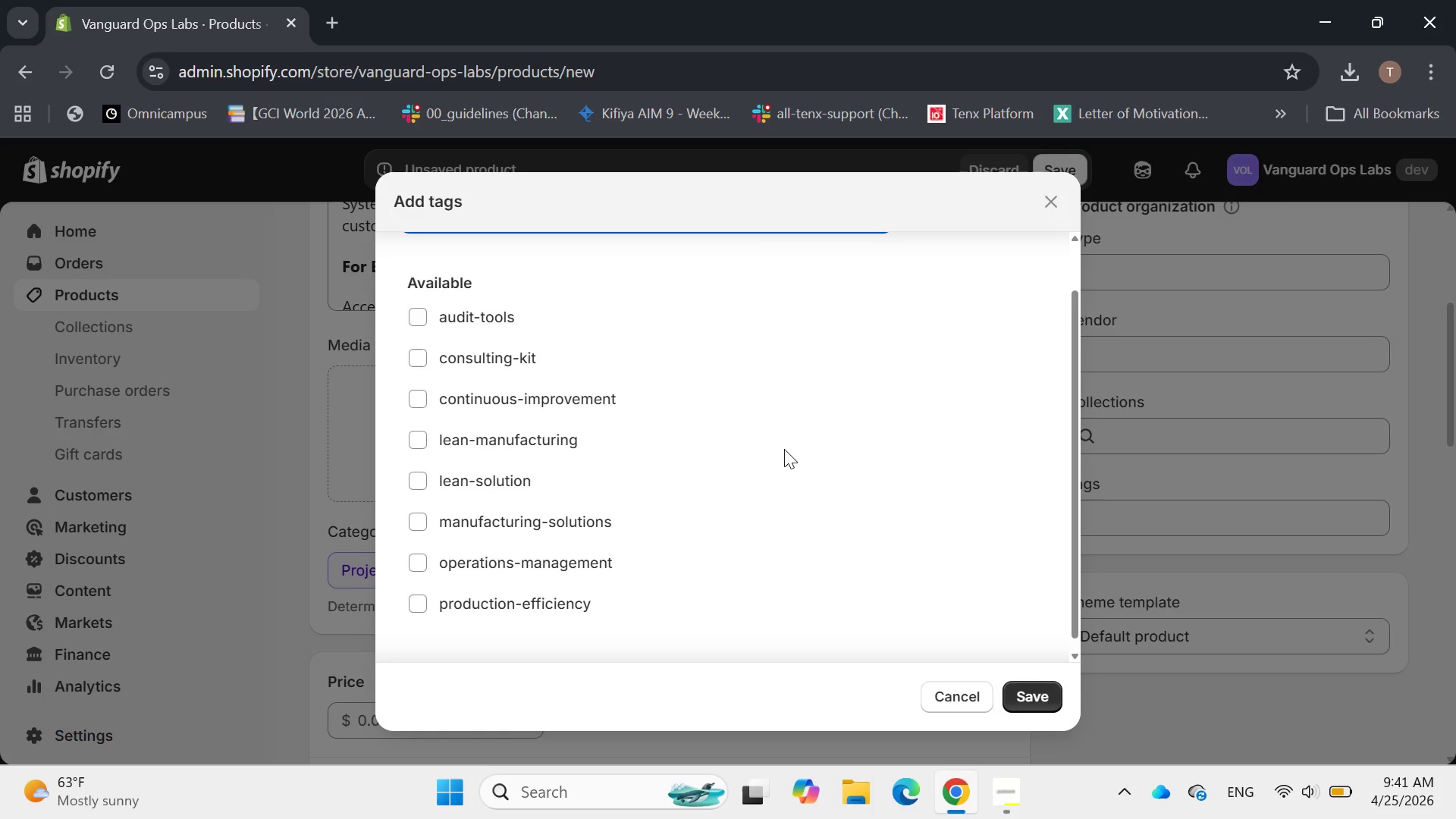 
wait(11.97)
 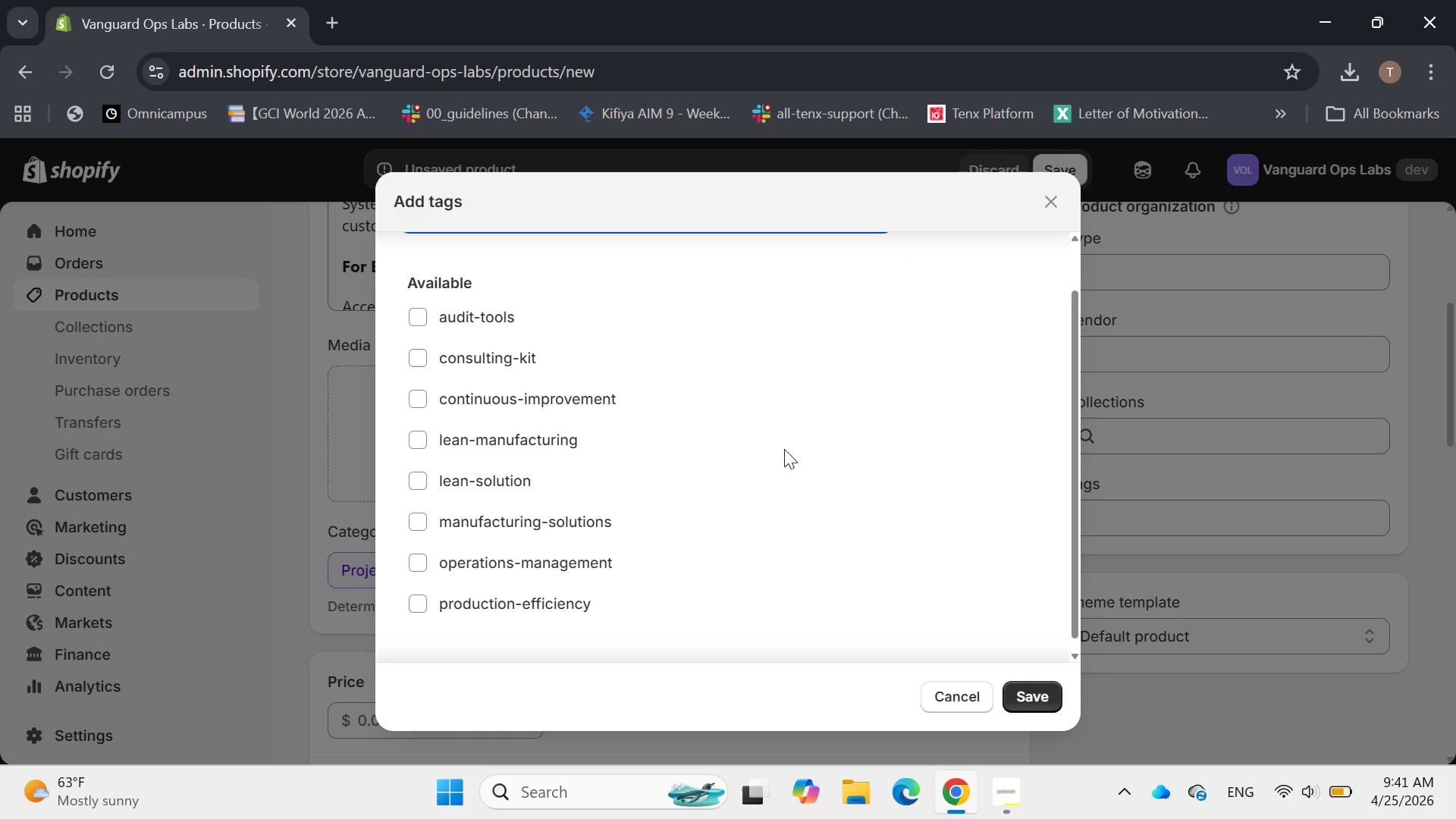 
left_click([1194, 475])
 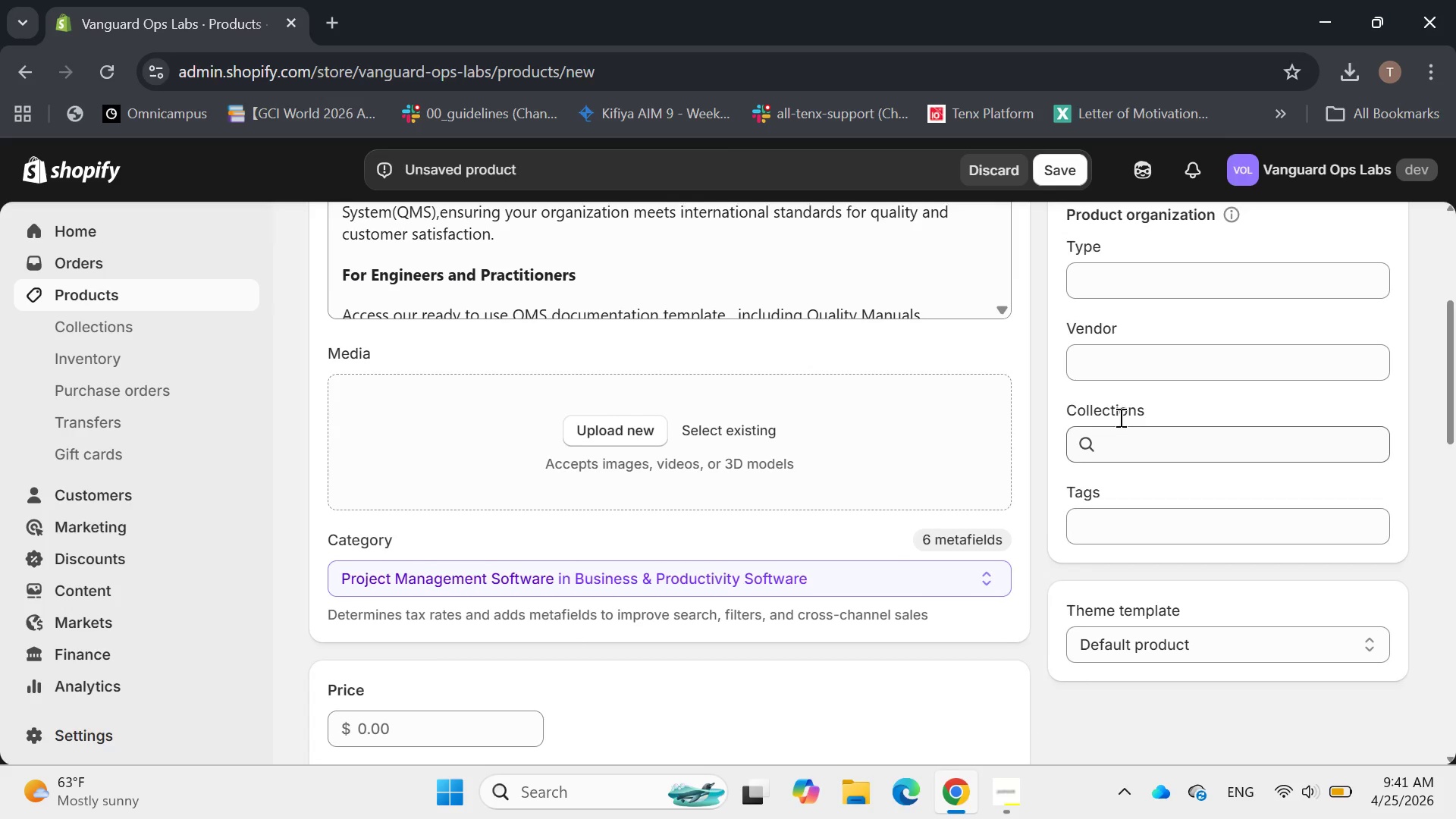 
left_click([1100, 515])
 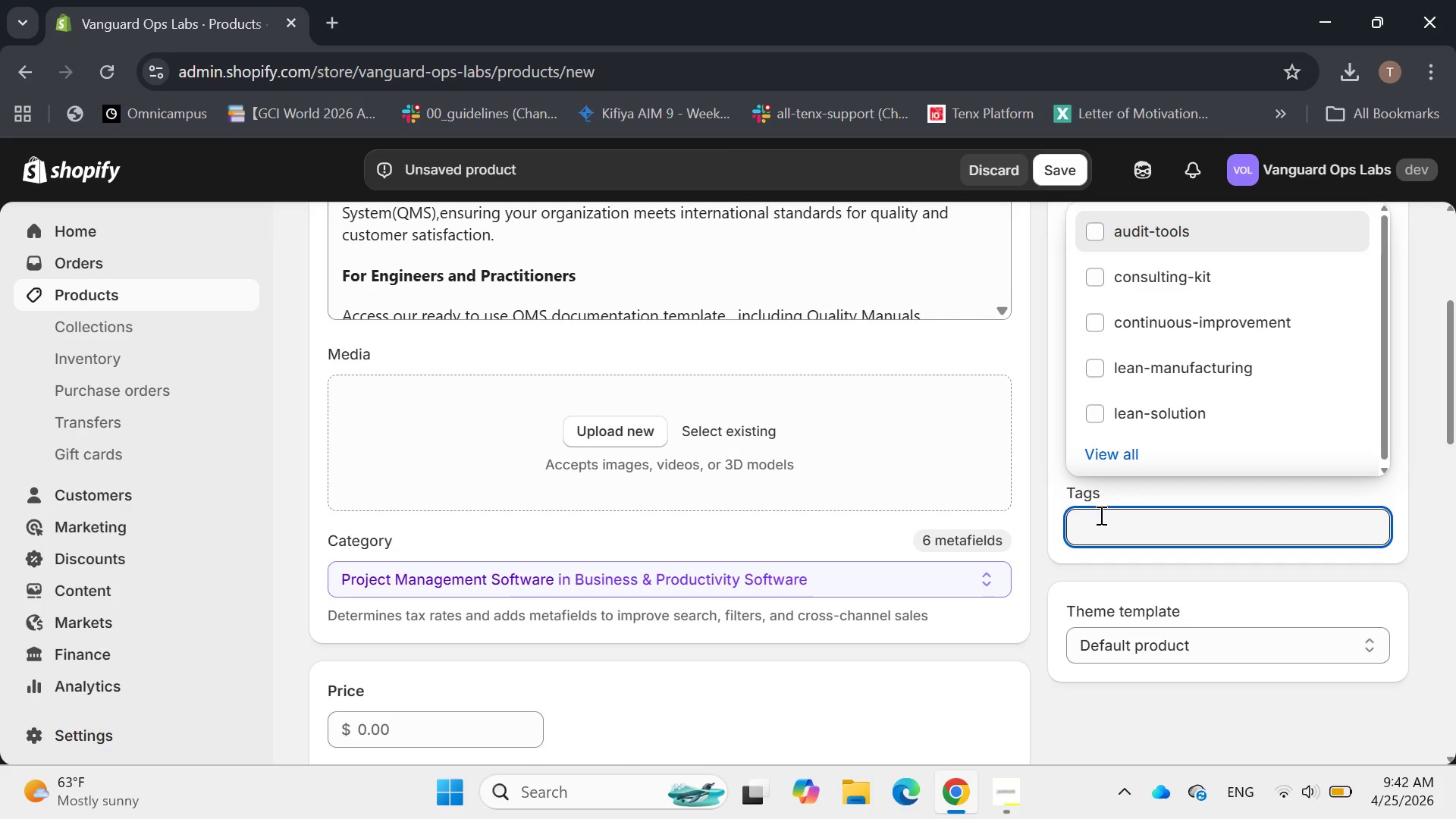 
wait(7.84)
 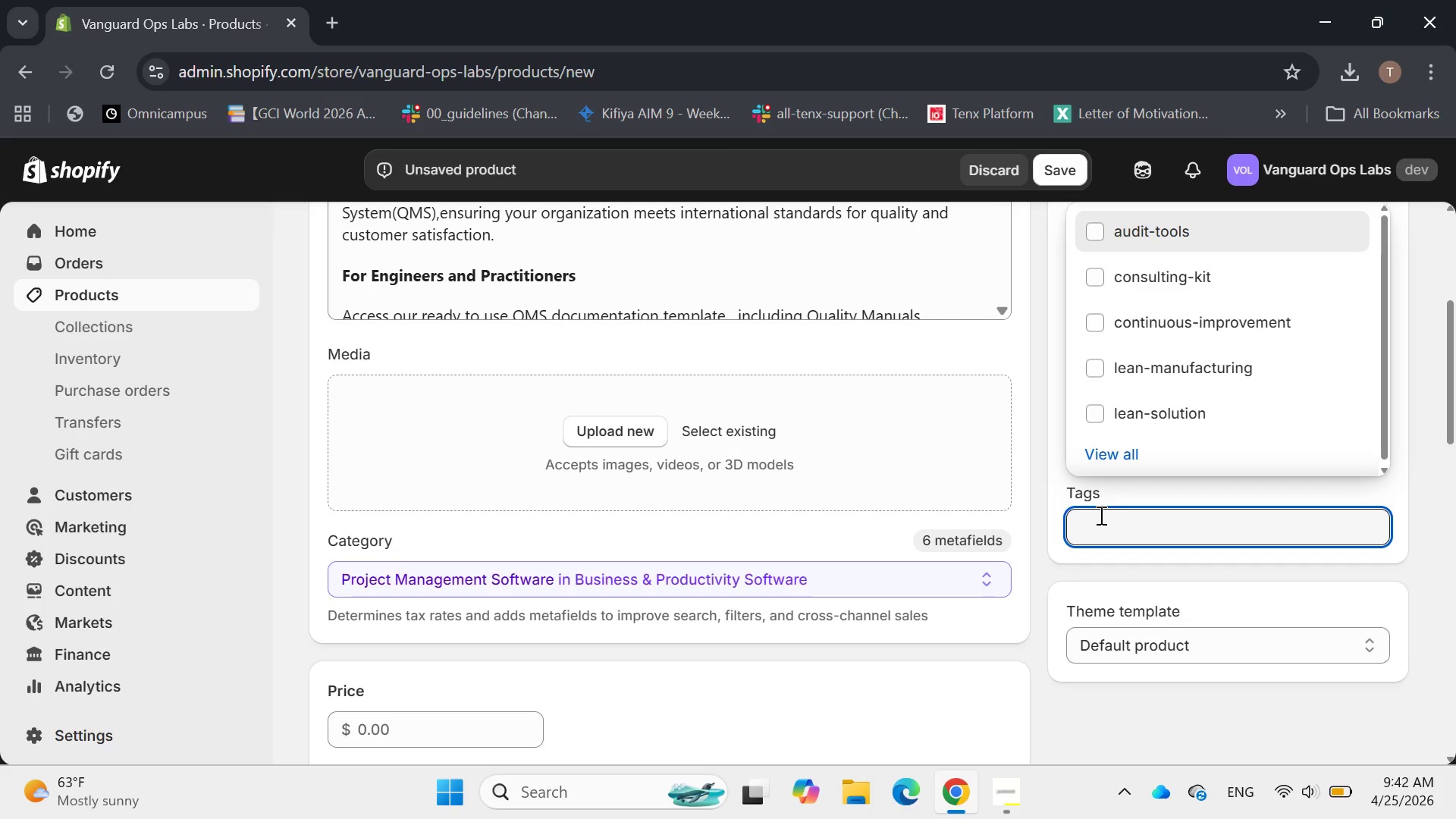 
type(iso)
 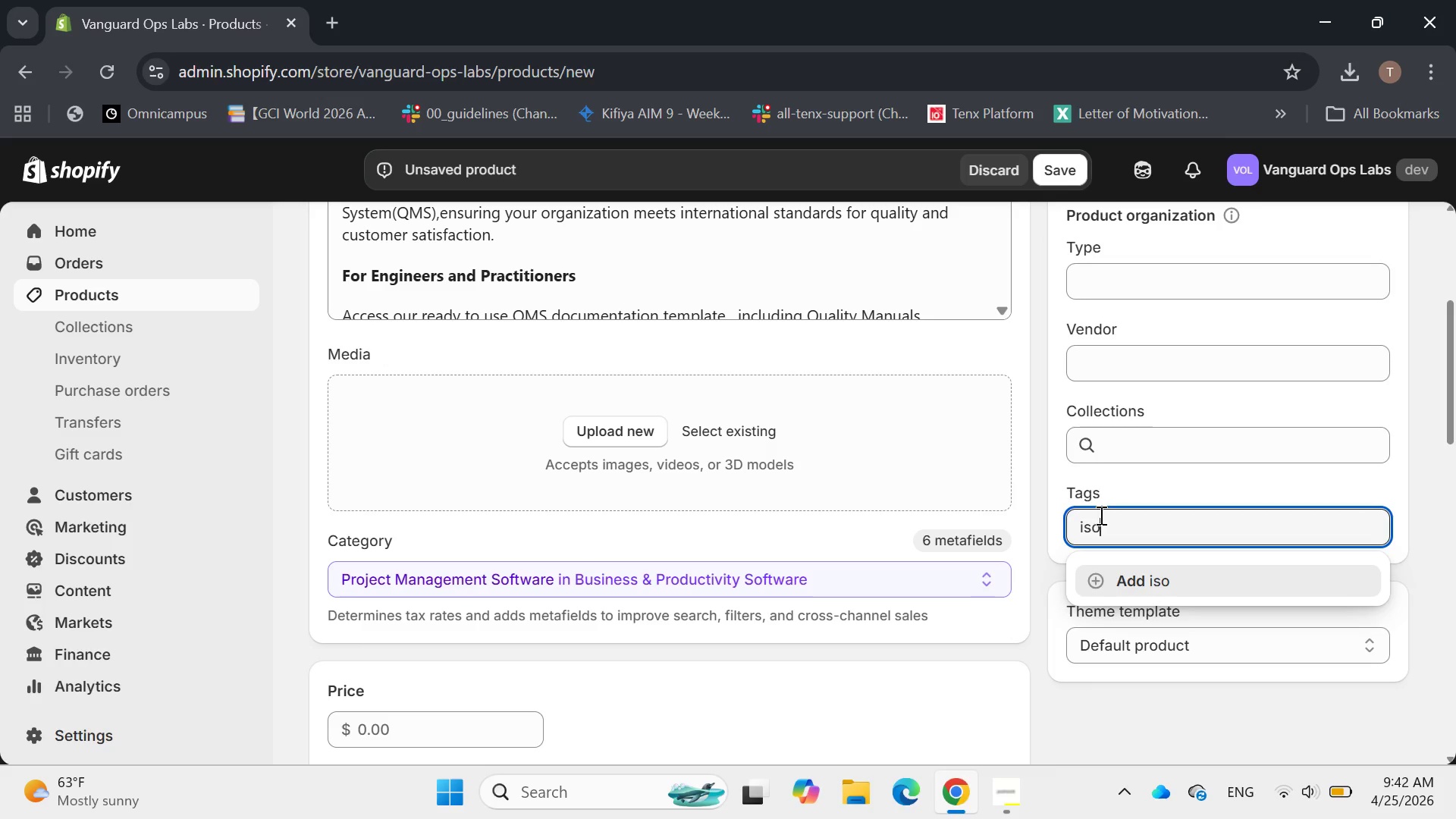 
wait(5.55)
 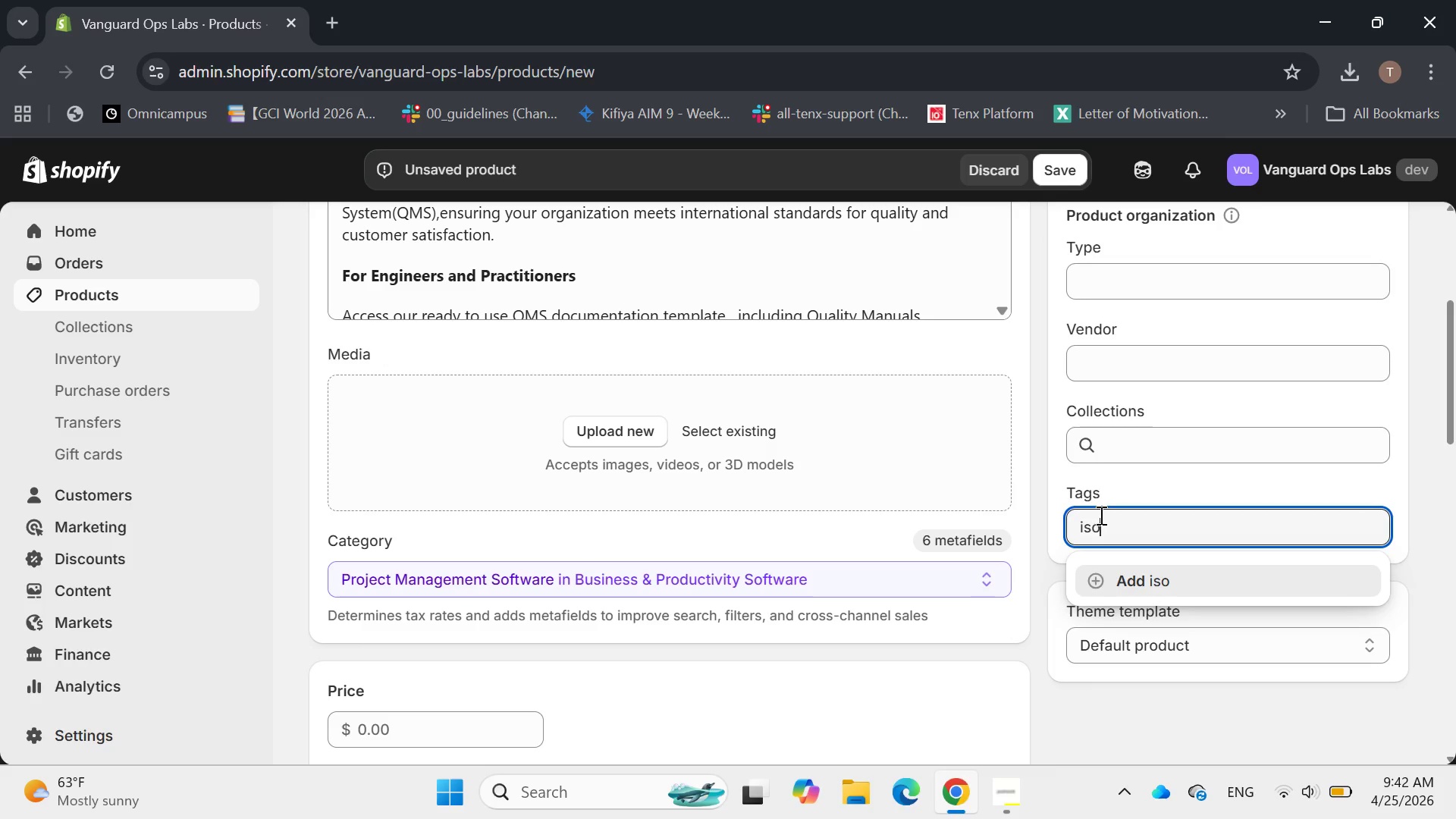 
type(-9001)
 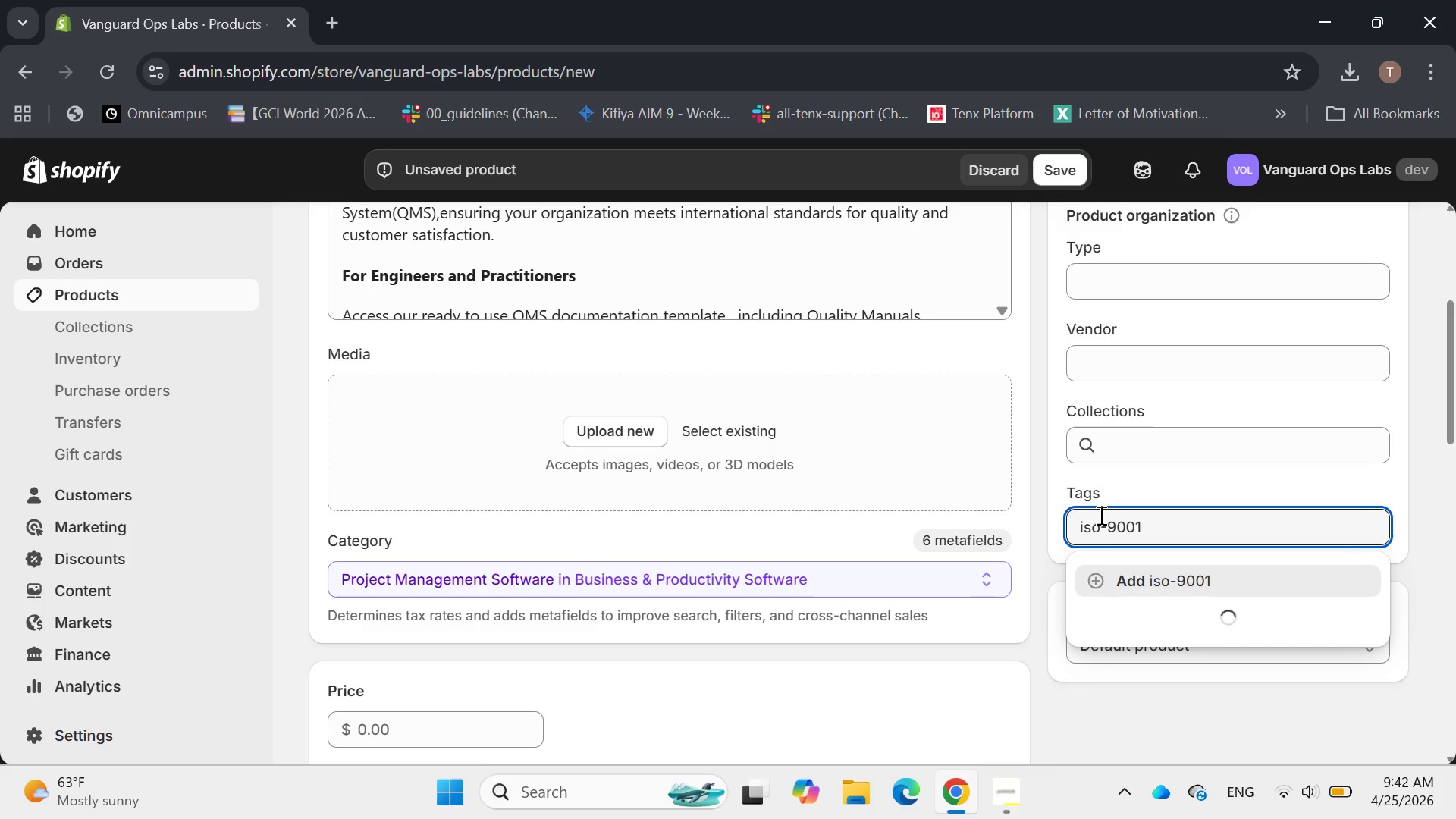 
key(Enter)
 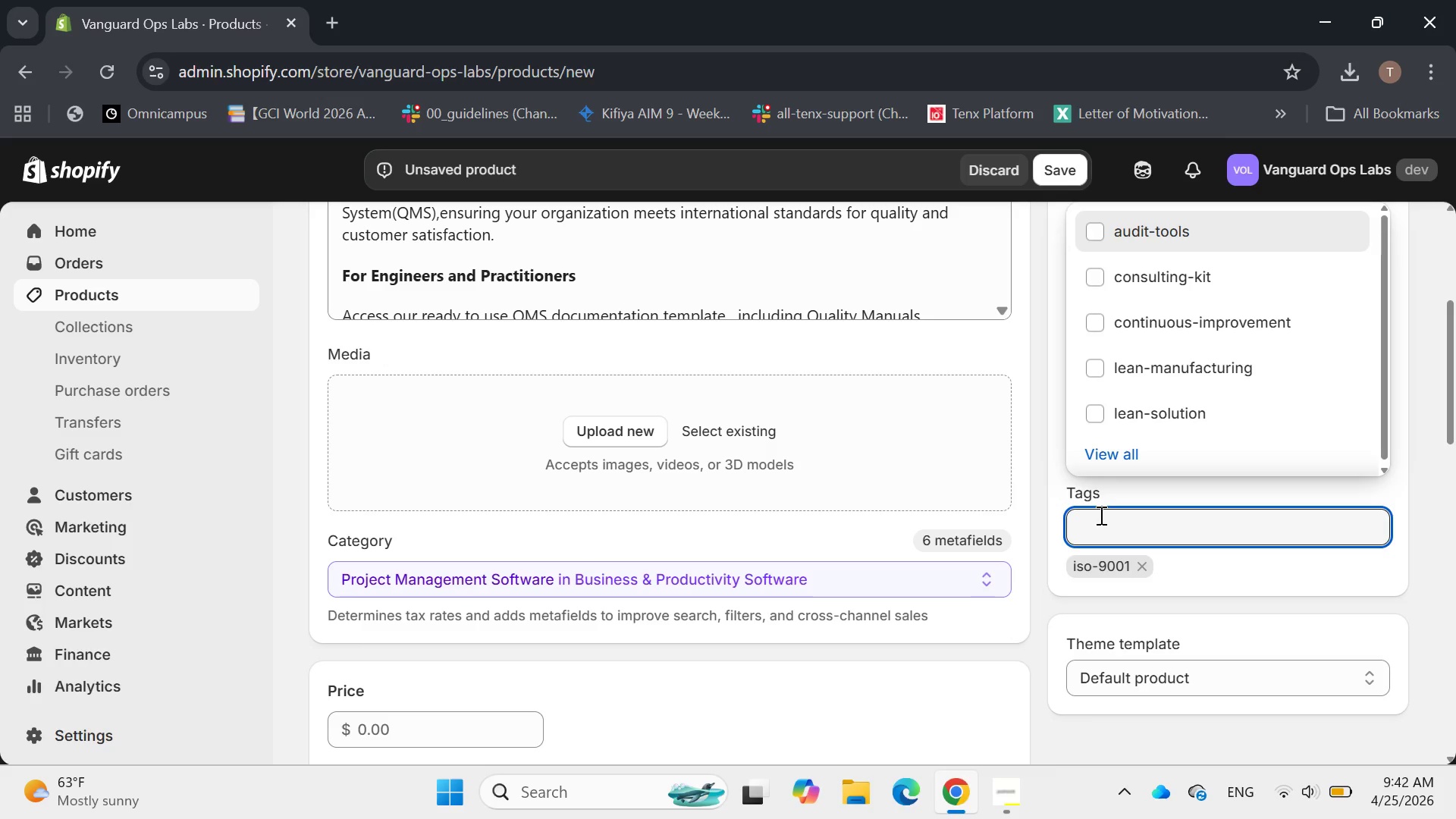 
type(quality-management)
 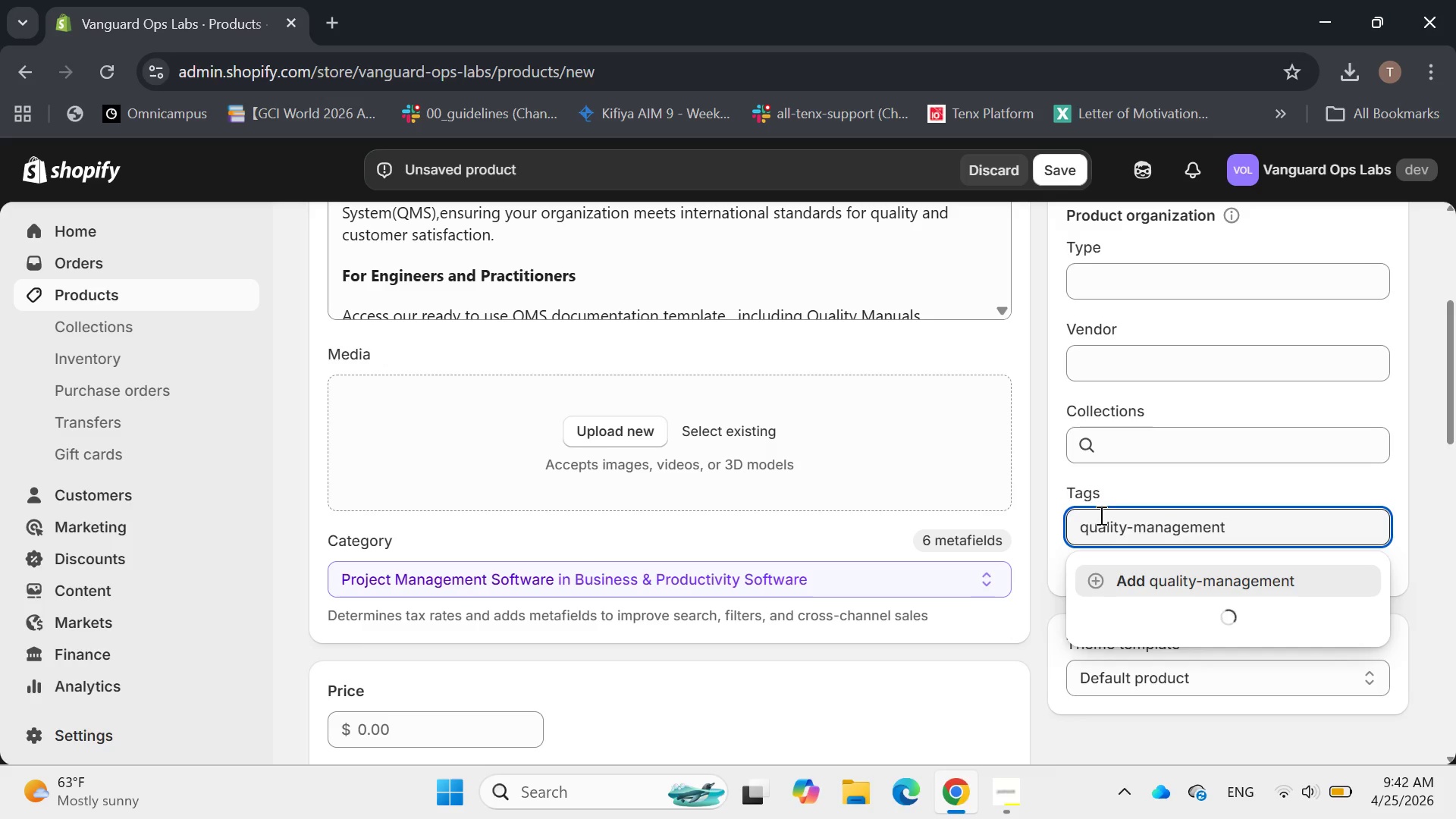 
key(Enter)
 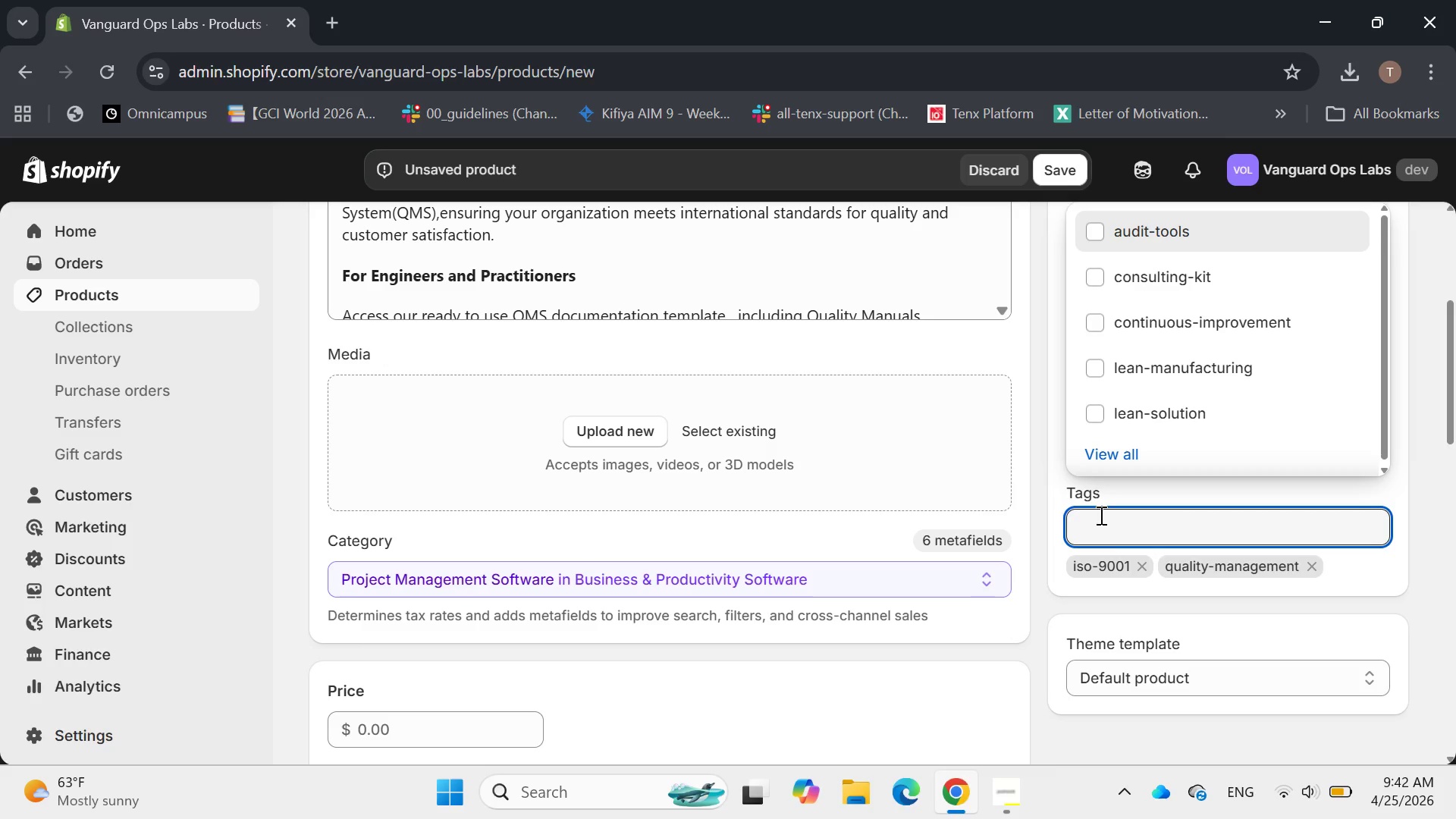 
wait(5.33)
 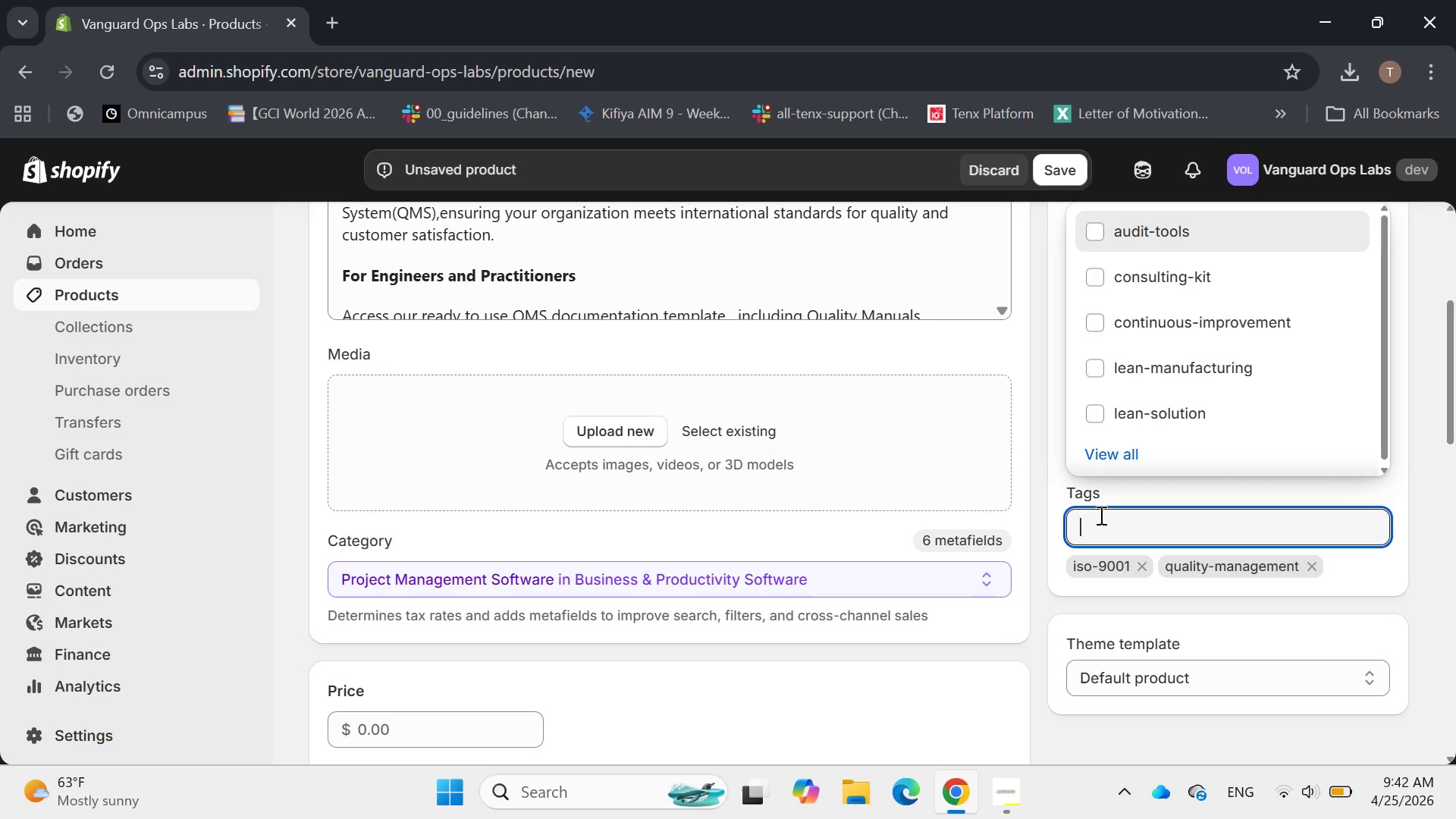 
type(qms)
 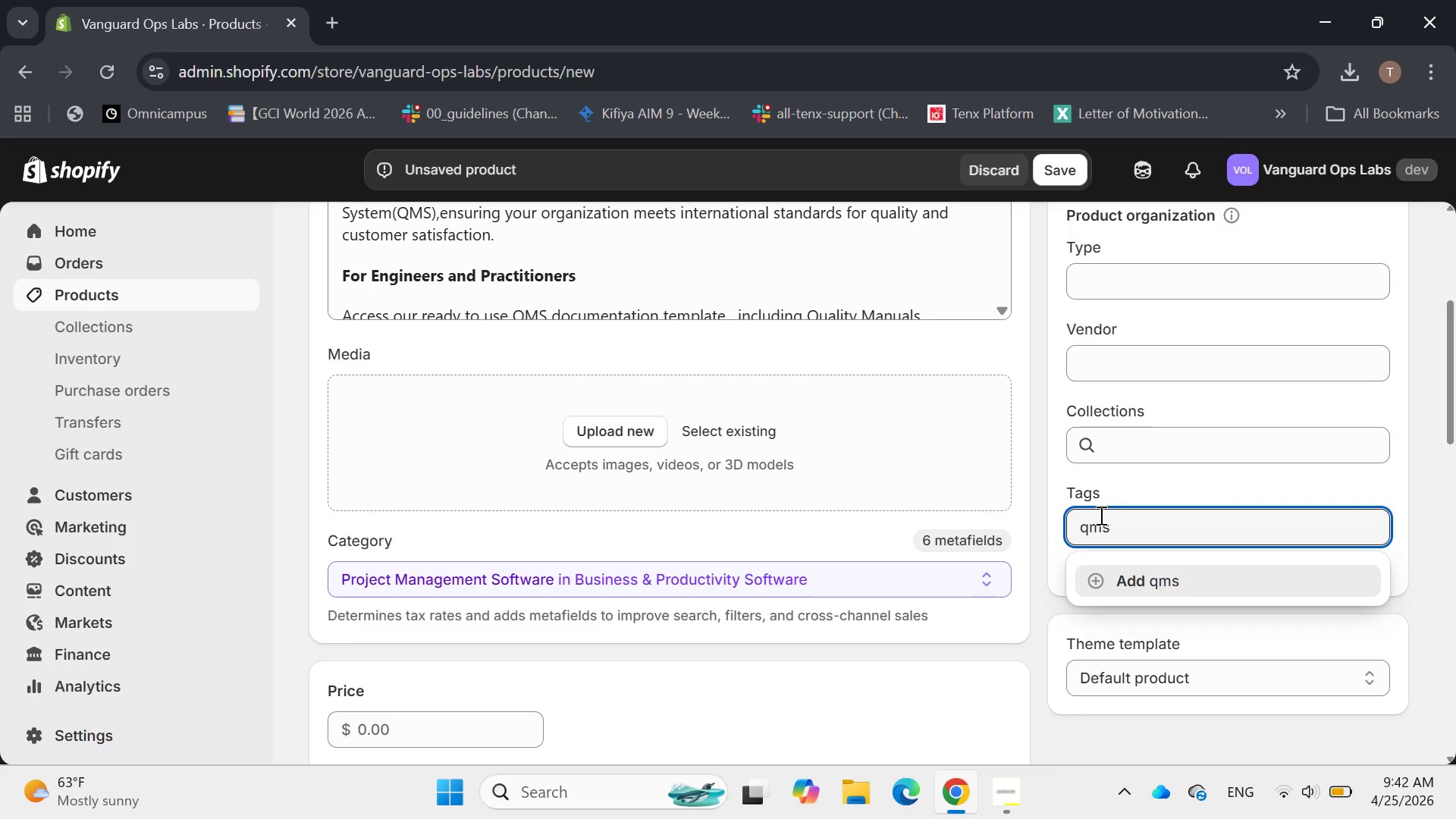 
key(Enter)
 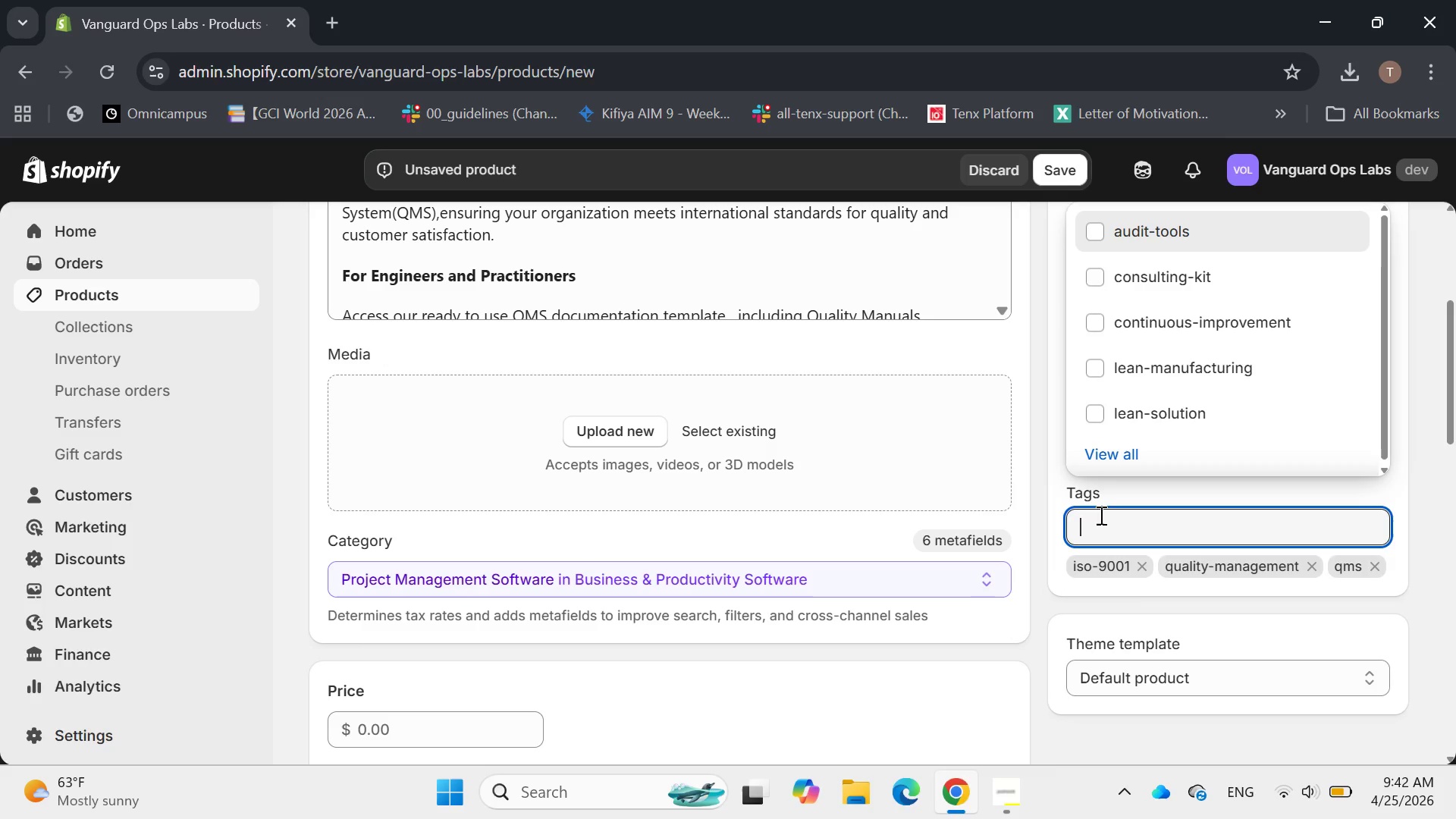 
type(compliance-kit)
 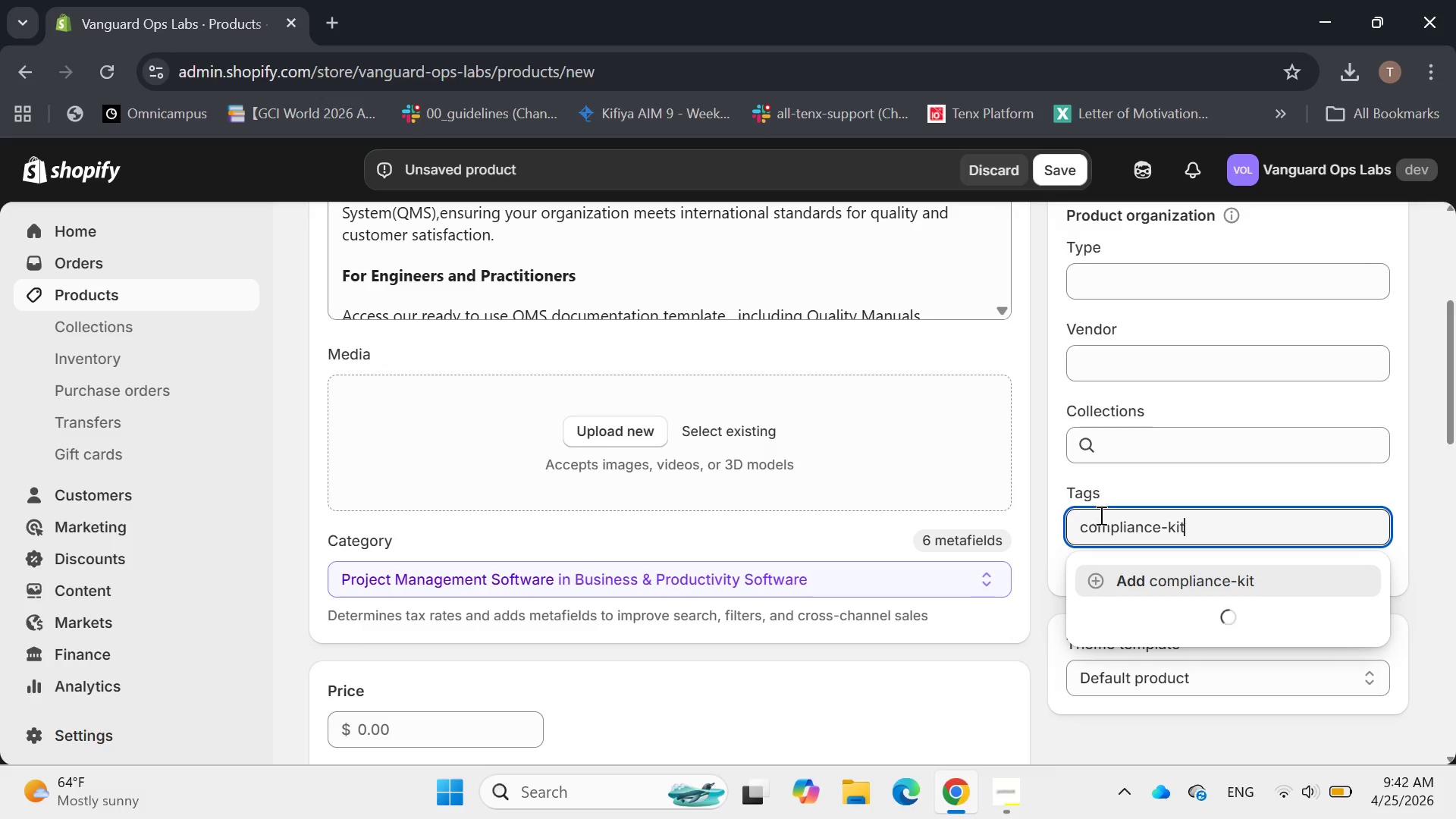 
key(Enter)
 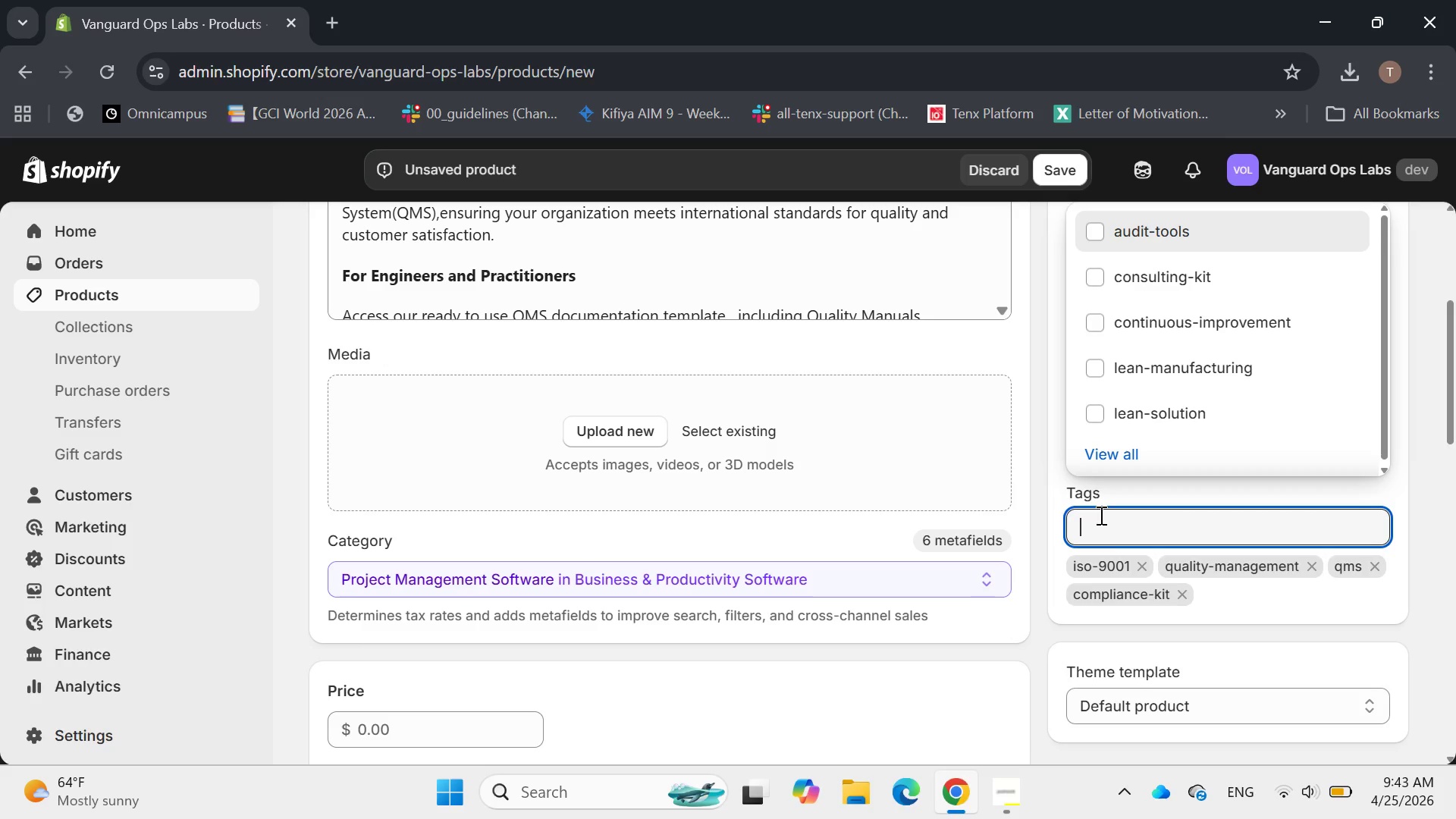 
type(s)
key(Backspace)
type(certification-stratagey)
key(Backspace)
key(Backspace)
type(y)
 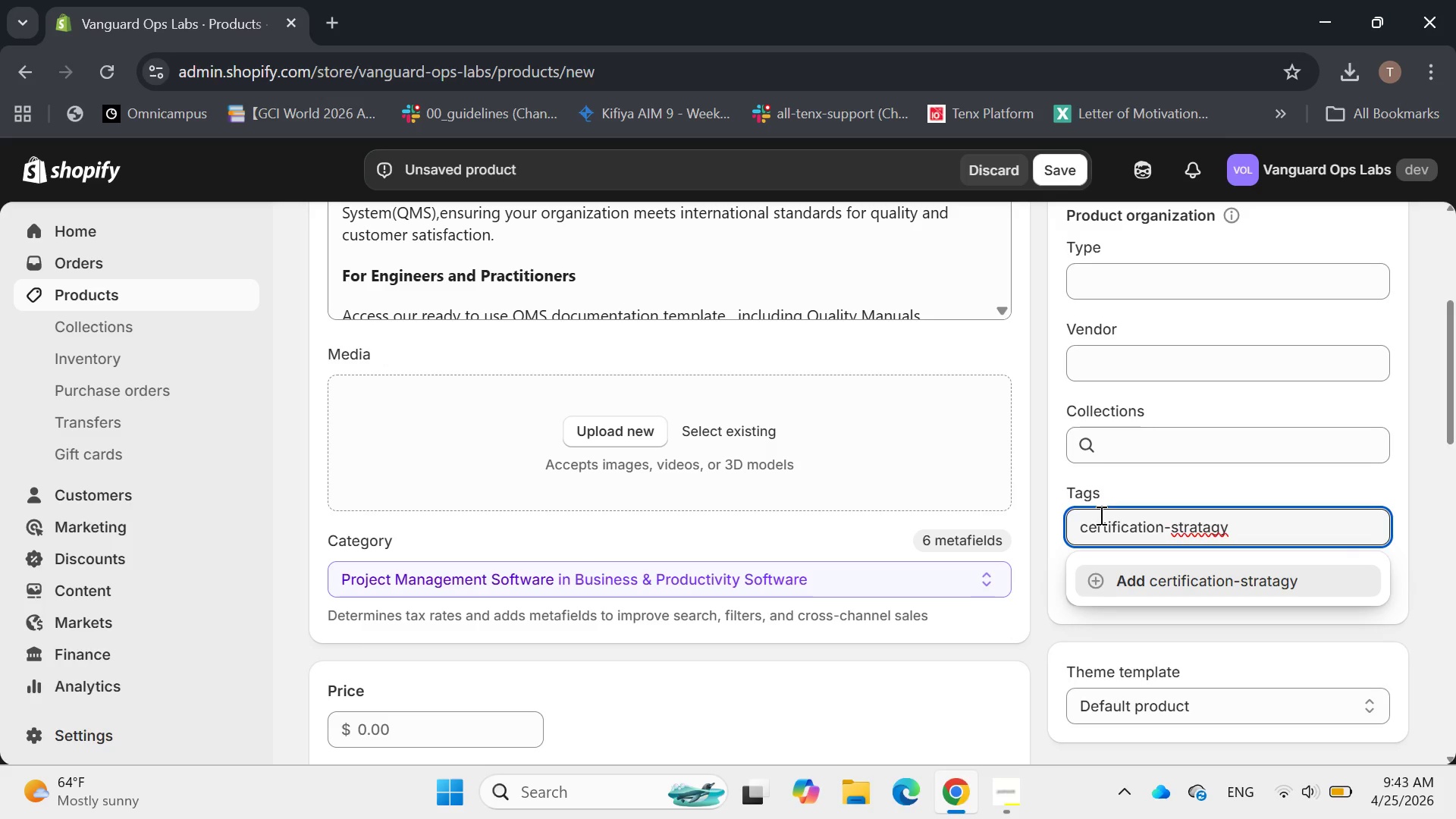 
key(Backspace)
key(Backspace)
key(Backspace)
type(egy)
 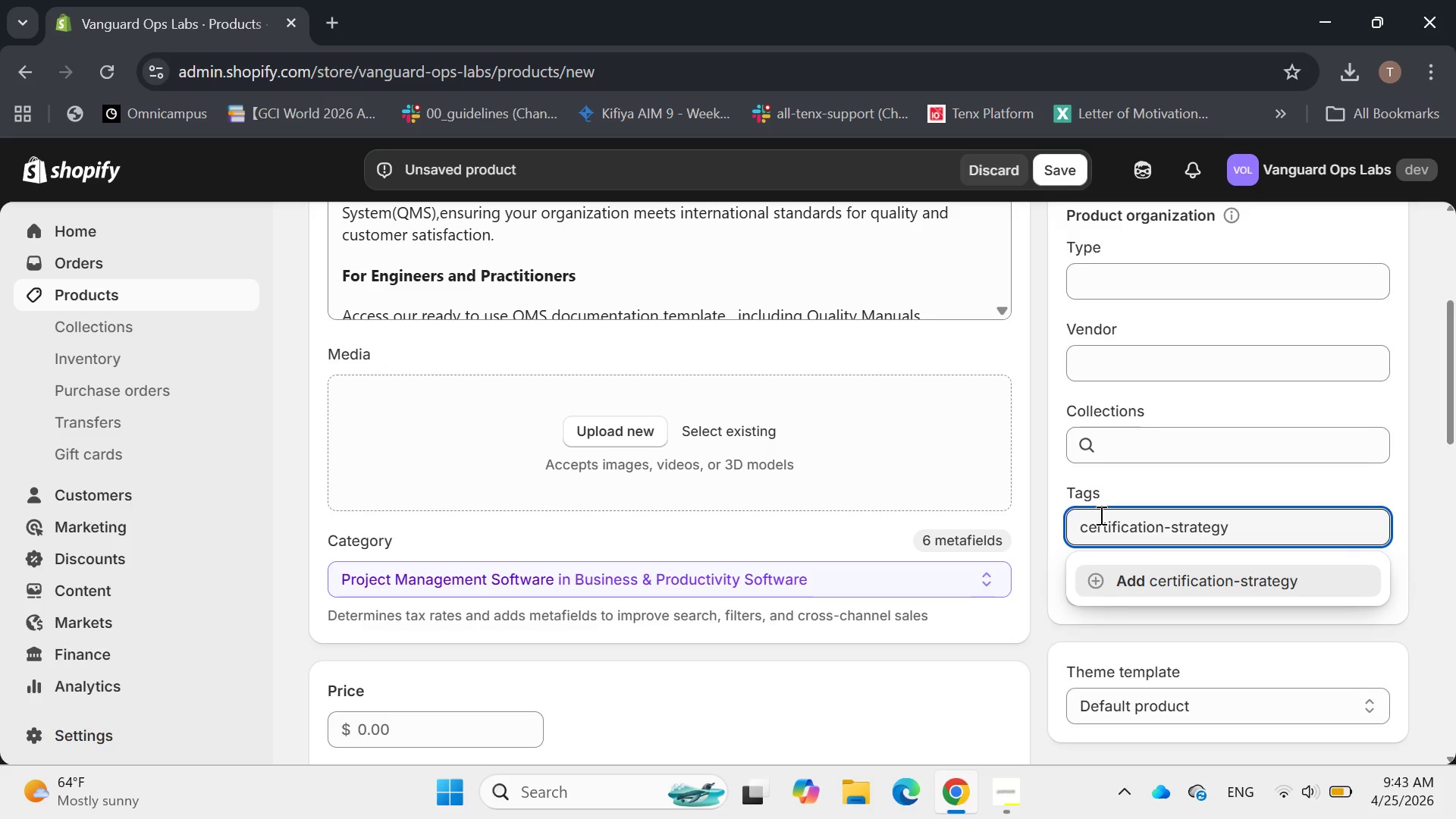 
key(Enter)
 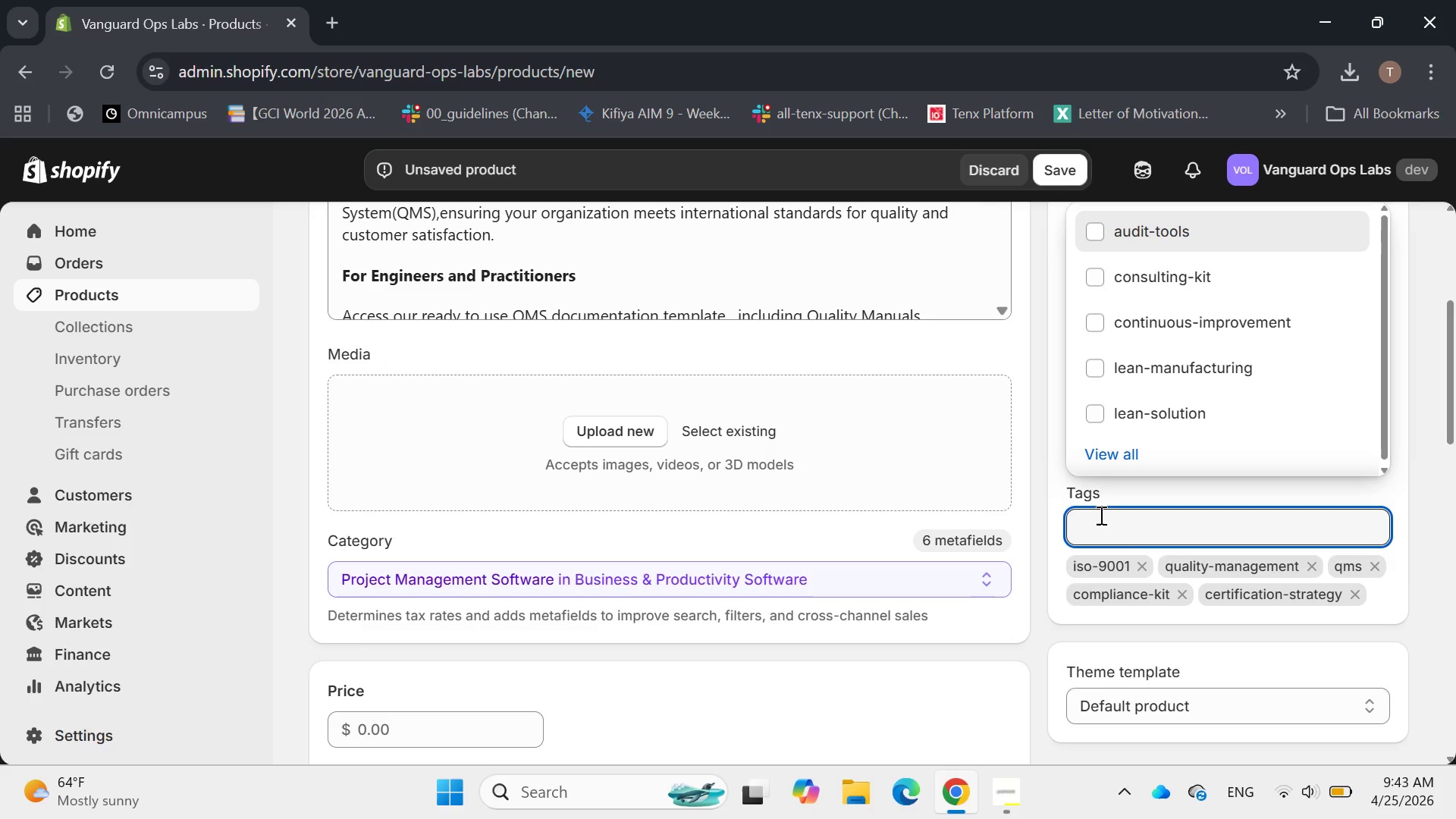 
type(v-qms202)
 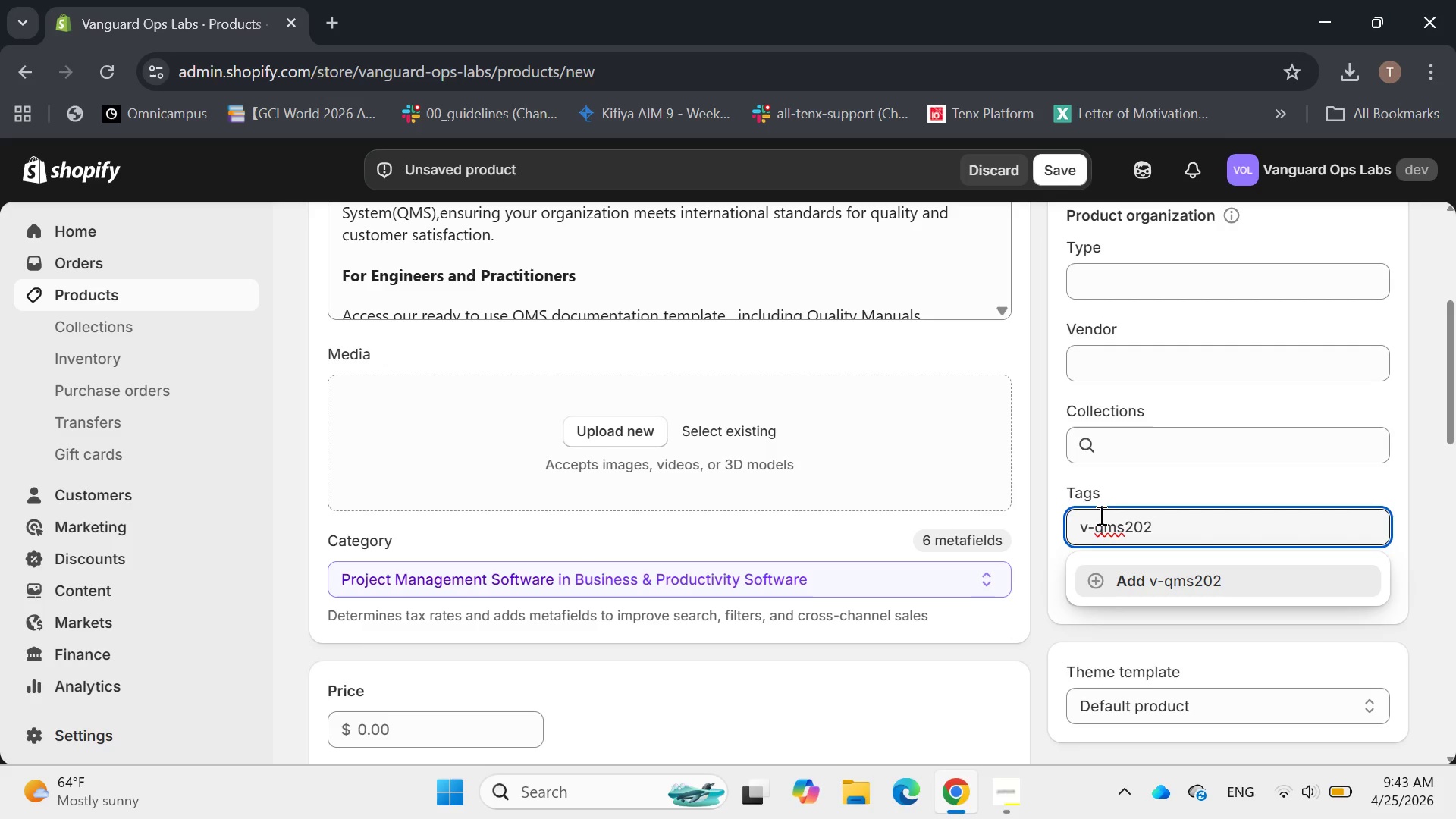 
key(Enter)
 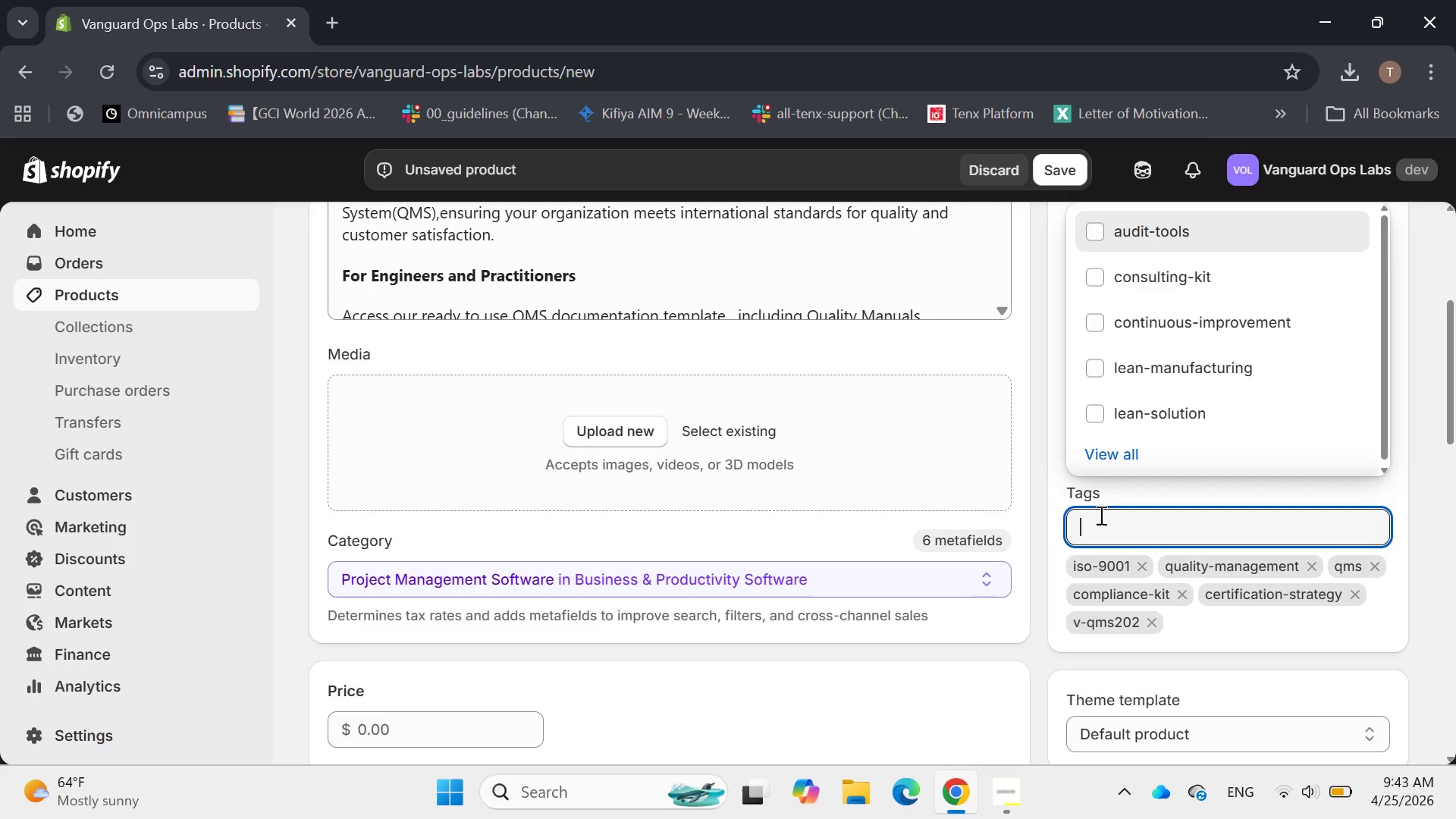 
wait(5.25)
 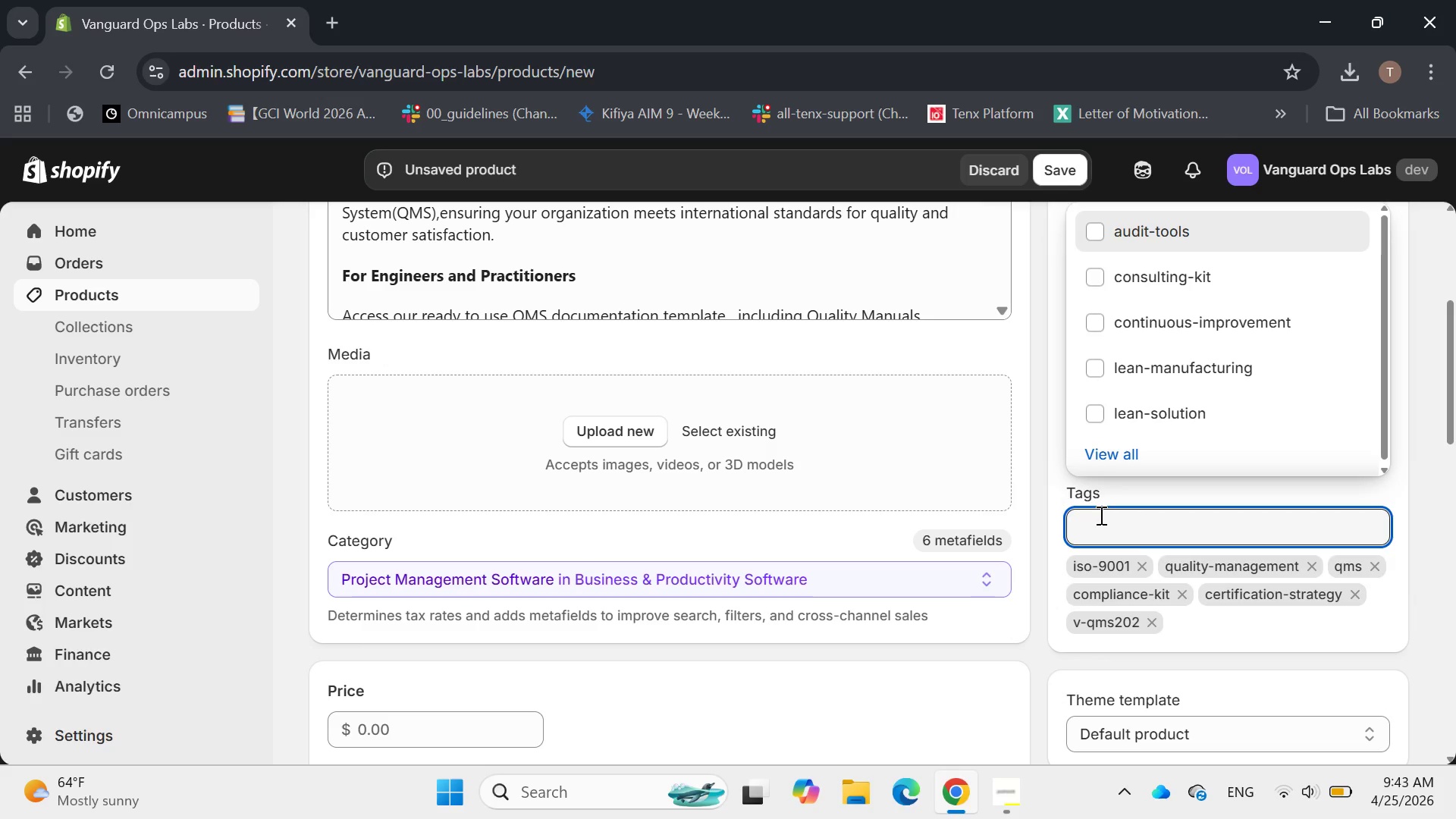 
type(audit-prep)
 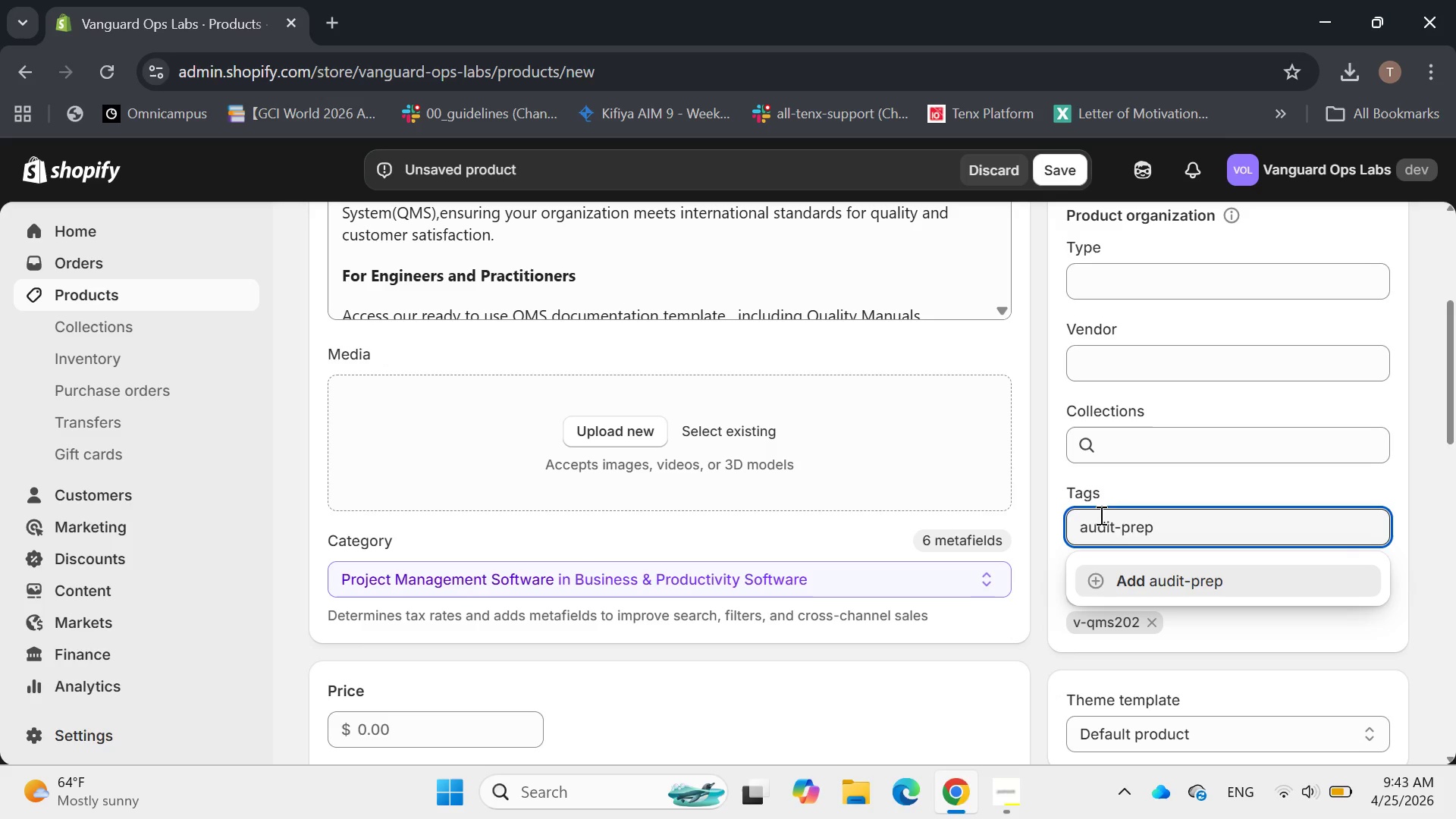 
key(Enter)
 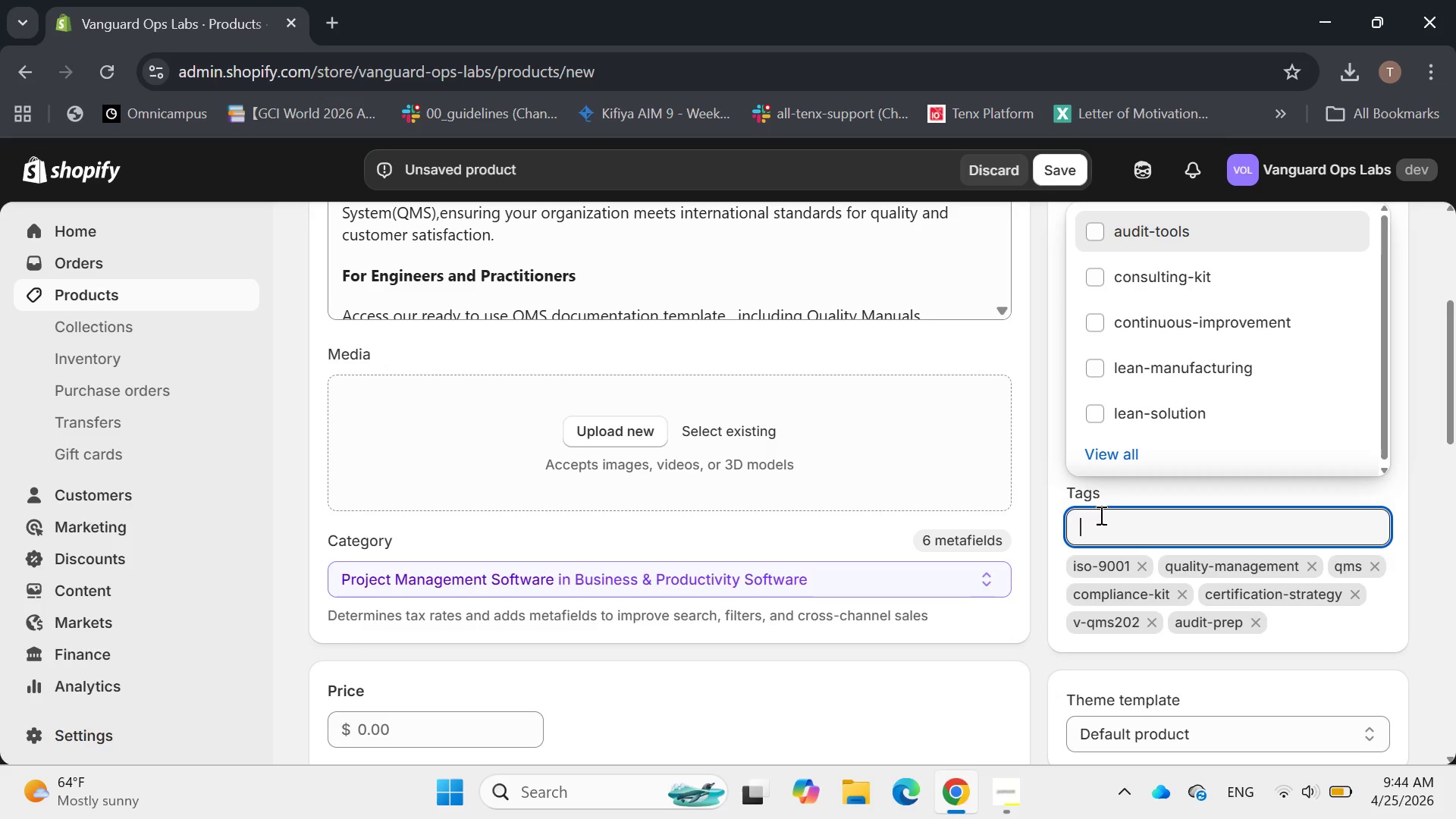 
type(iso-compliance)
 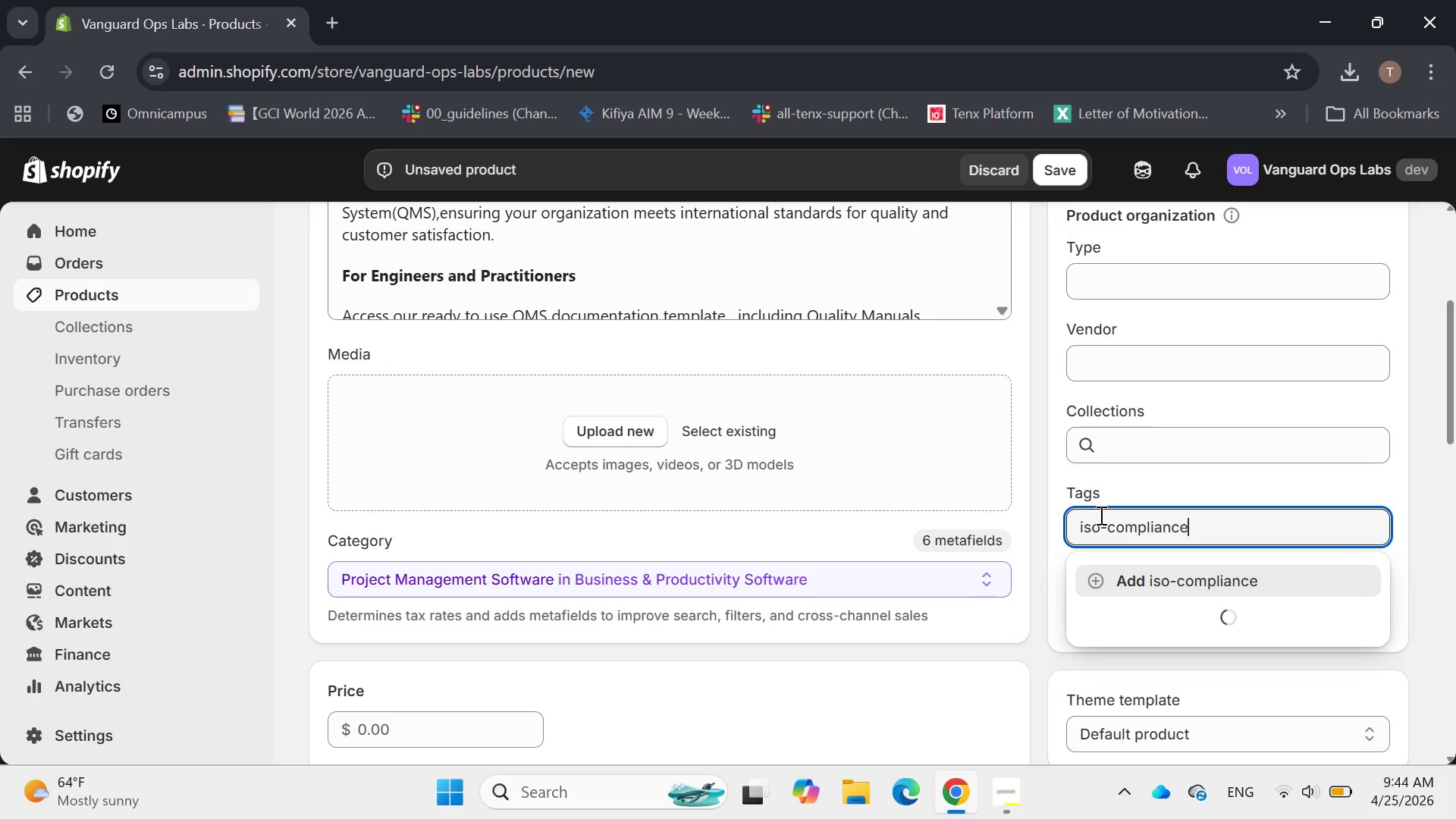 
key(Enter)
 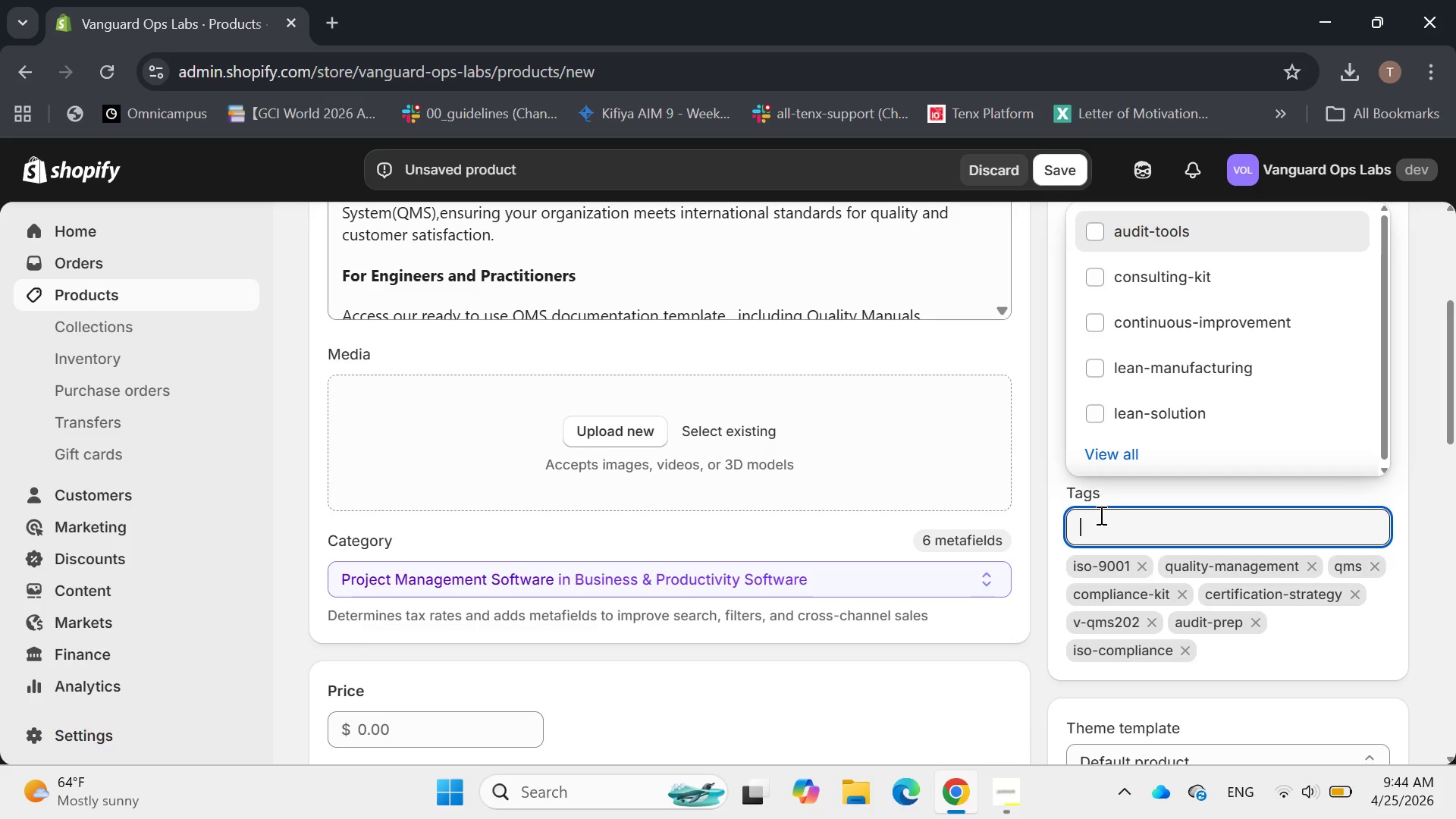 
type(con)
 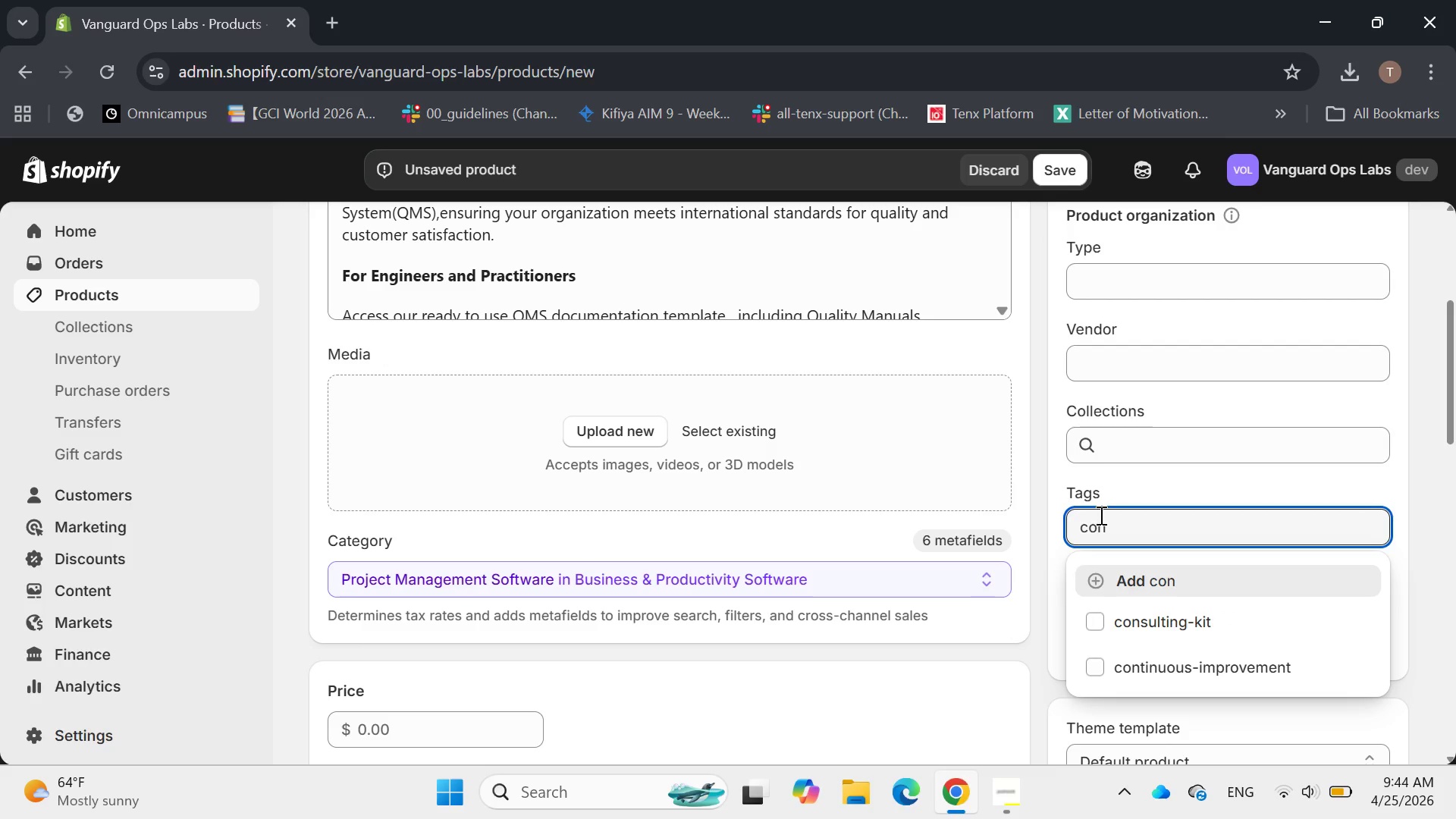 
type(sl)
key(Backspace)
key(Backspace)
 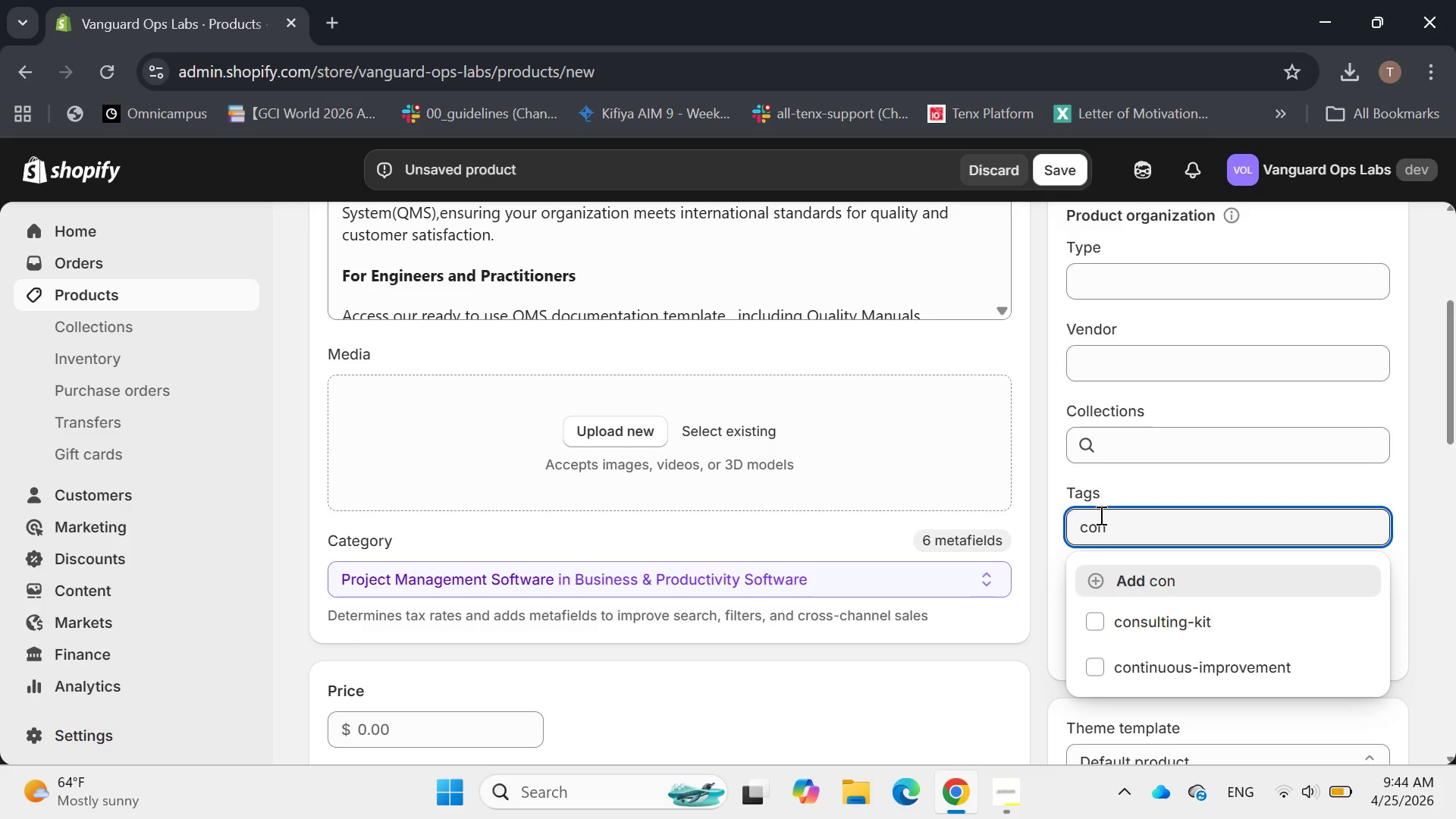 
type(sulting-kit)
 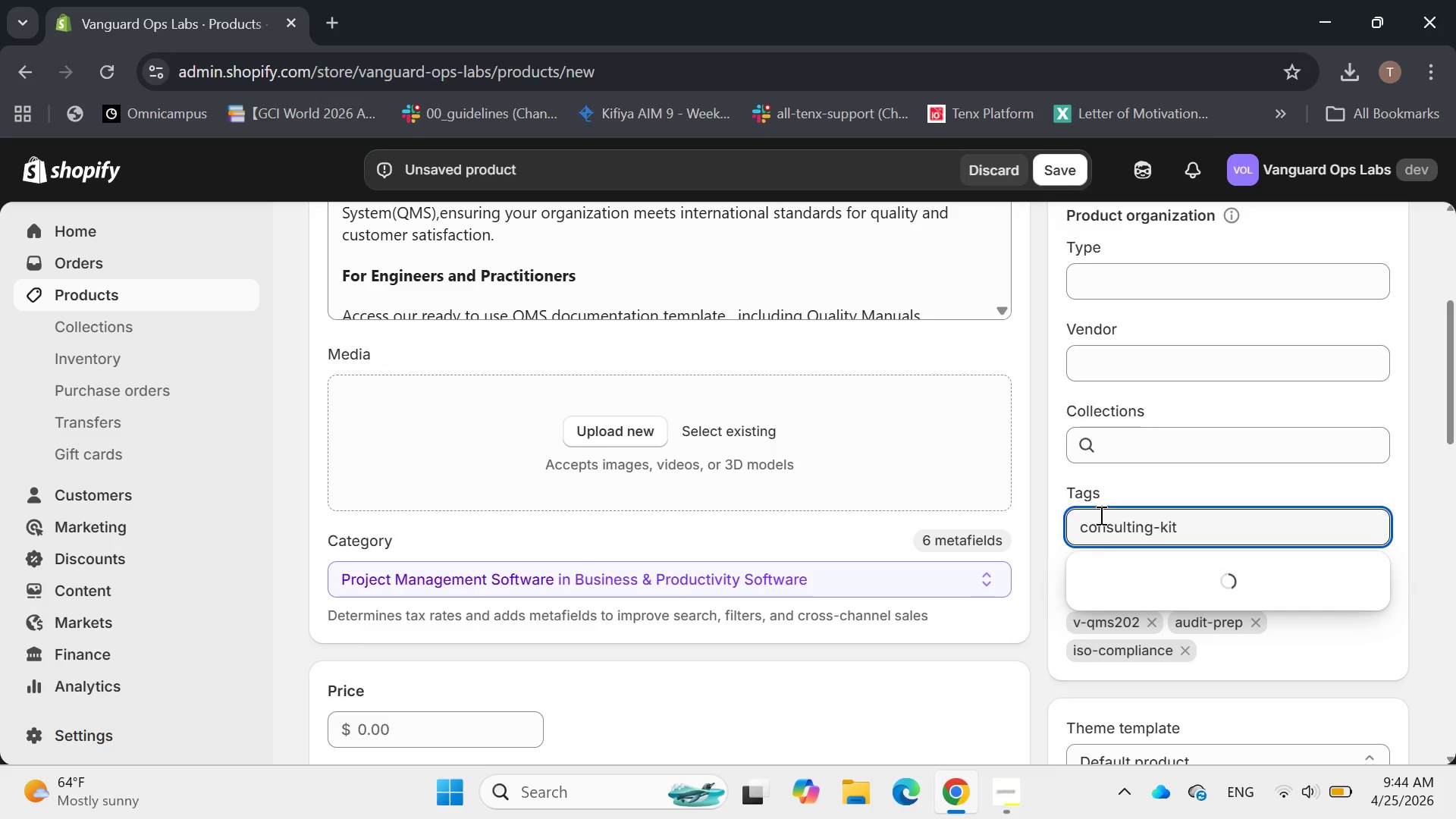 
key(Enter)
 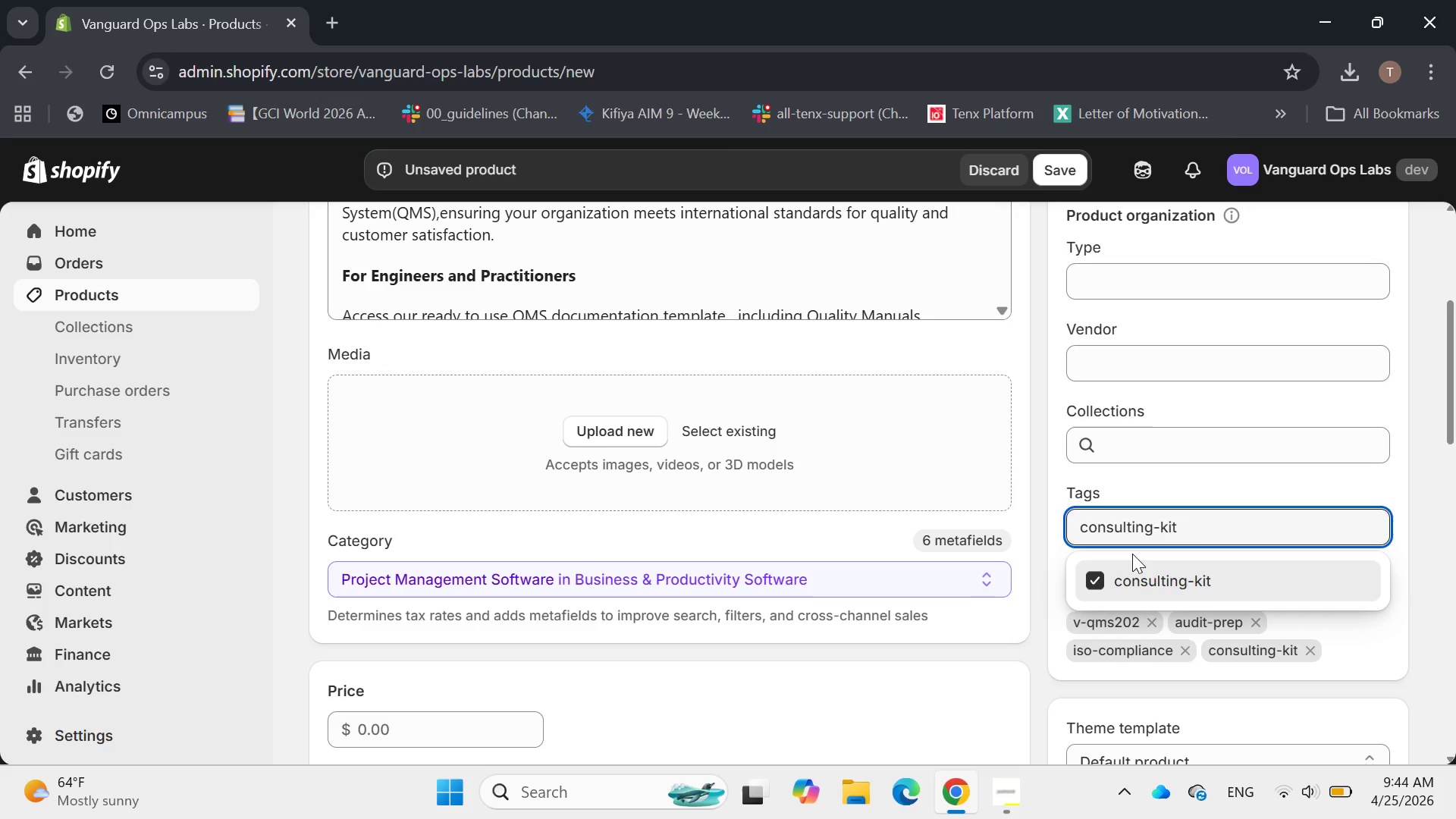 
left_click([1135, 582])
 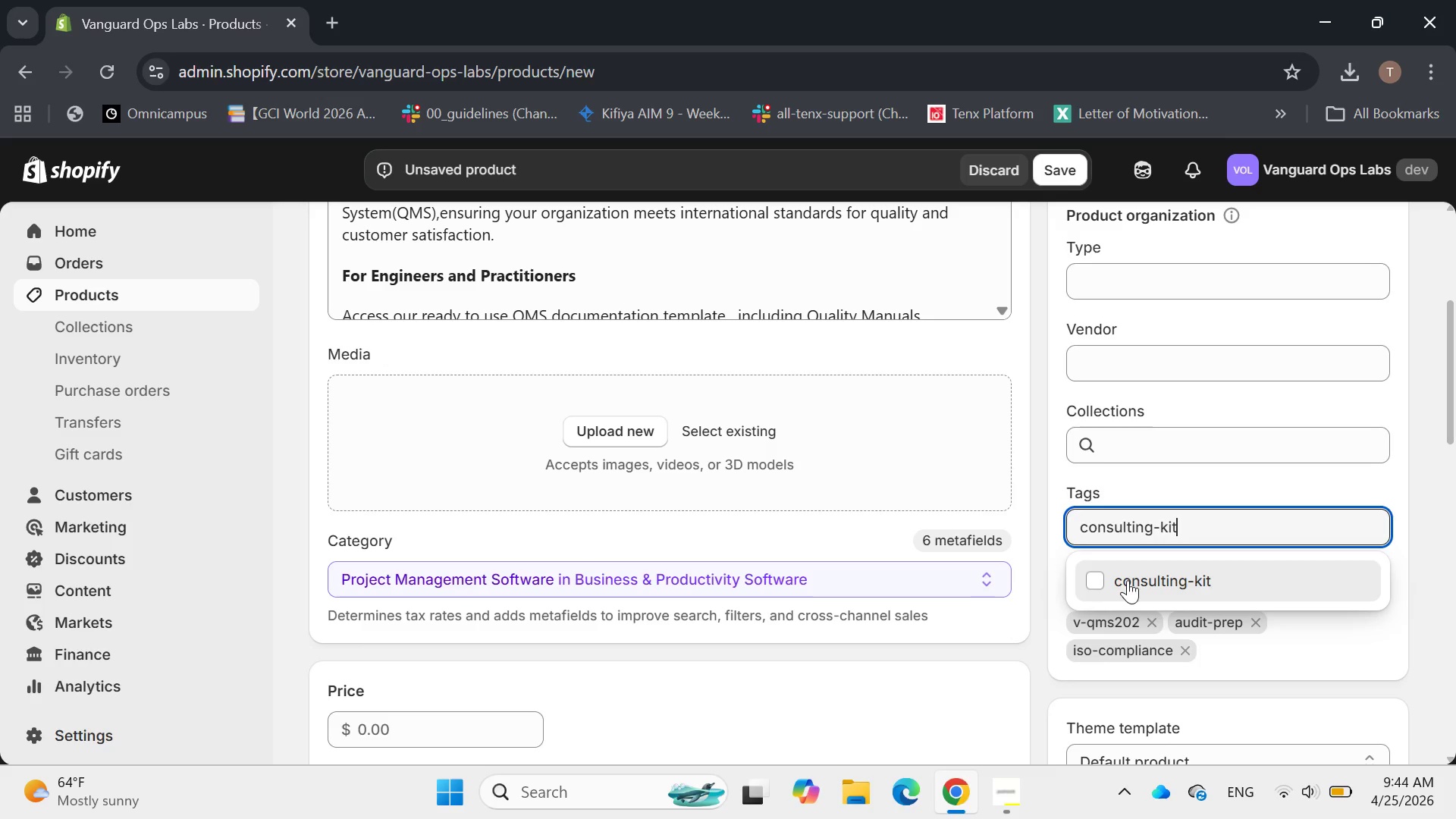 
left_click([1121, 578])
 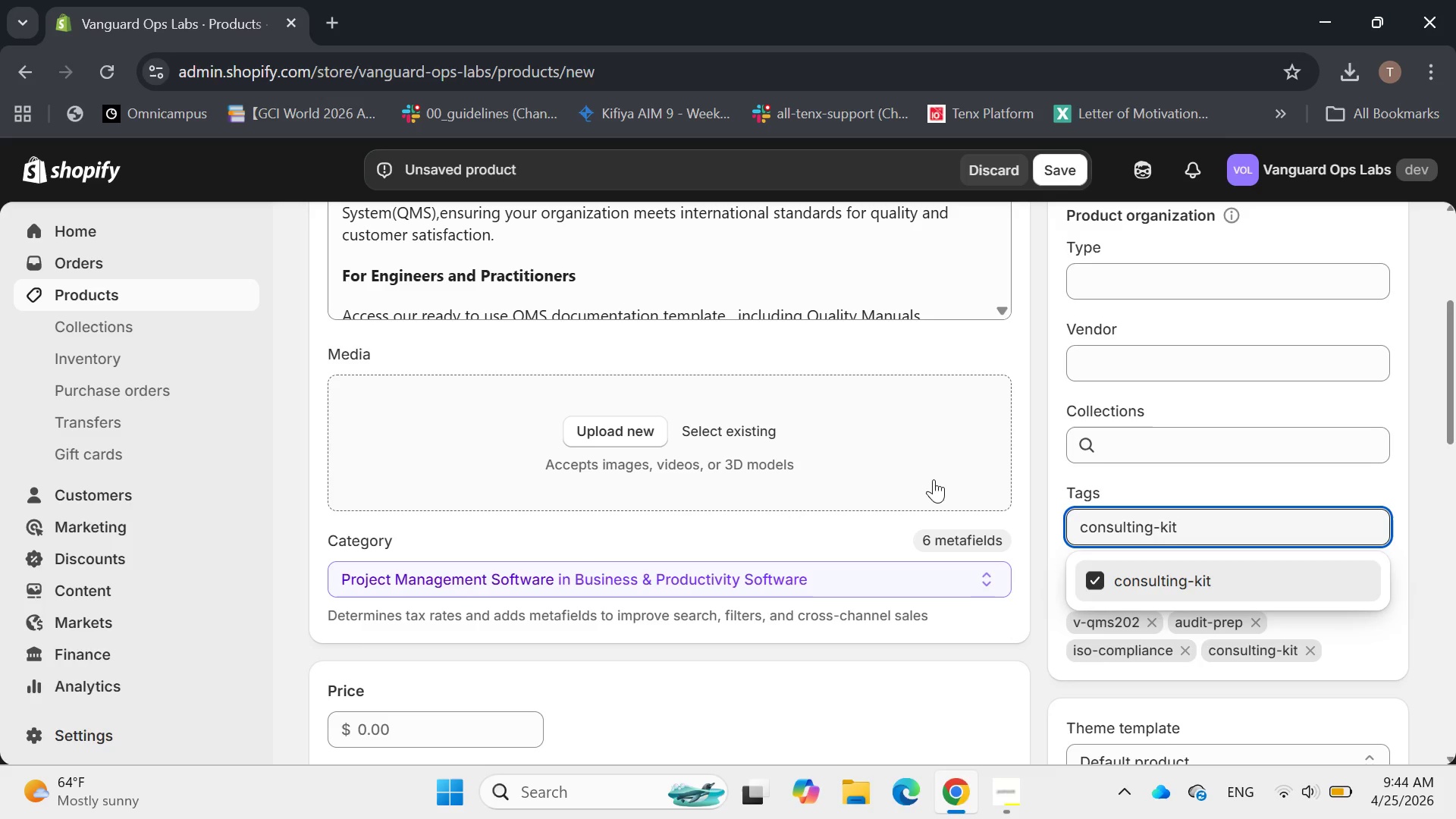 
left_click([926, 469])
 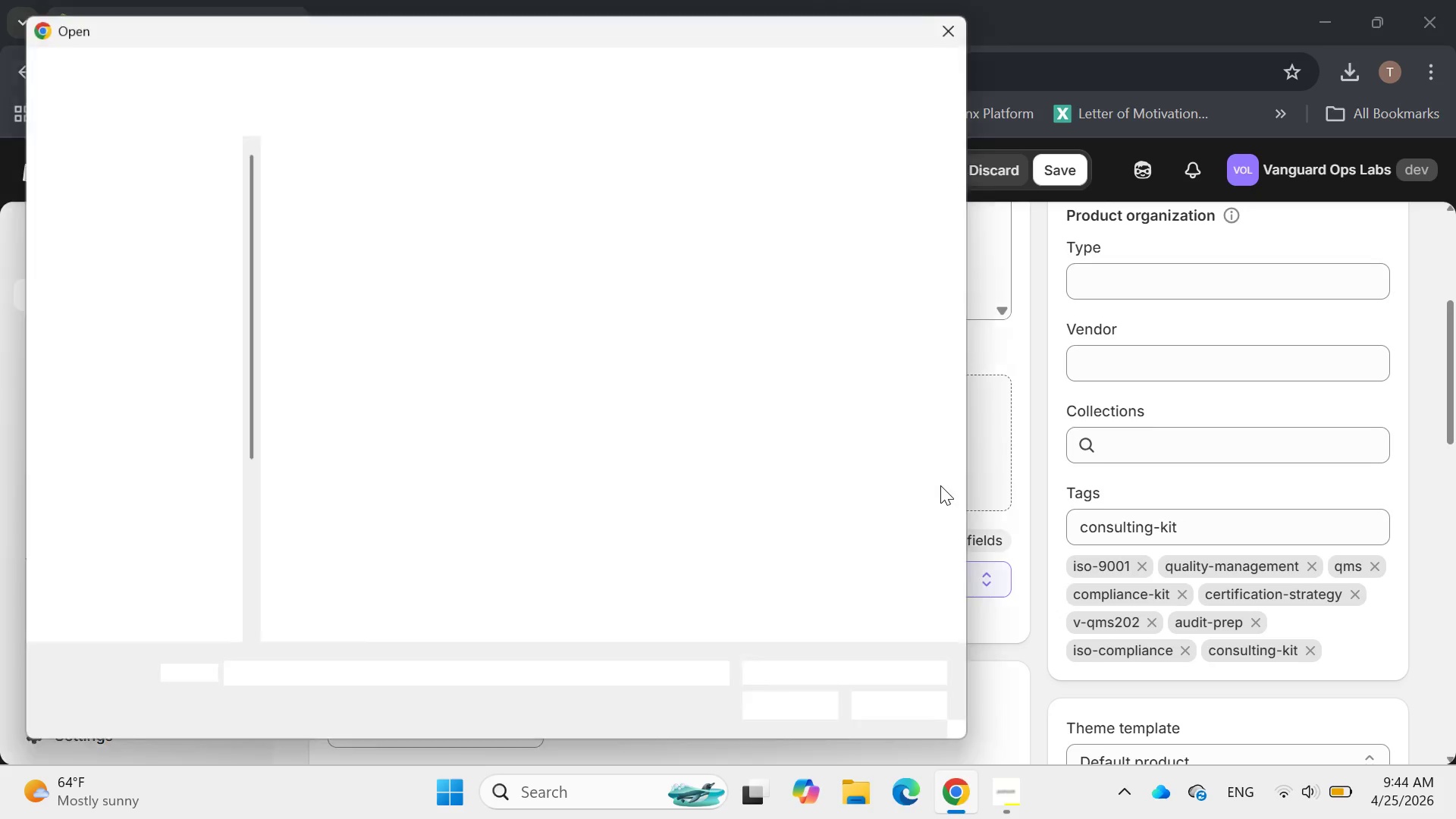 
scroll: coordinate [940, 485], scroll_direction: none, amount: 0.0
 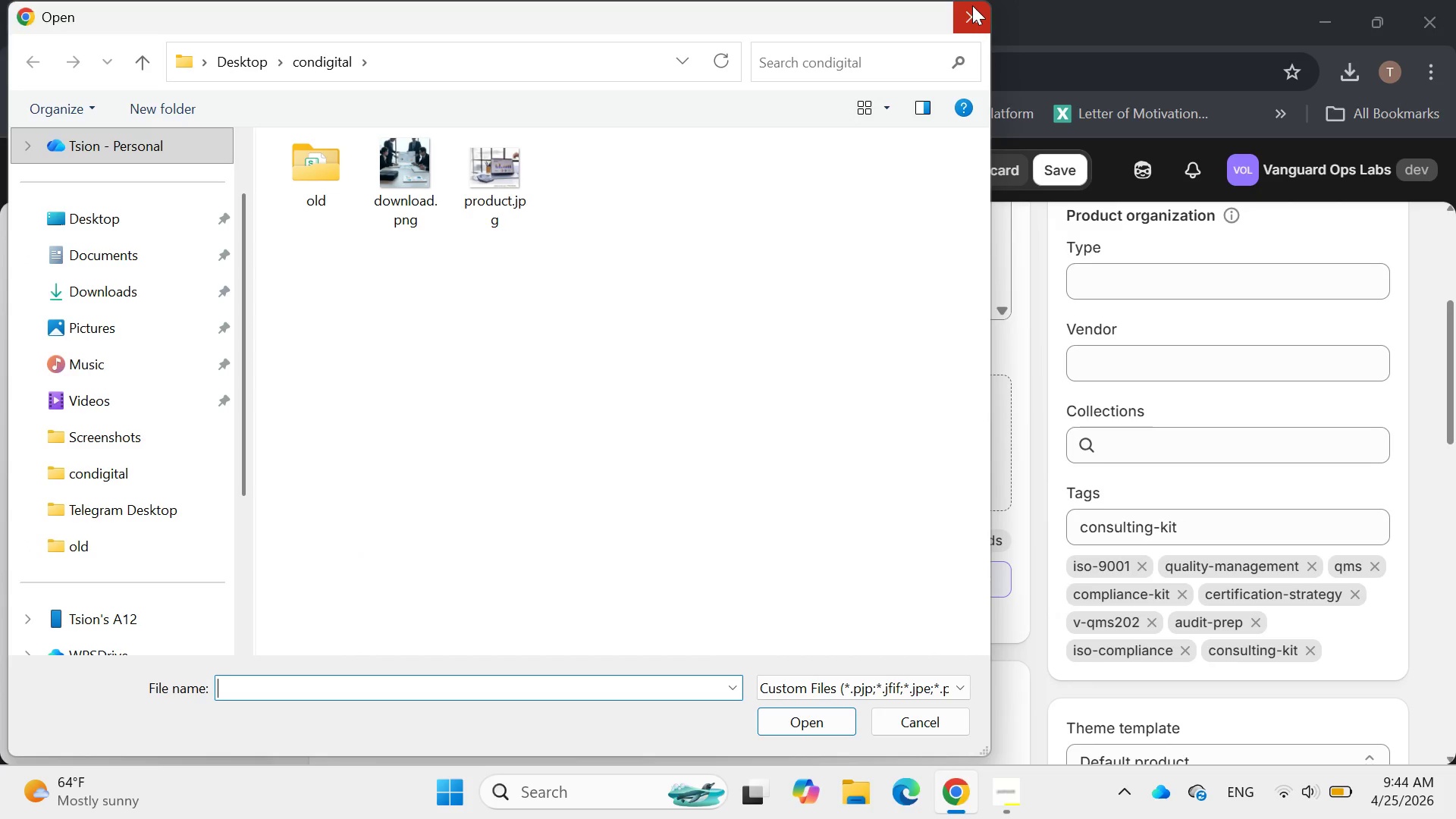 
wait(5.74)
 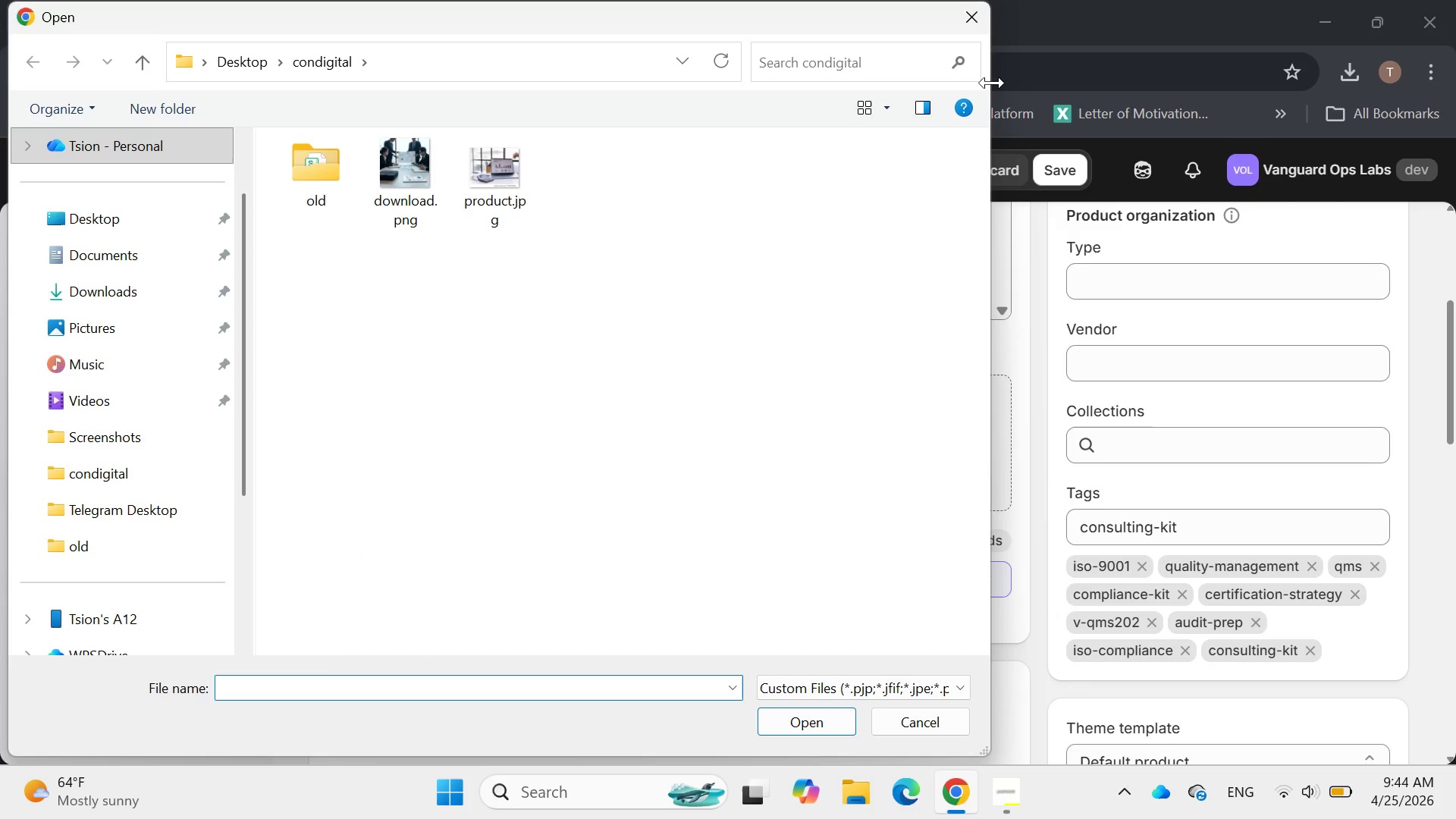 
left_click([965, 14])
 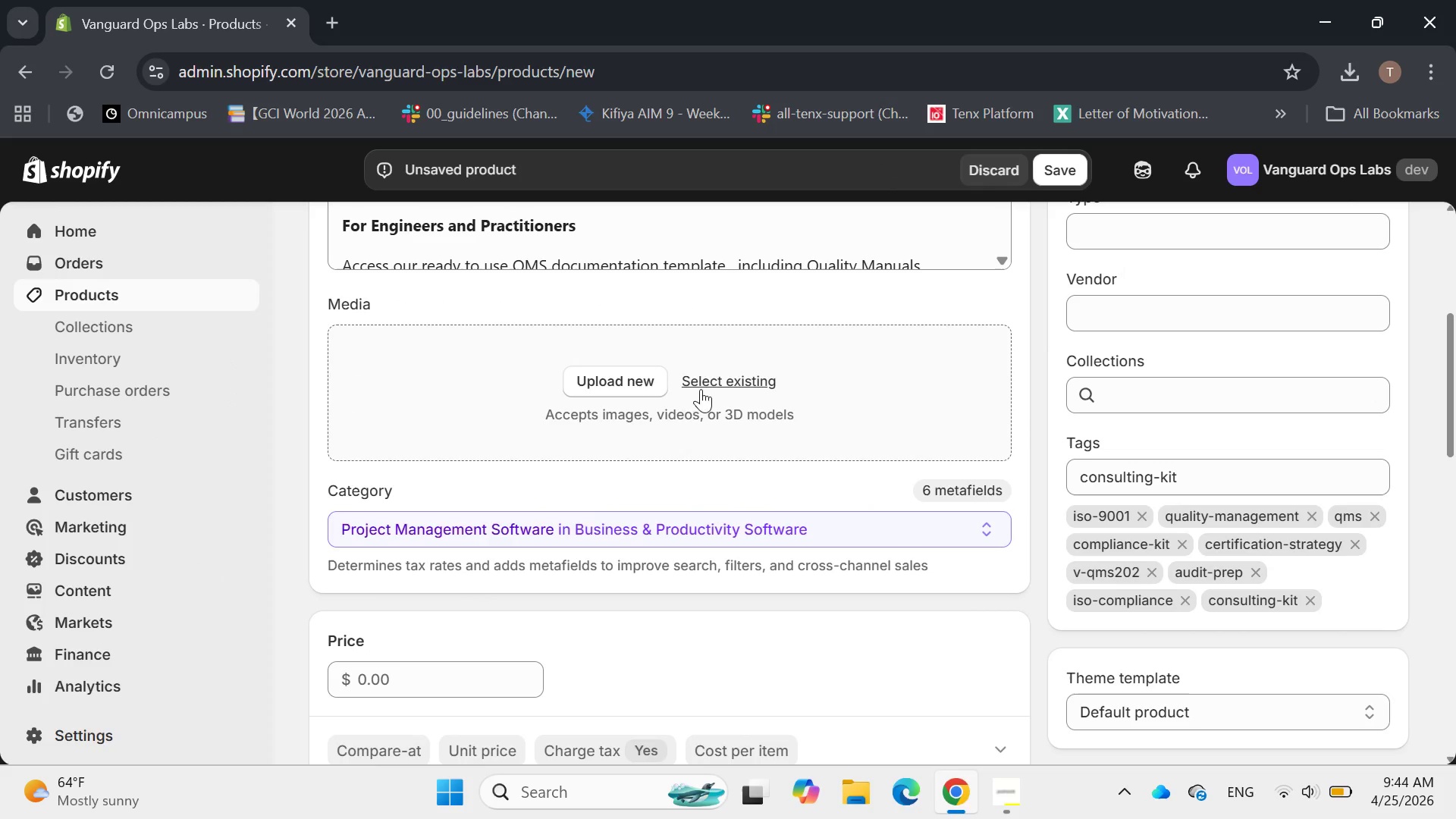 
left_click([629, 388])
 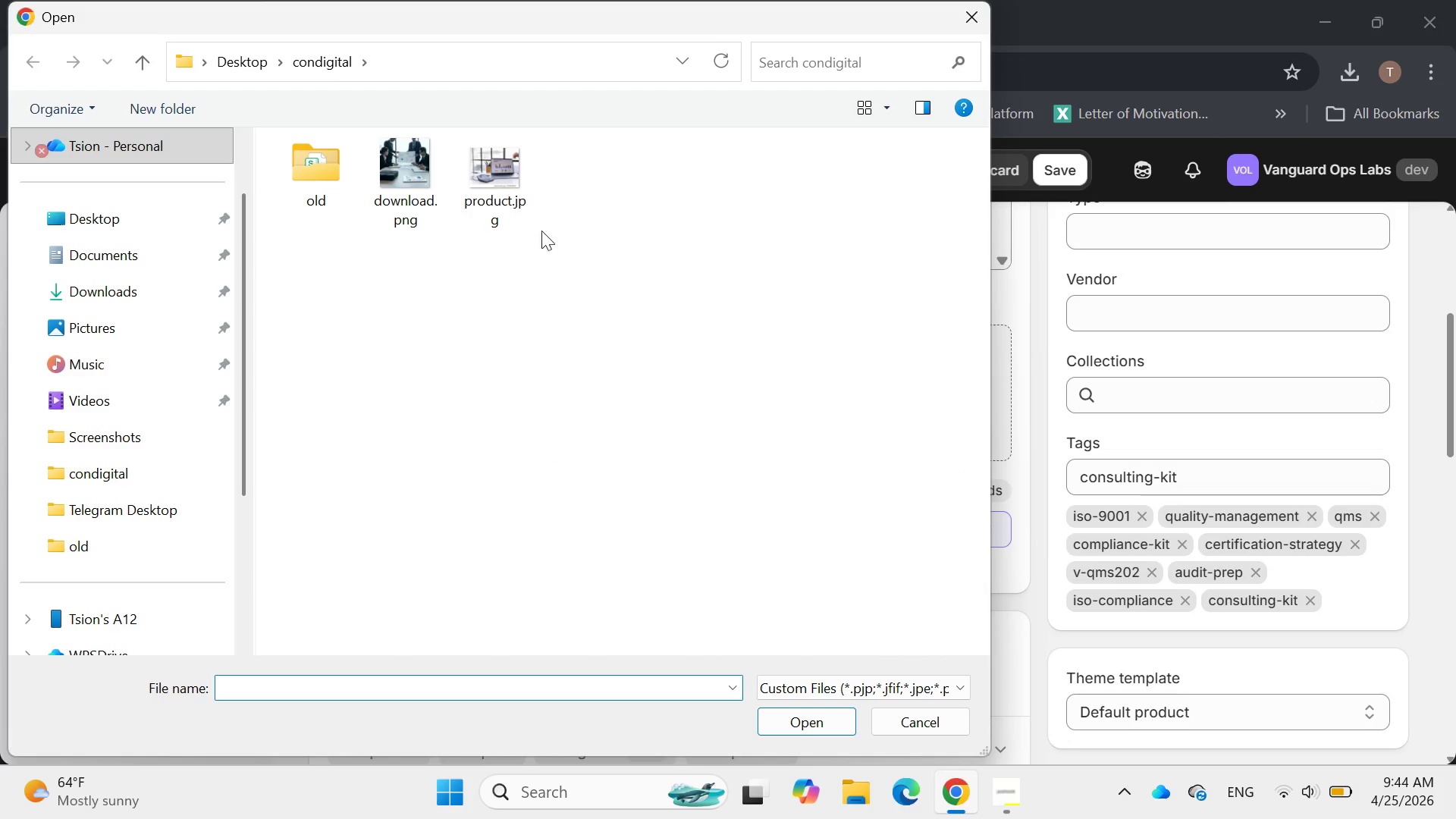 
left_click([509, 184])
 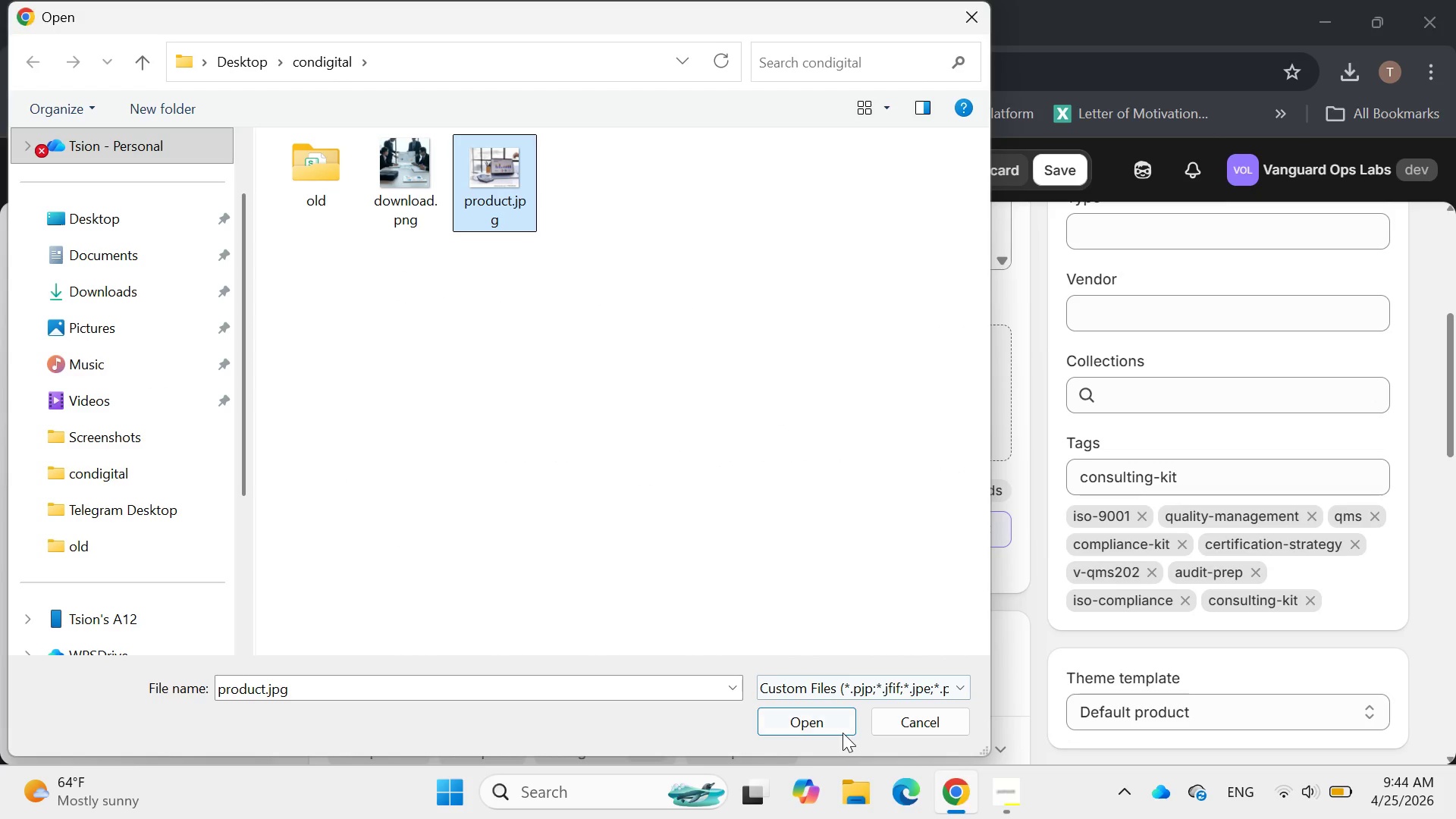 
left_click([827, 720])
 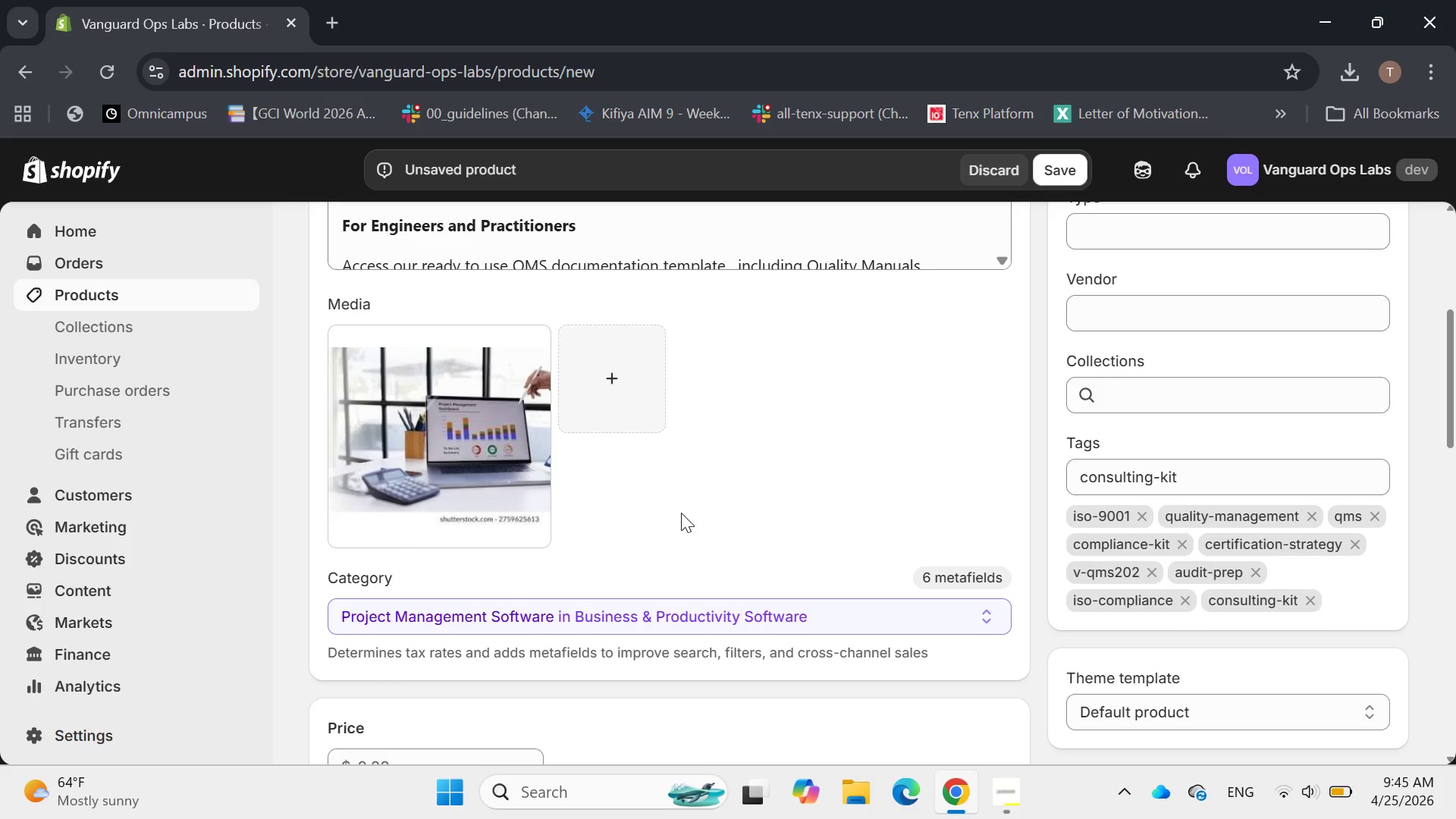 
wait(11.55)
 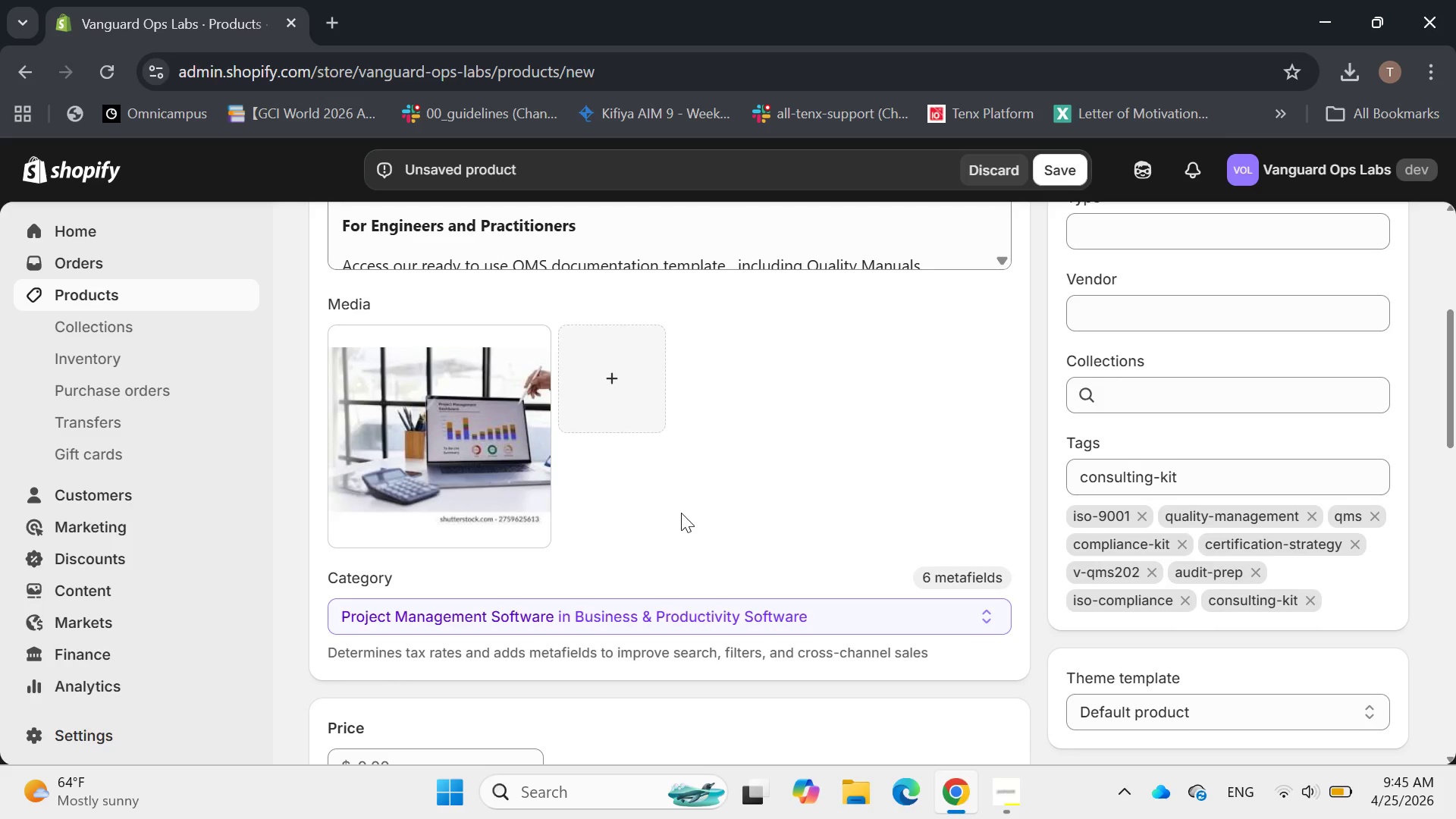 
left_click([491, 482])
 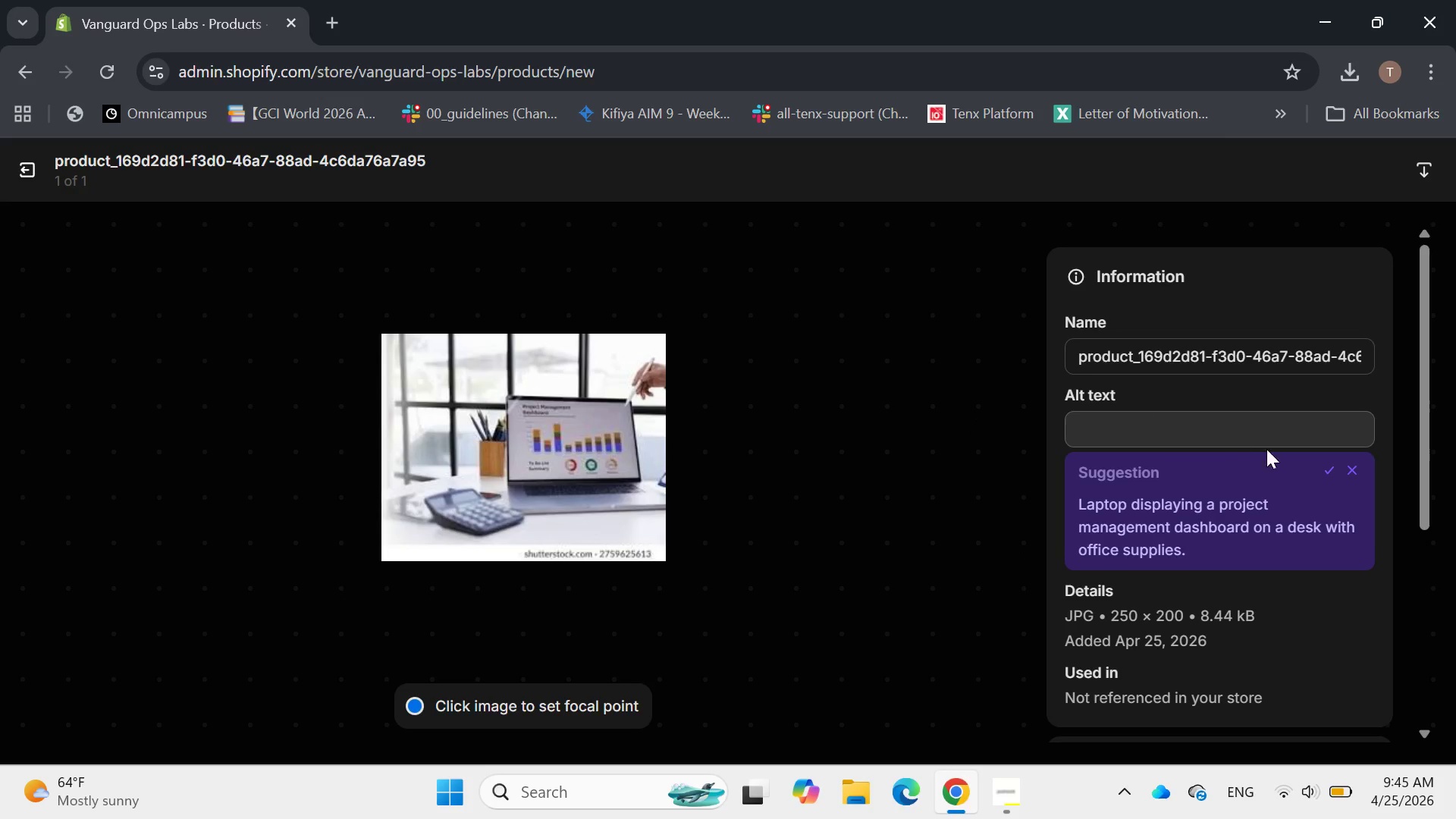 
left_click([1166, 427])
 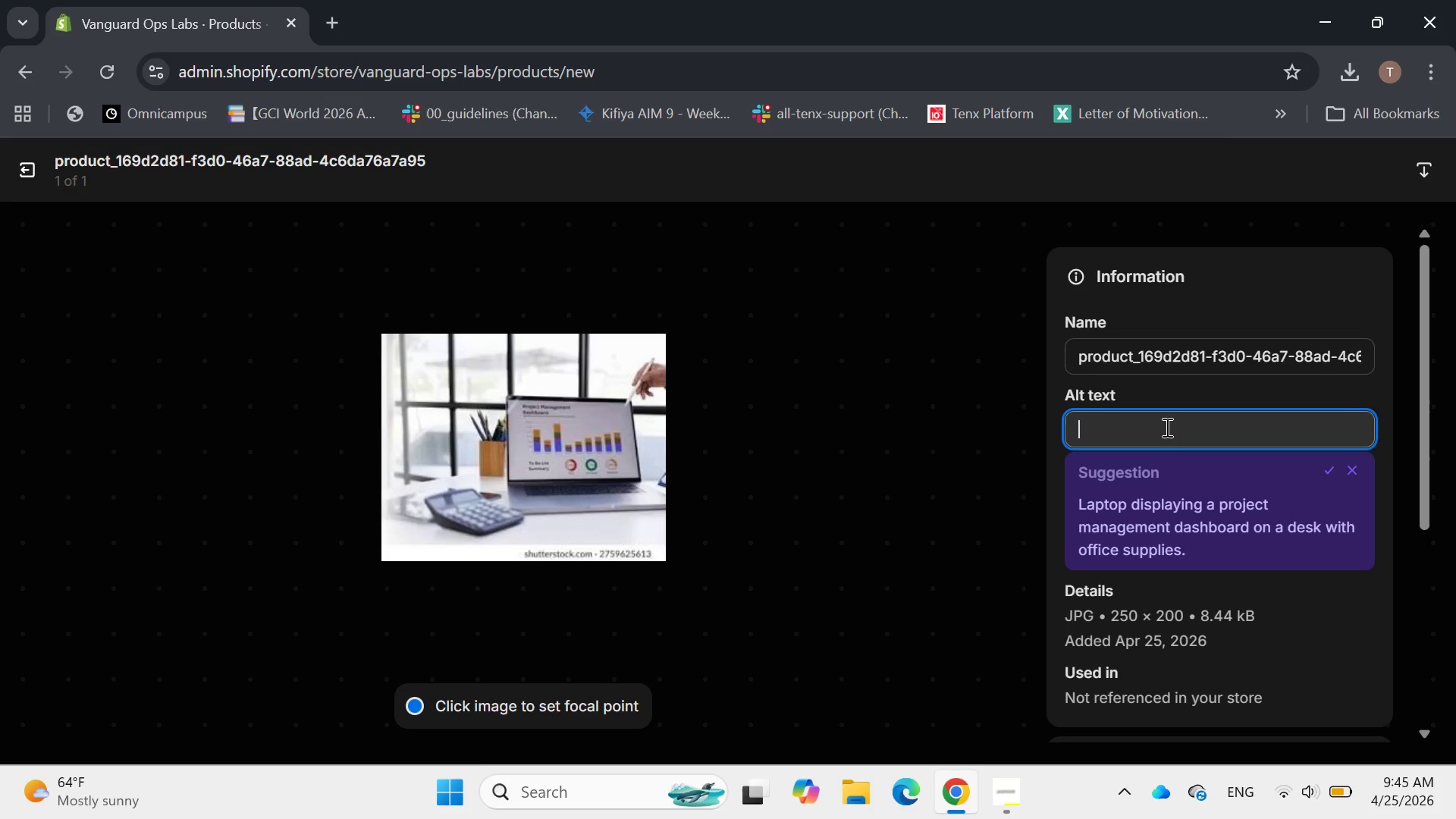 
type(iso 9001 Complaince )
key(Backspace)
key(Backspace)
key(Backspace)
key(Backspace)
key(Backspace)
type(liance )
key(Backspace)
key(Backspace)
key(Backspace)
type(iance strategy with documentation ,binders and digital templates )
 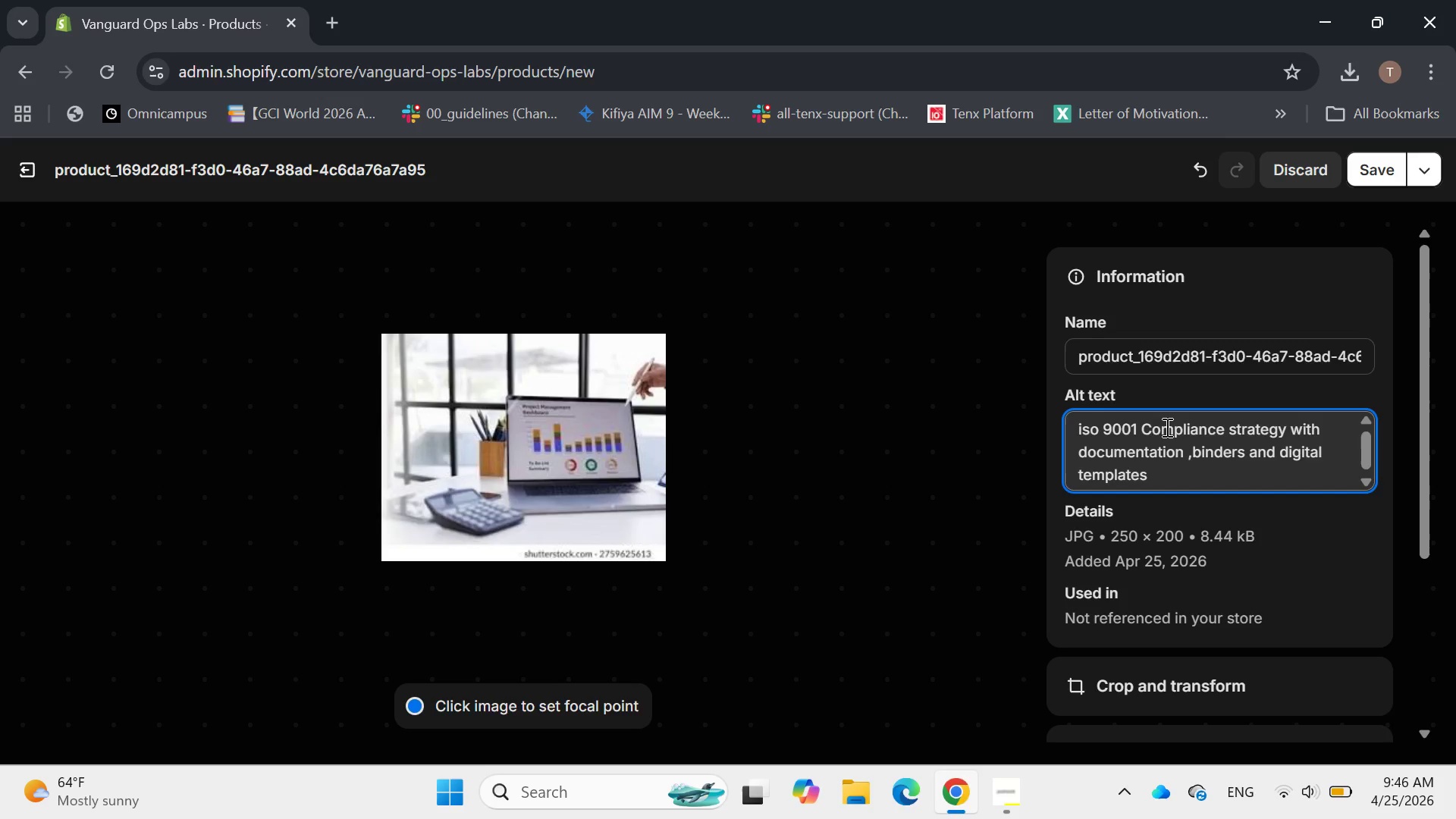 
wait(6.67)
 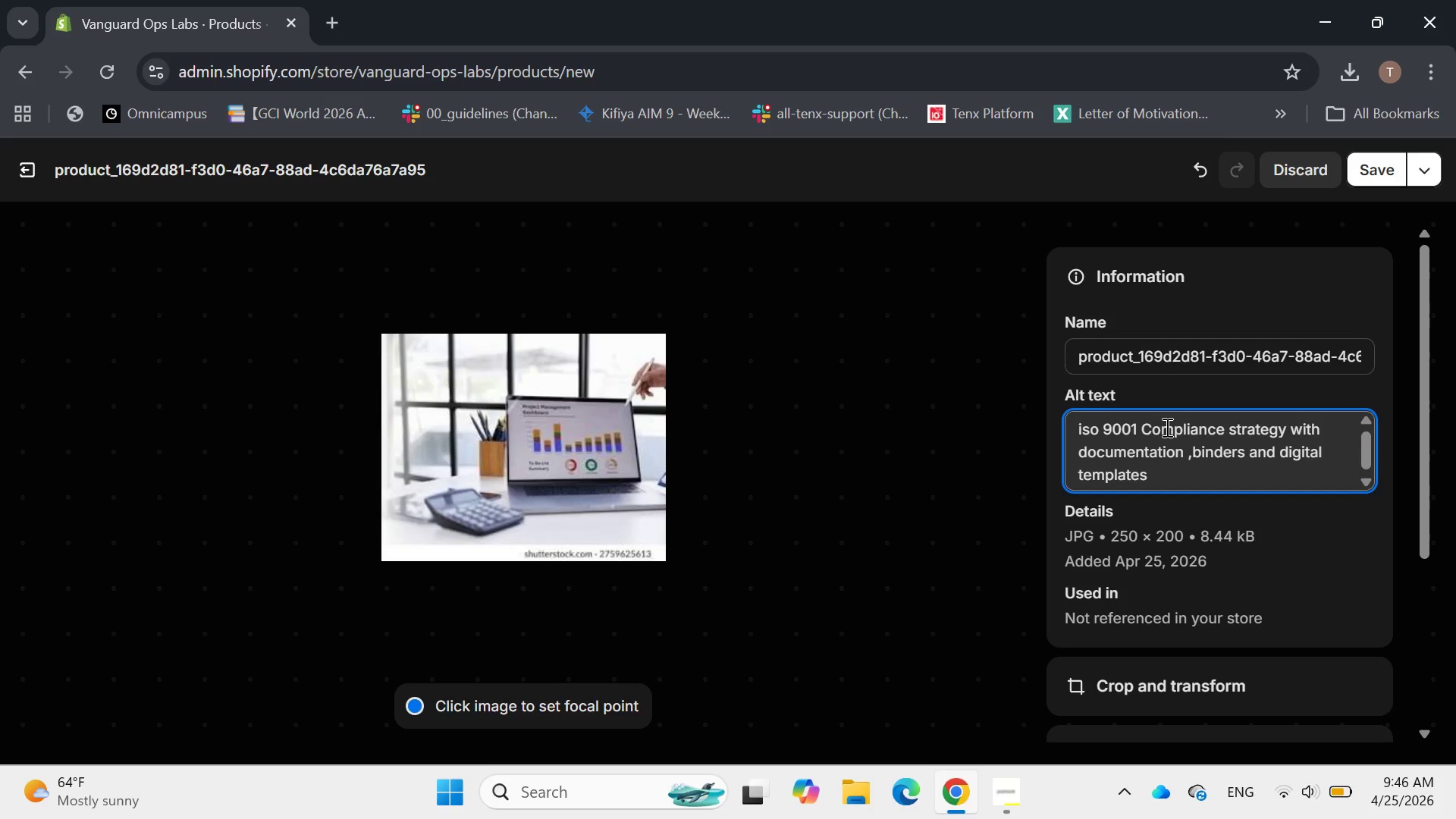 
left_click([1370, 166])
 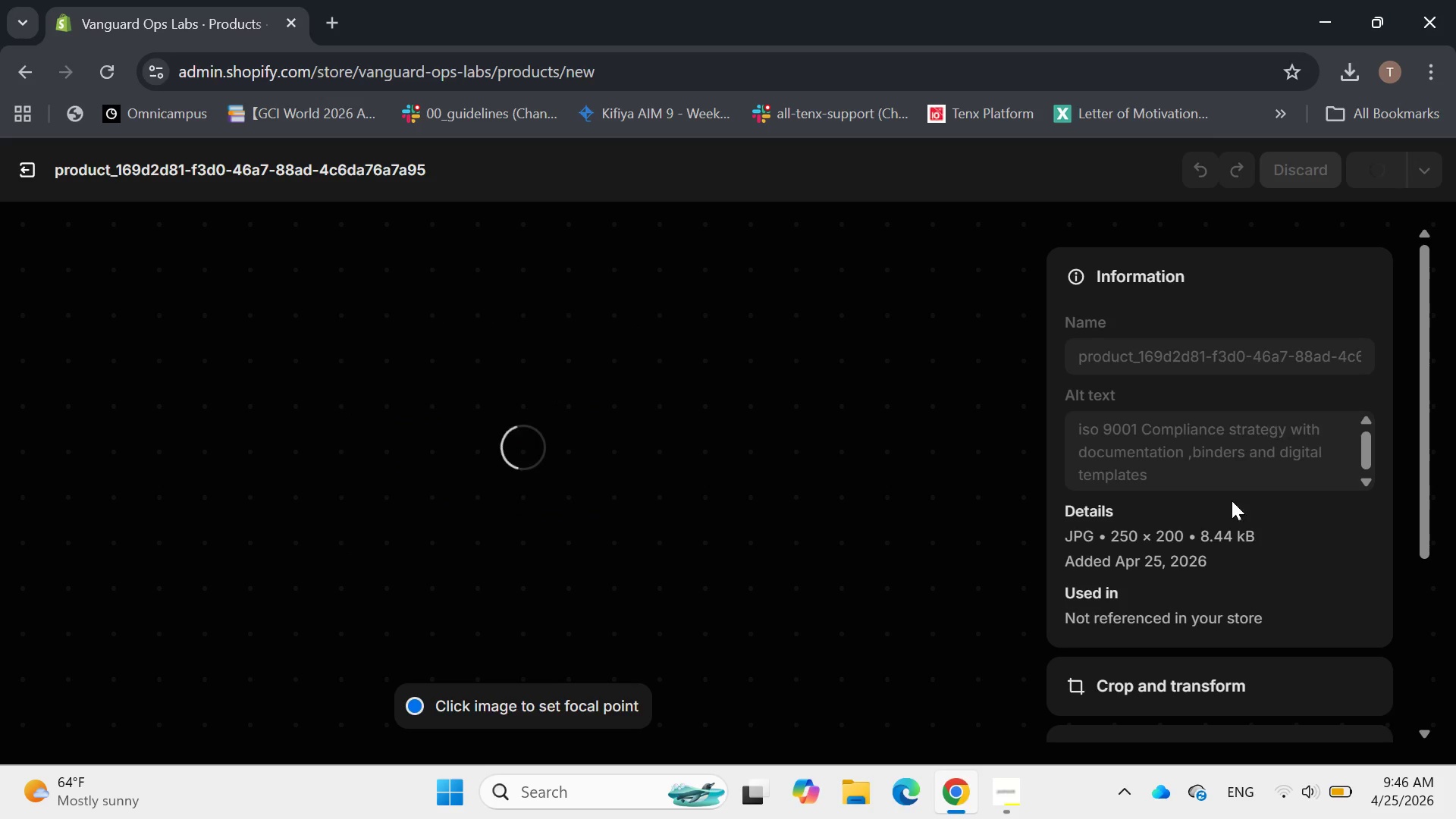 
left_click([1011, 781])